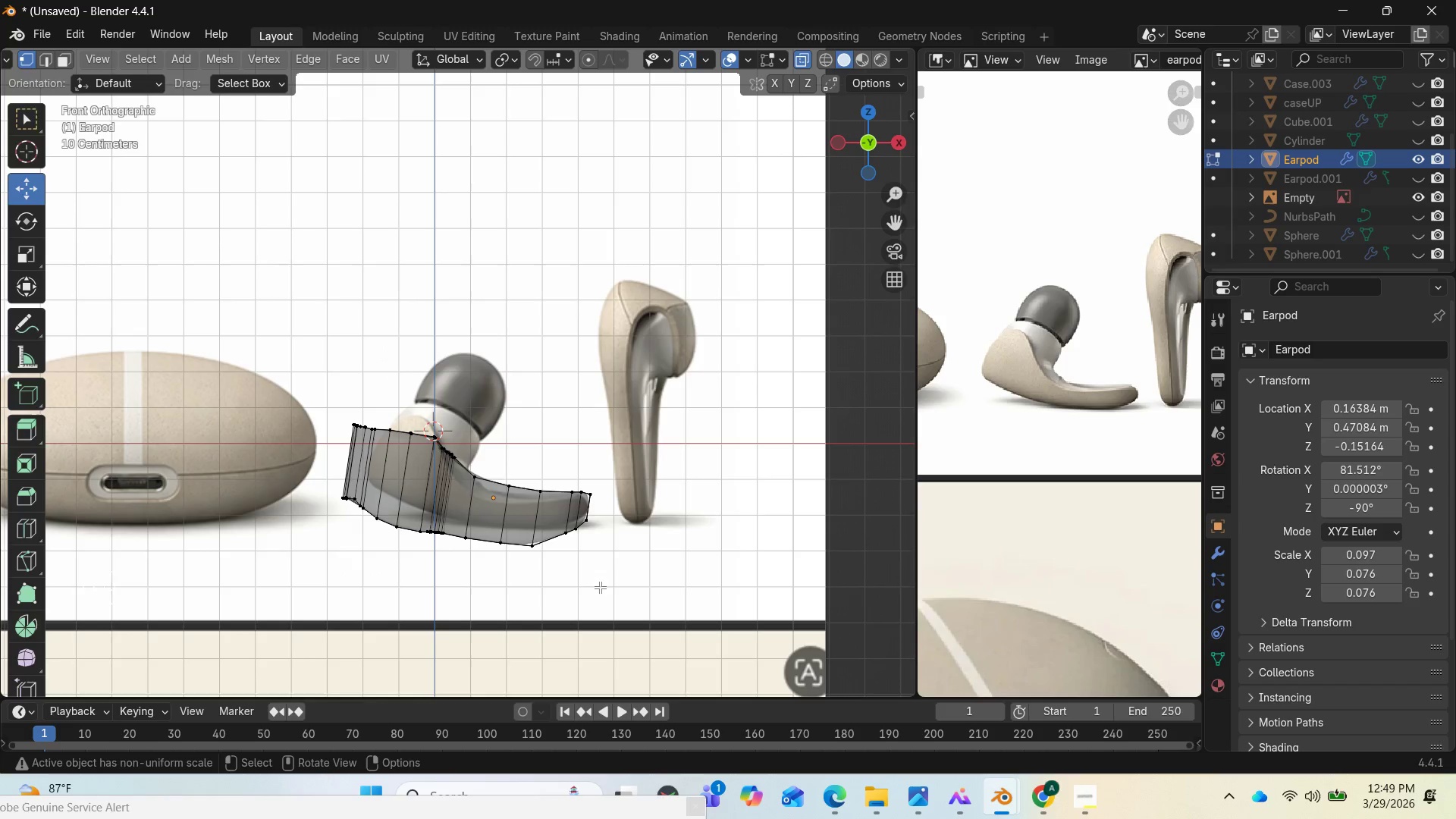 
left_click_drag(start_coordinate=[335, 483], to_coordinate=[456, 566])
 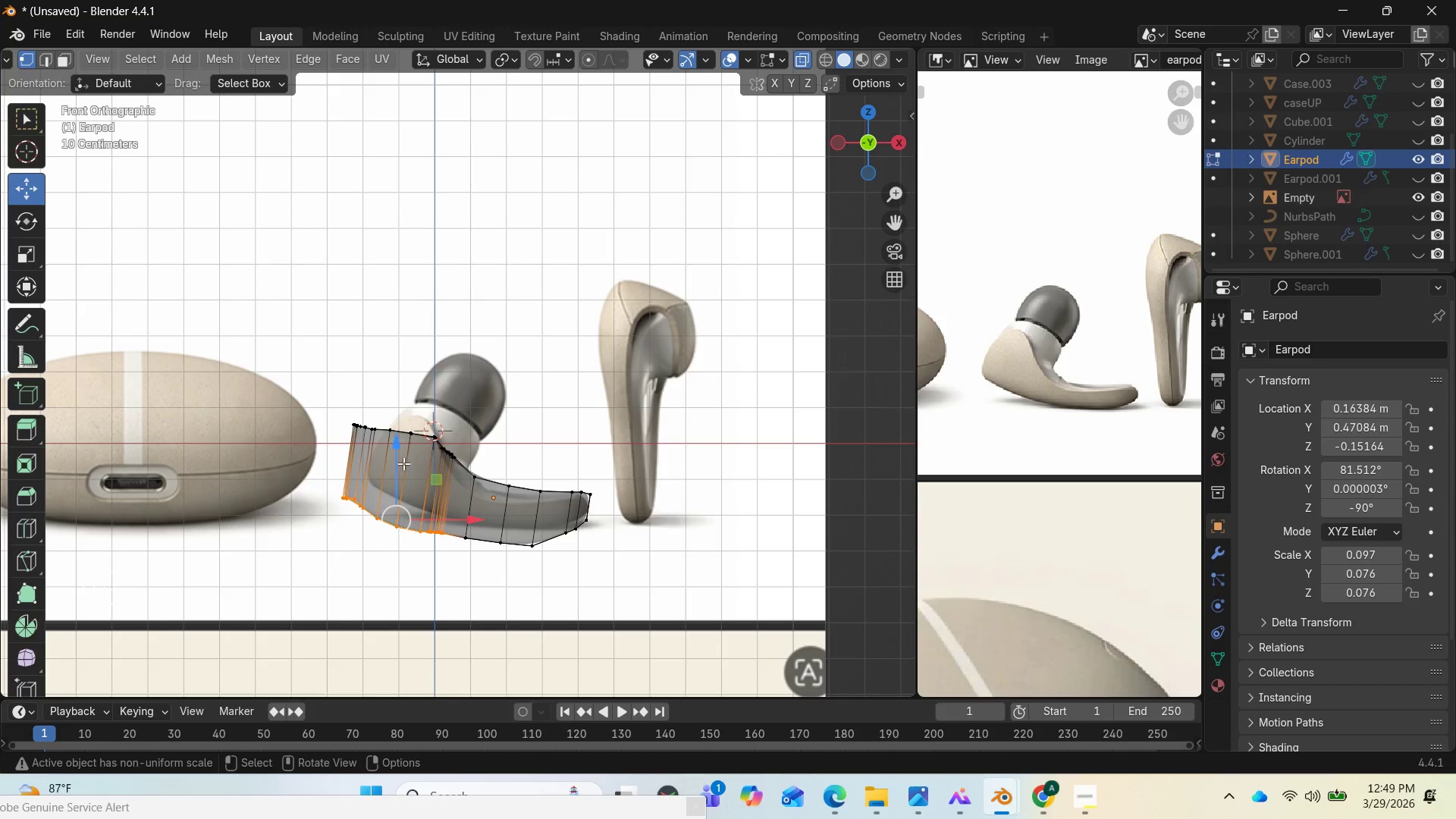 
left_click_drag(start_coordinate=[397, 456], to_coordinate=[396, 438])
 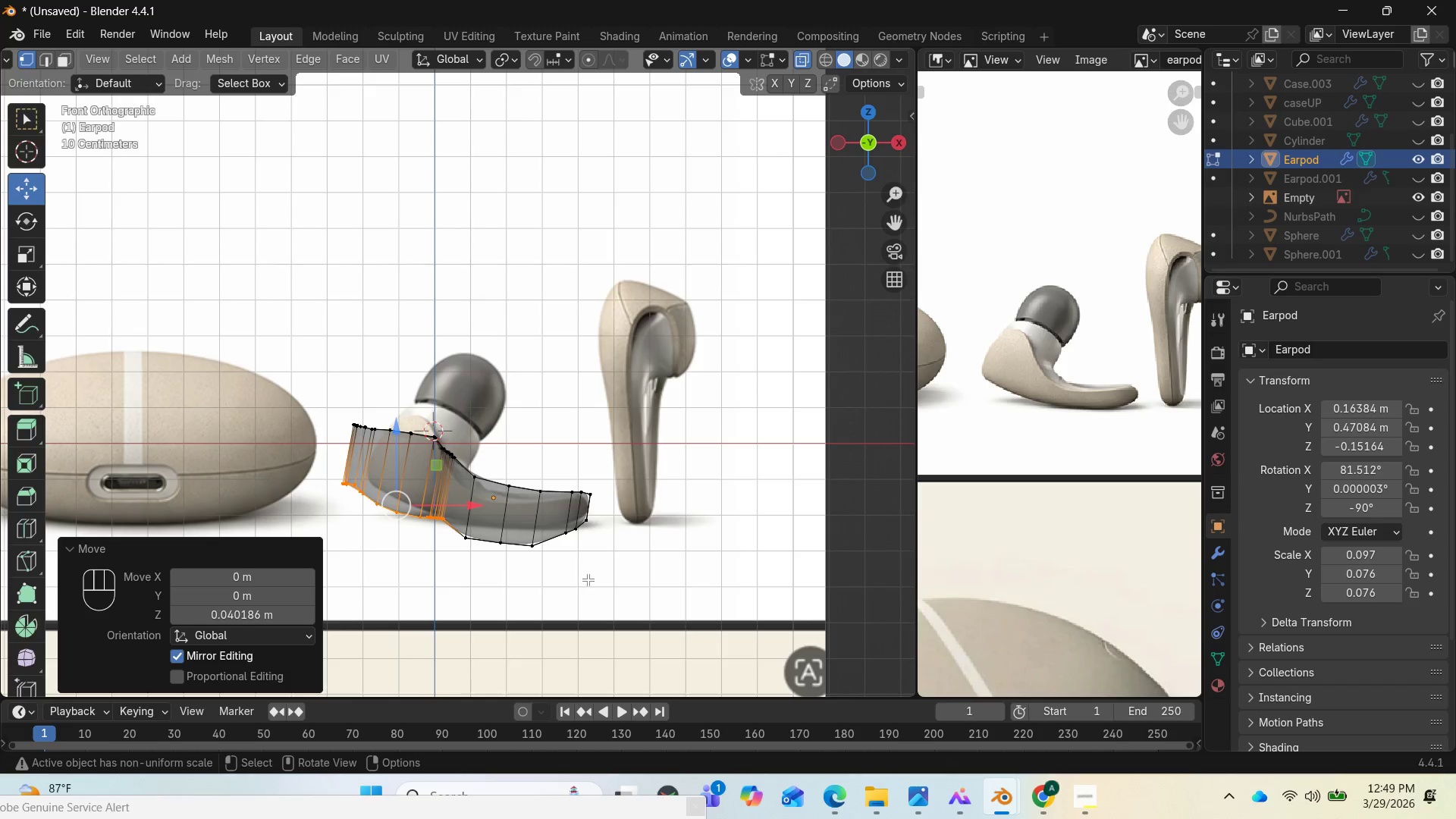 
key(R)
 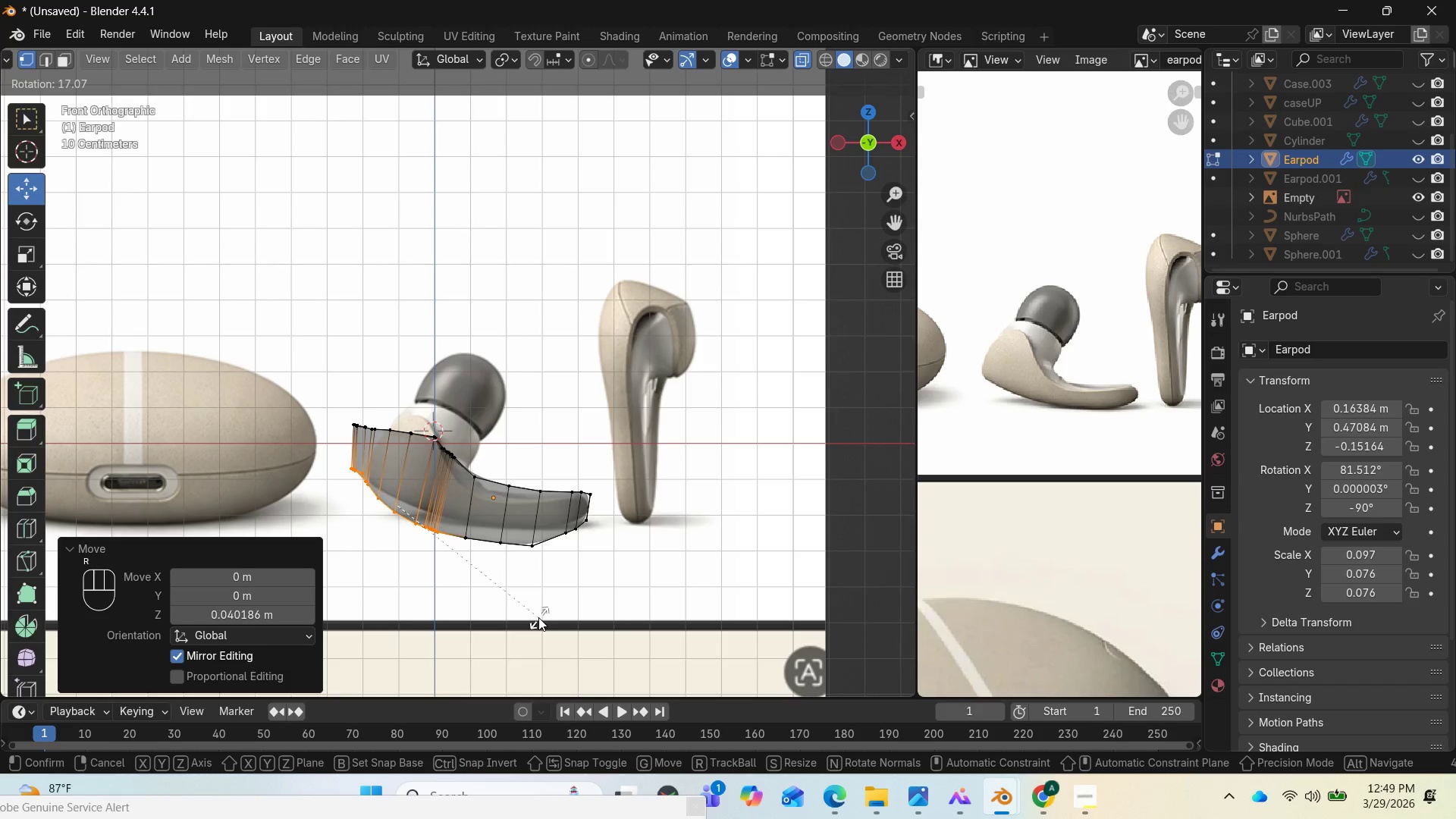 
left_click([544, 610])
 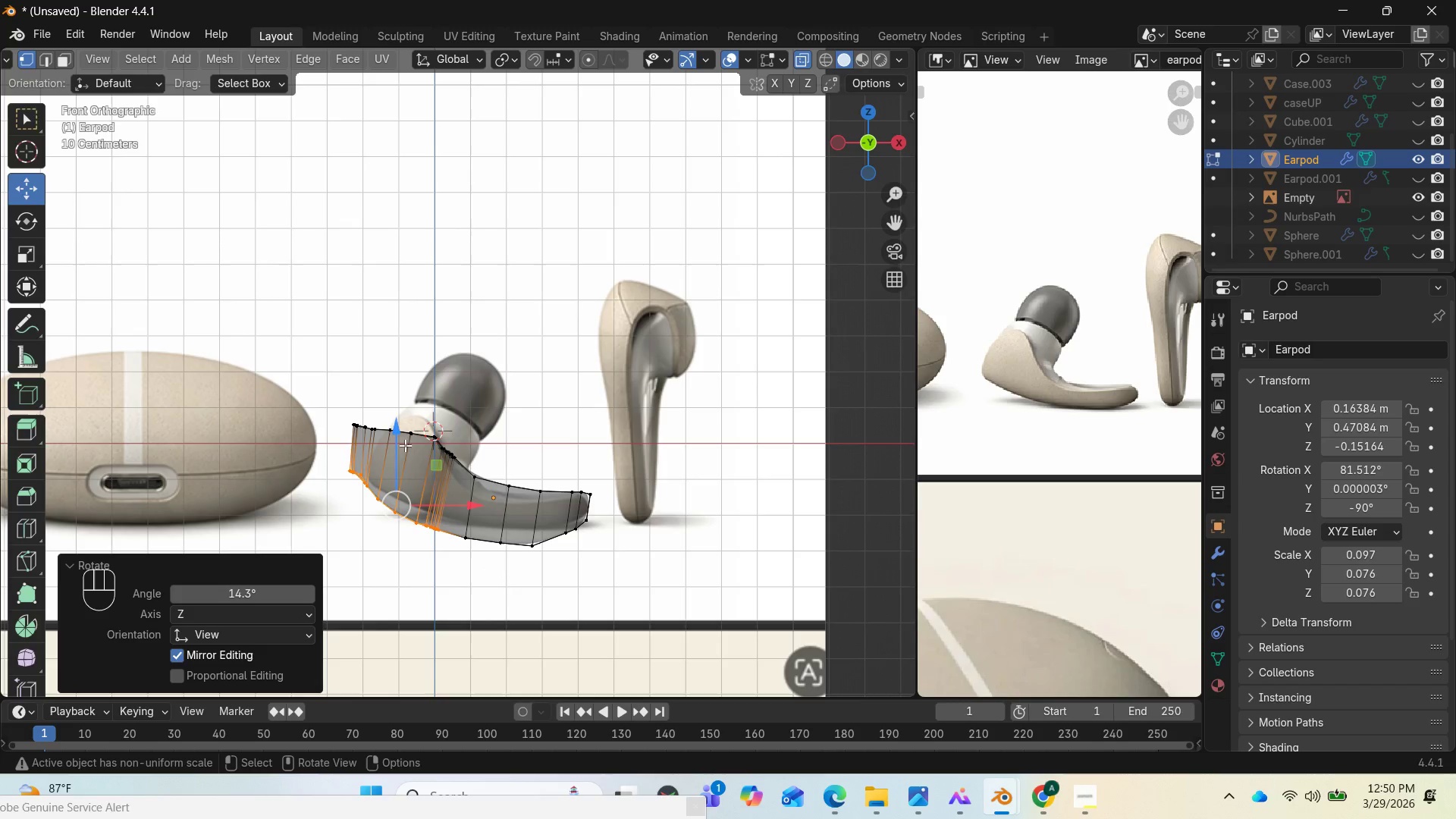 
left_click_drag(start_coordinate=[397, 428], to_coordinate=[399, 413])
 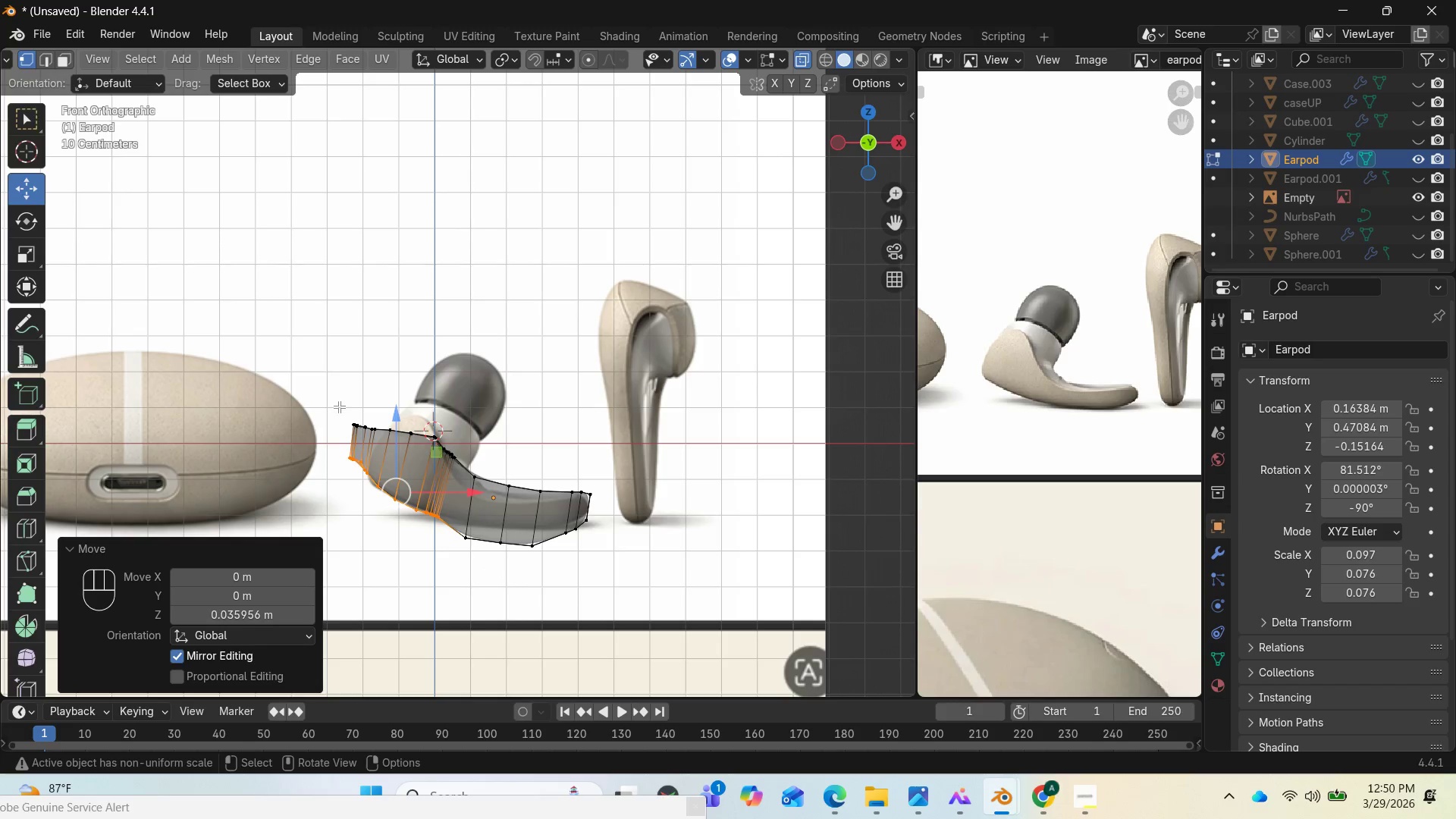 
left_click_drag(start_coordinate=[335, 393], to_coordinate=[391, 506])
 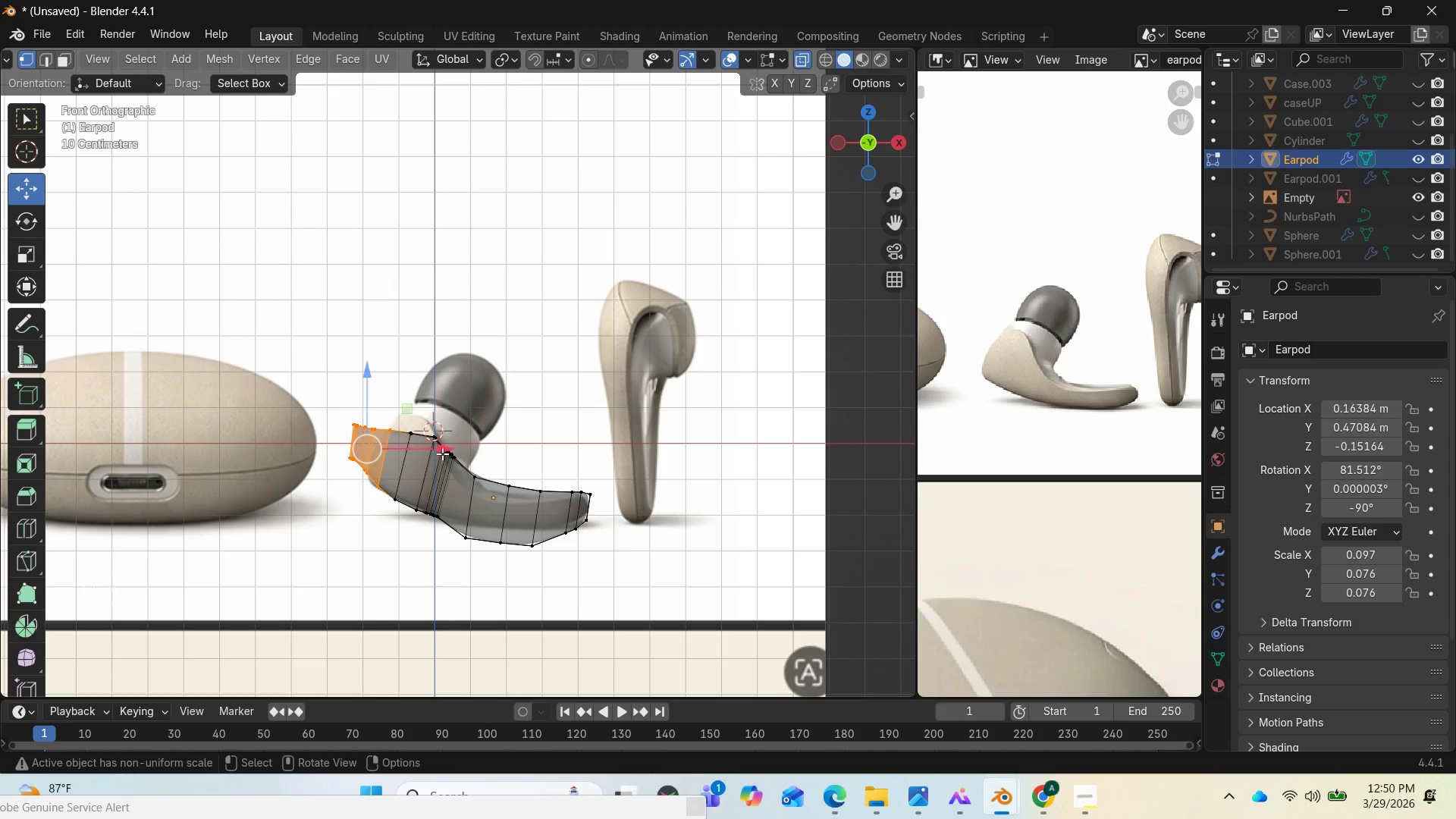 
left_click_drag(start_coordinate=[442, 449], to_coordinate=[452, 456])
 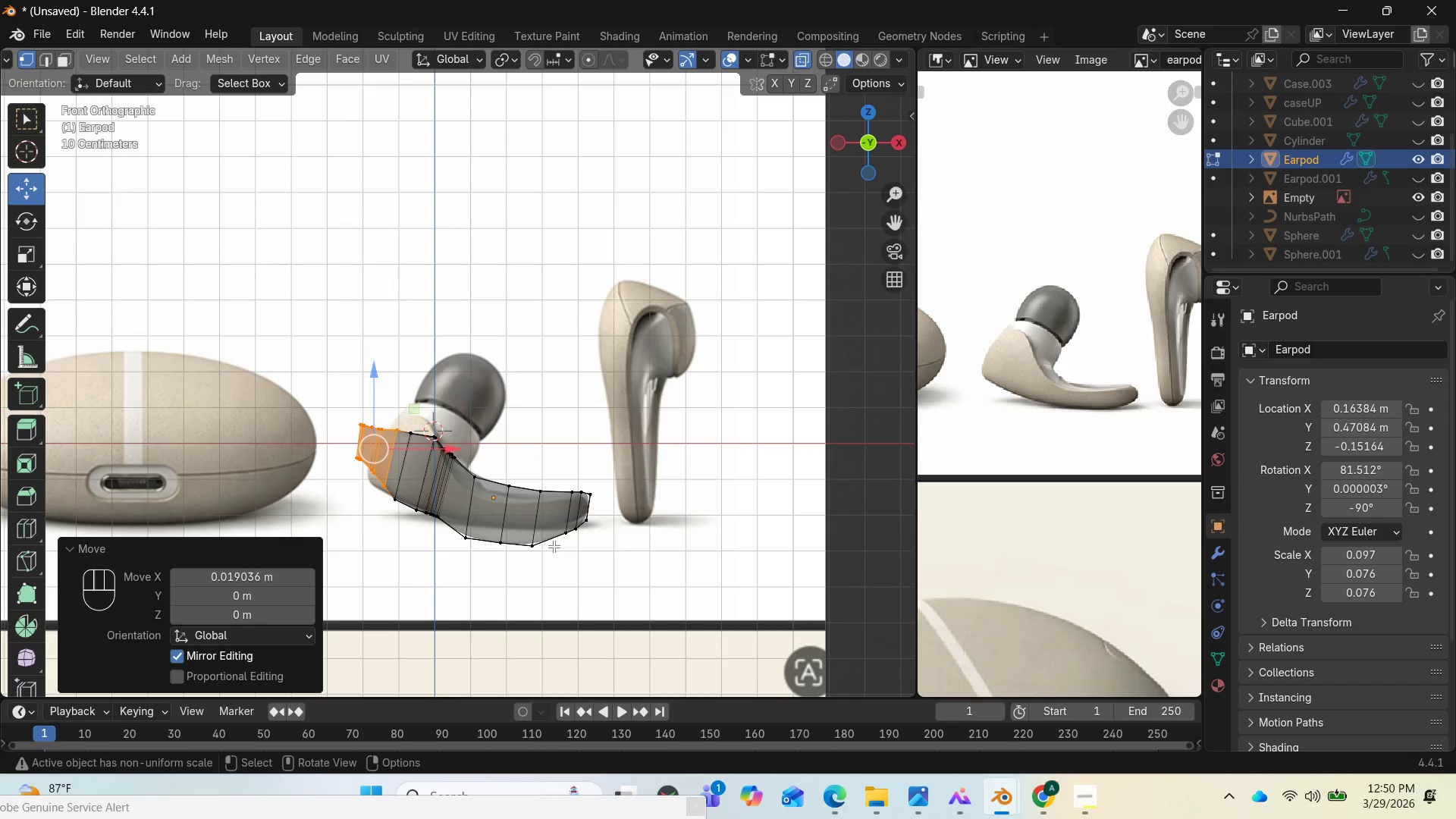 
key(R)
 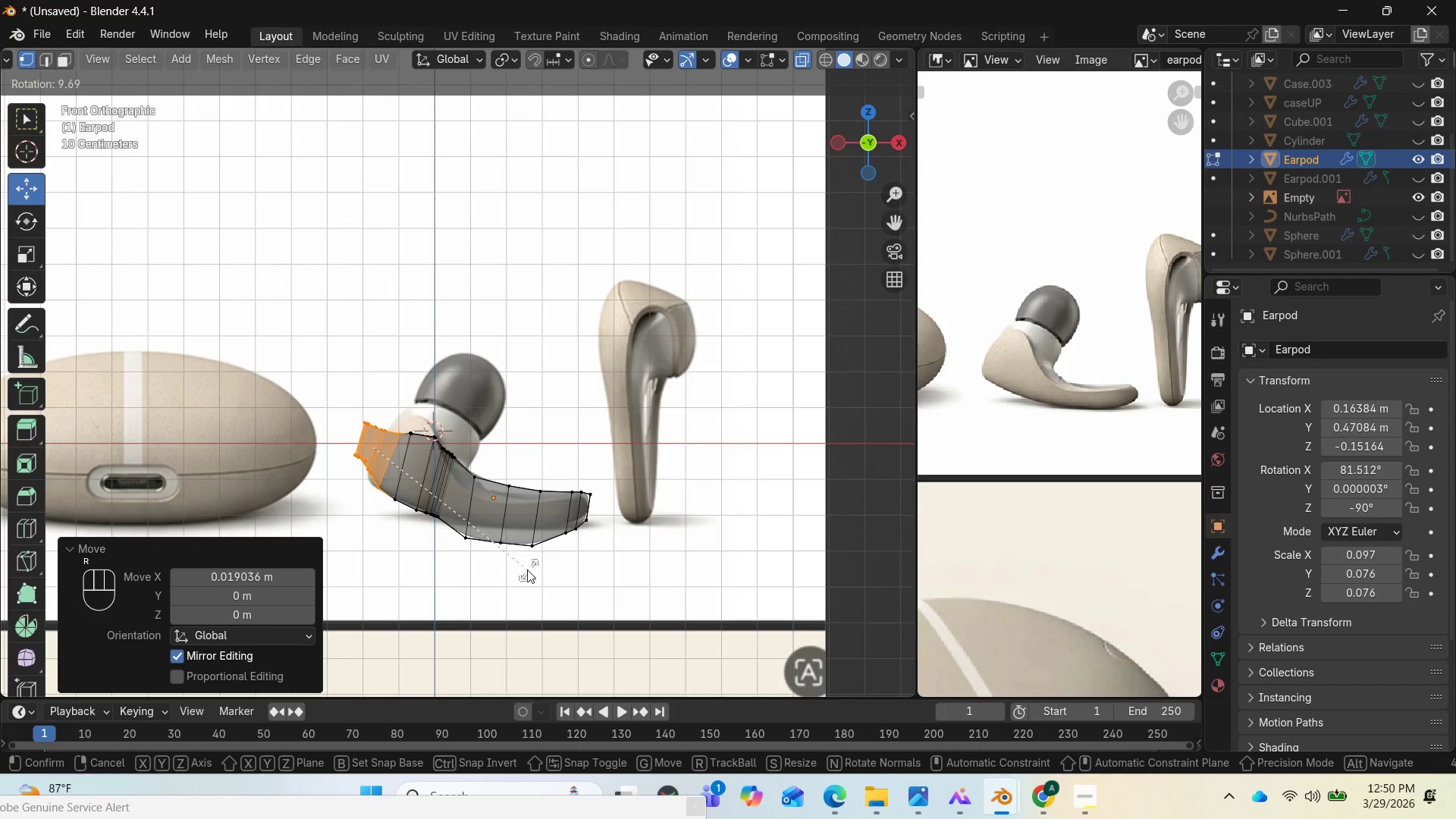 
left_click([522, 570])
 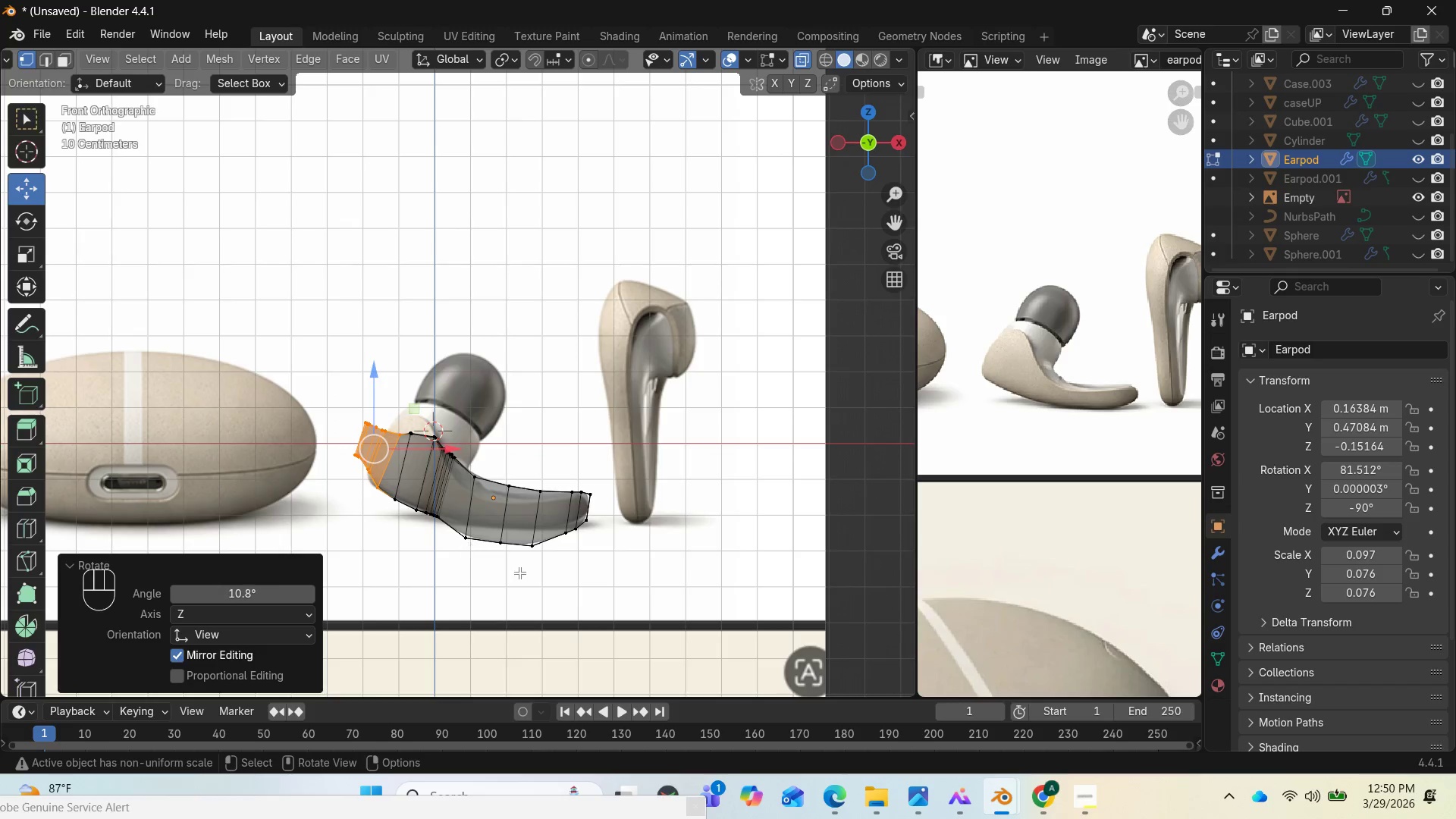 
left_click_drag(start_coordinate=[588, 571], to_coordinate=[487, 570])
 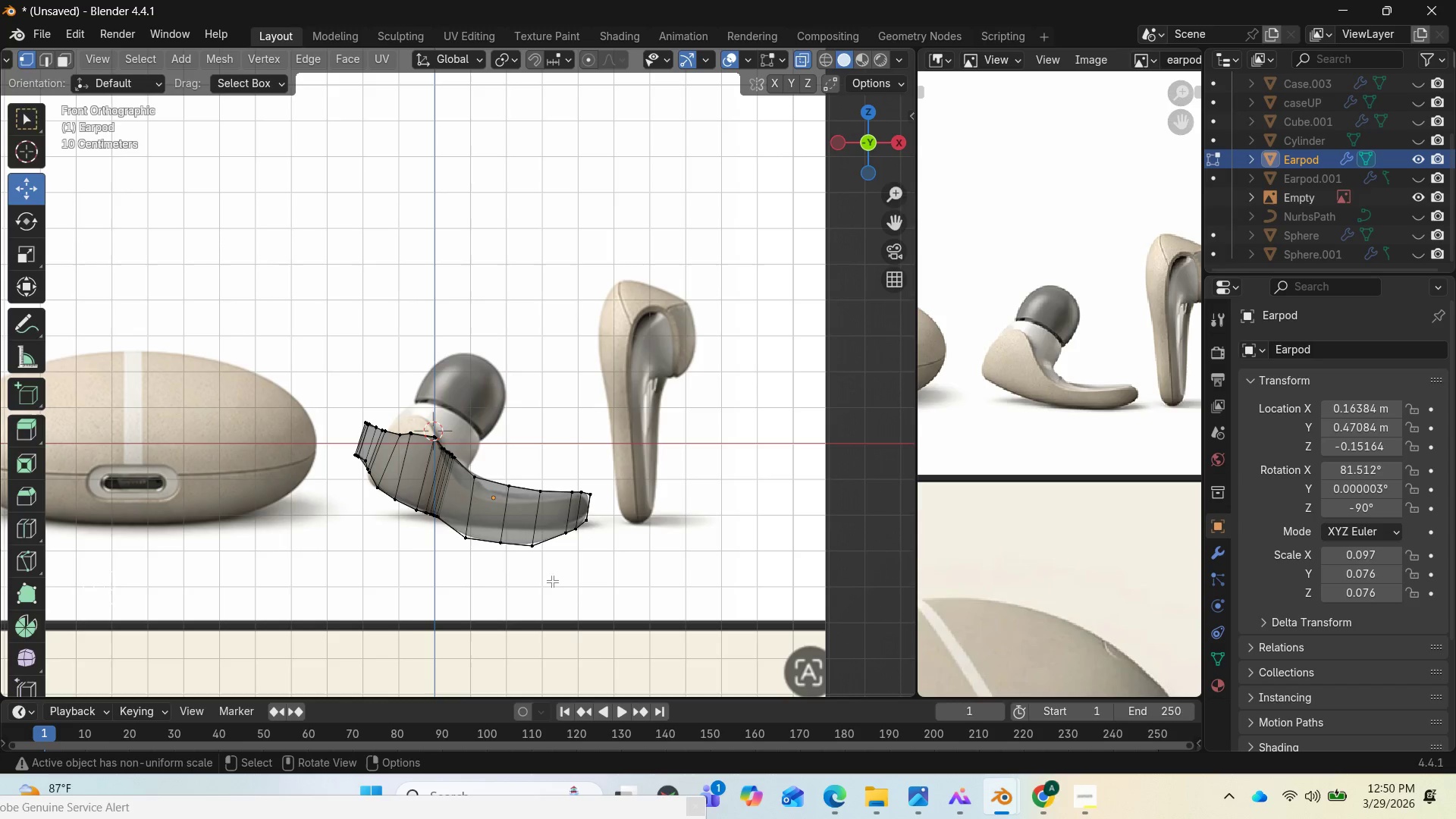 
left_click_drag(start_coordinate=[557, 580], to_coordinate=[450, 529])
 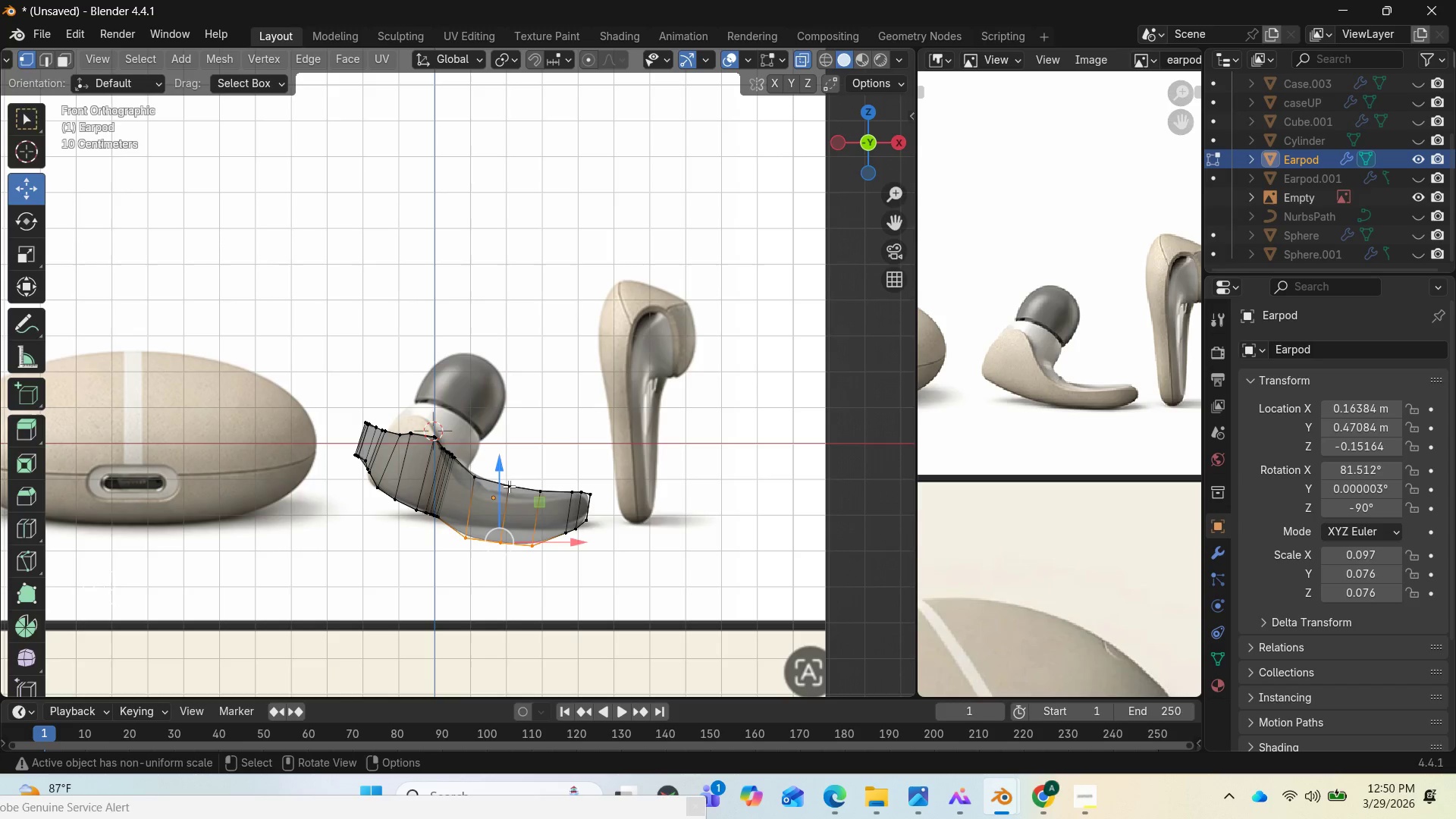 
left_click_drag(start_coordinate=[503, 478], to_coordinate=[501, 461])
 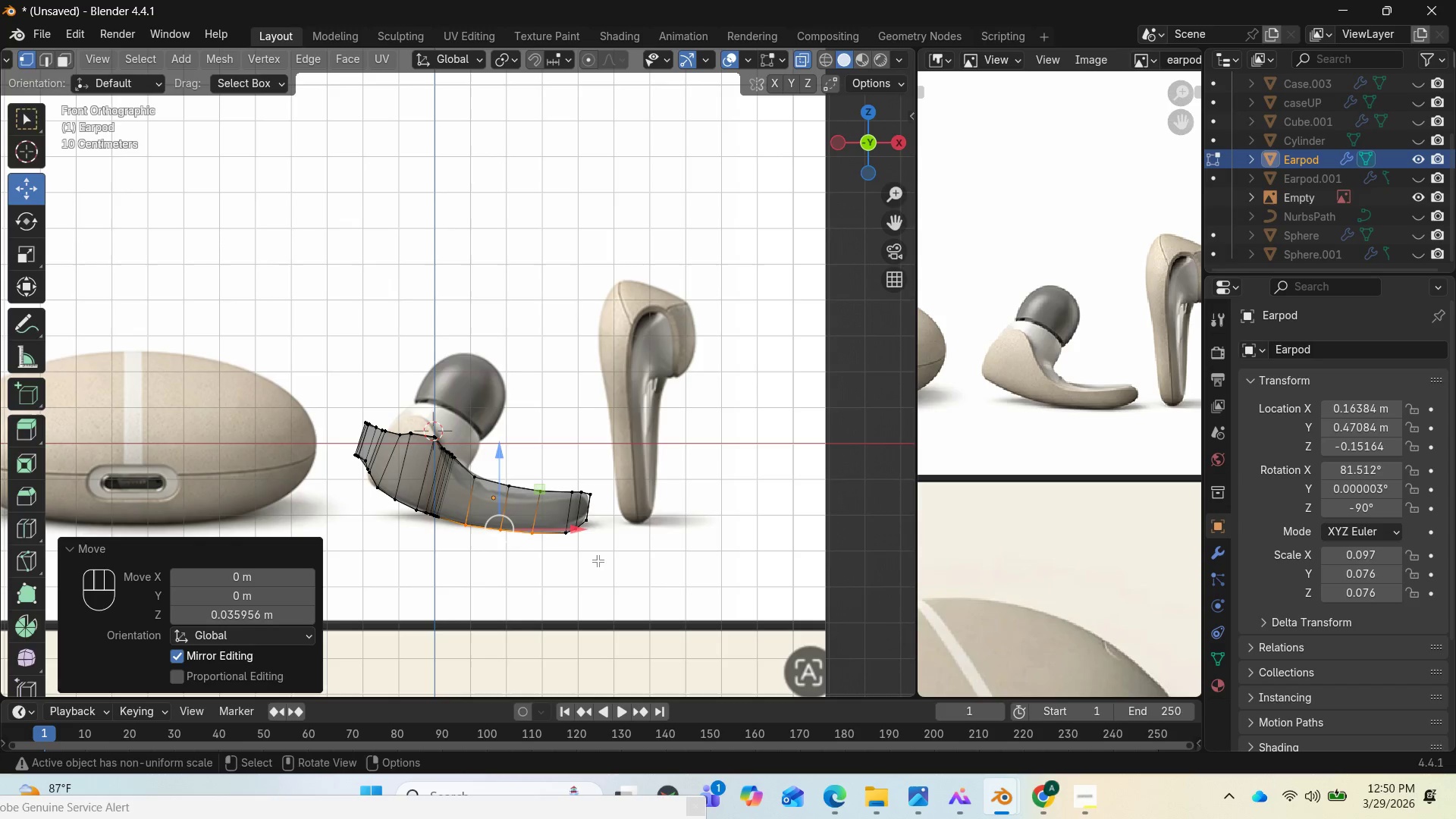 
left_click([598, 560])
 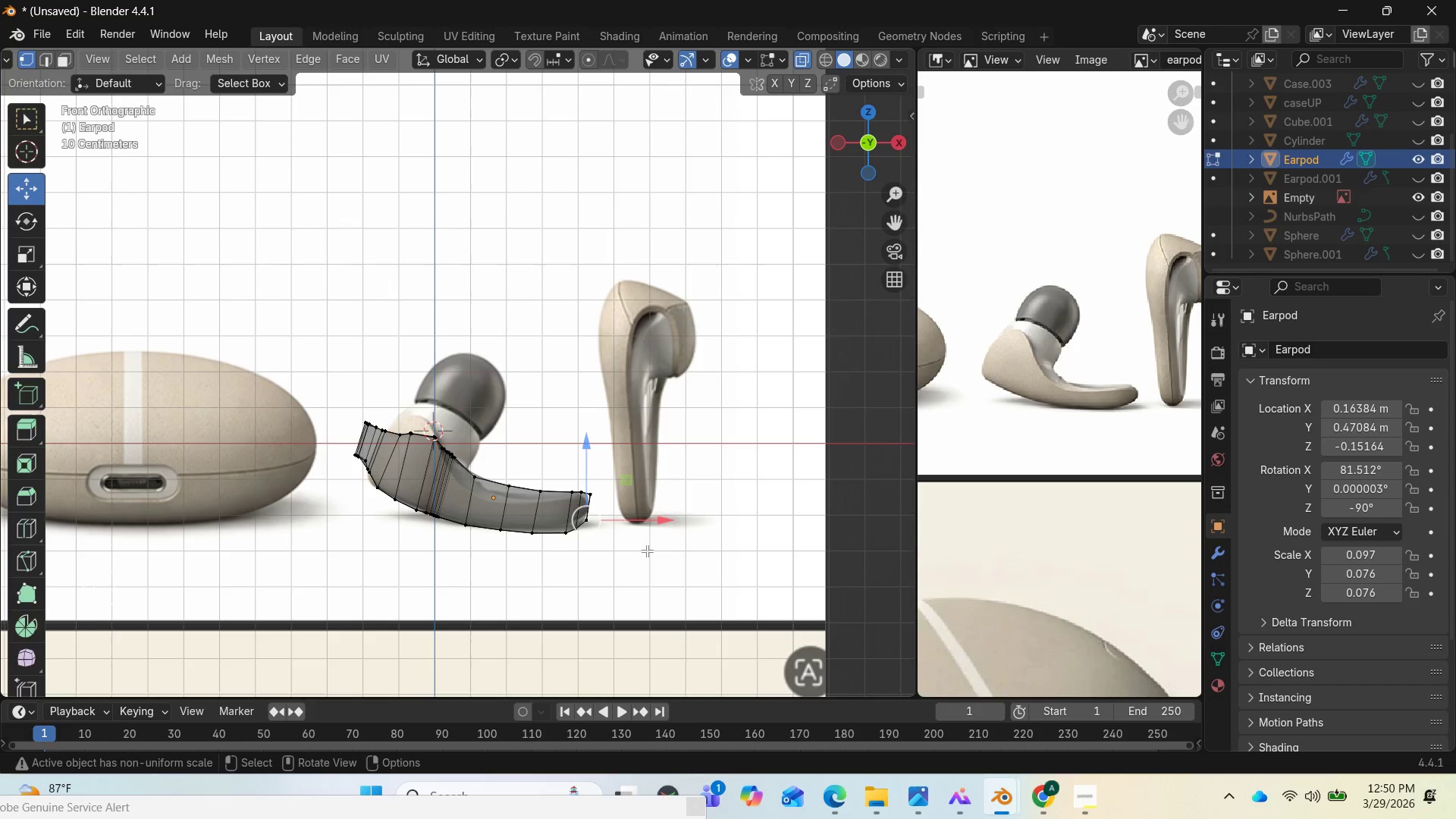 
left_click([667, 550])
 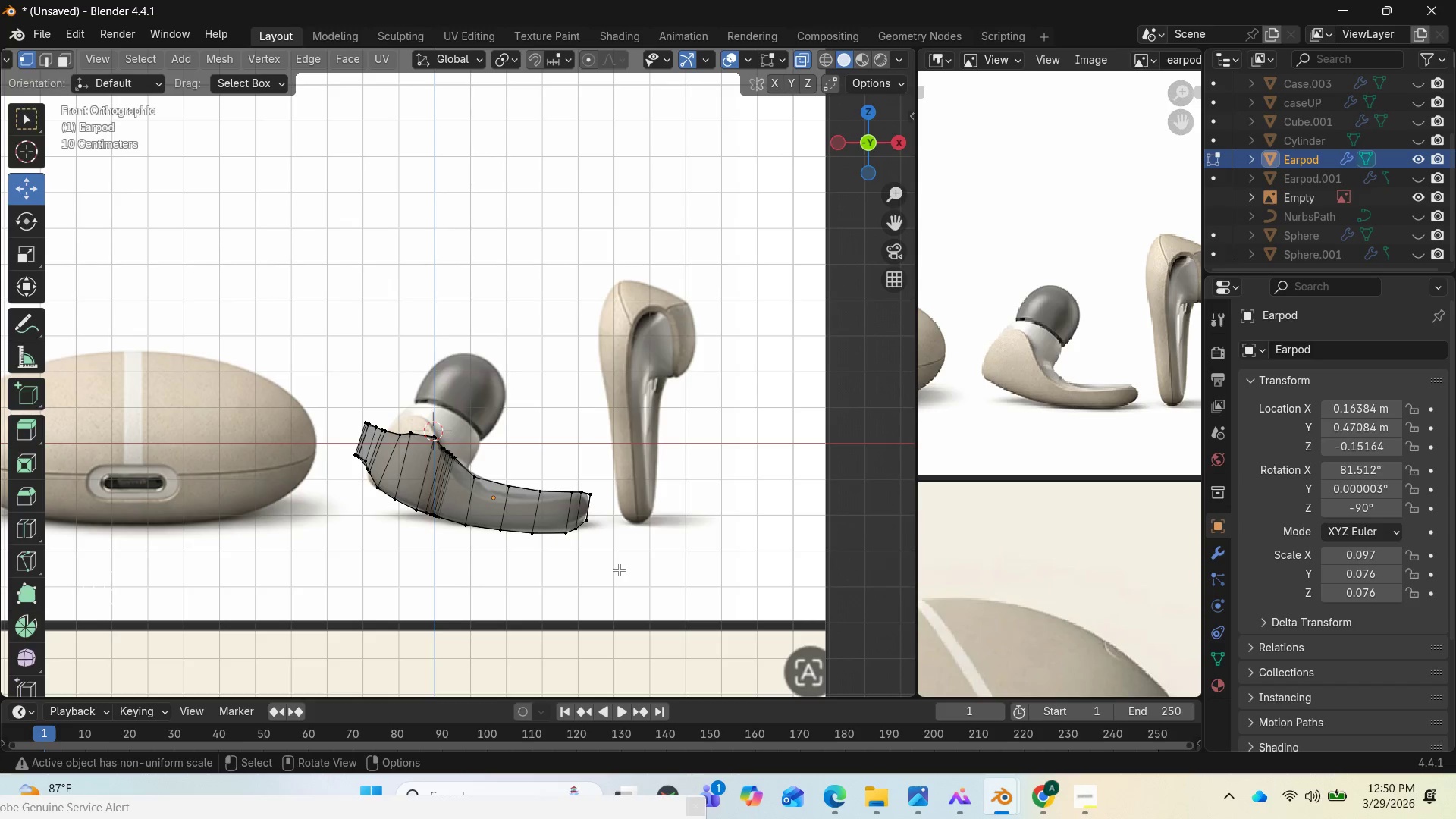 
left_click_drag(start_coordinate=[617, 567], to_coordinate=[520, 516])
 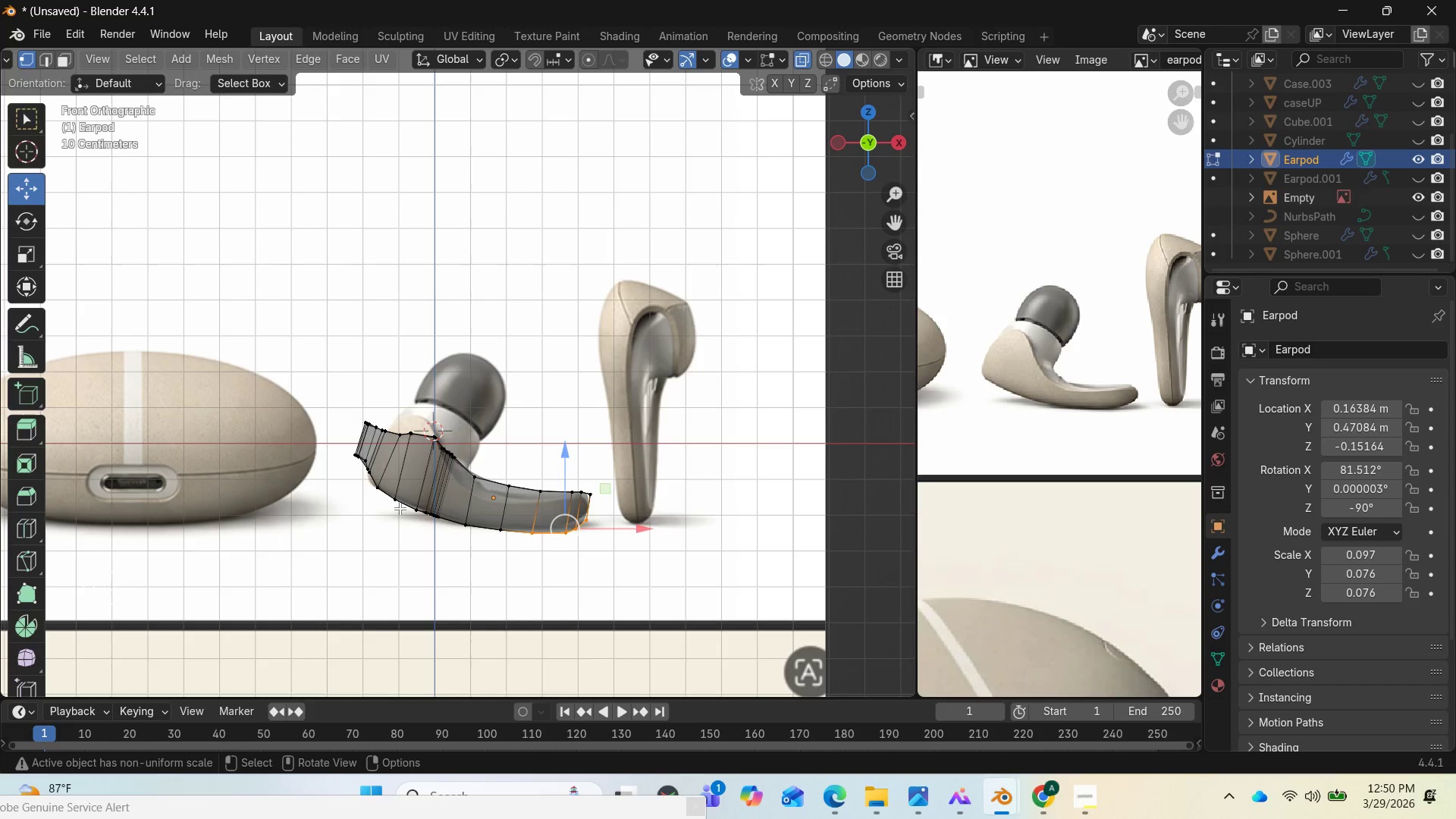 
scroll: coordinate [350, 547], scroll_direction: up, amount: 3.0
 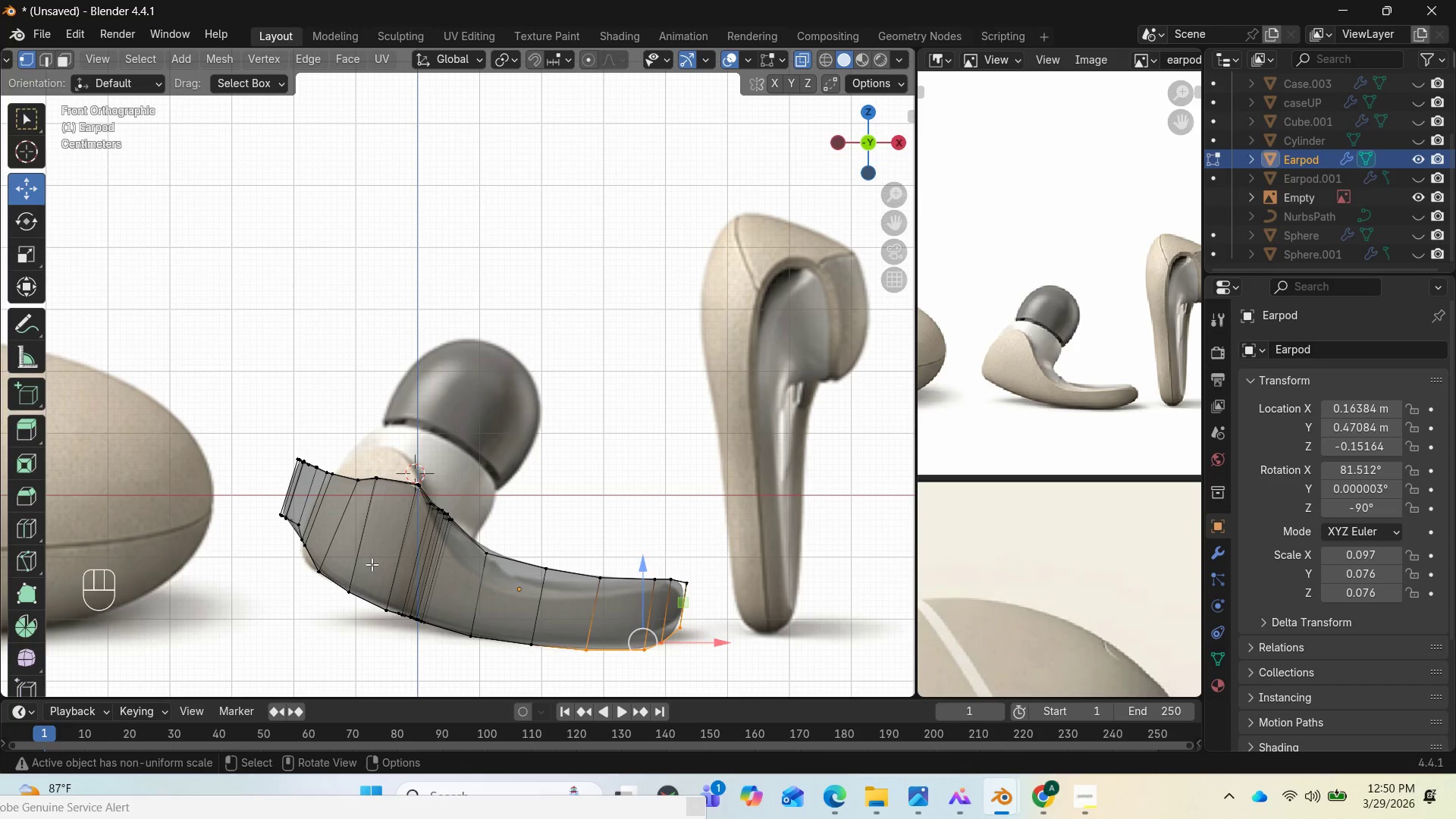 
left_click([369, 538])
 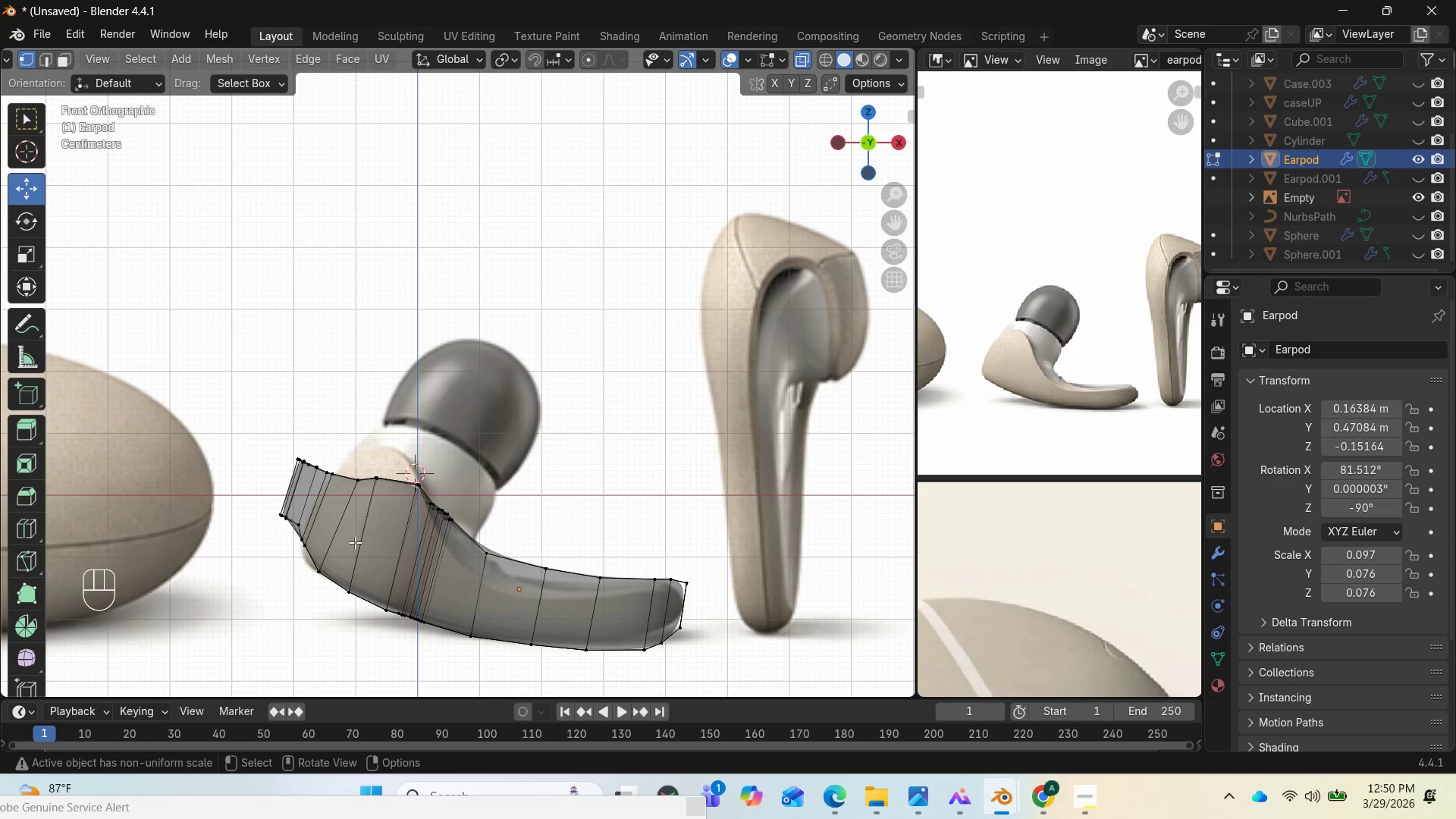 
hold_key(key=AltLeft, duration=0.66)
left_click([354, 546])
 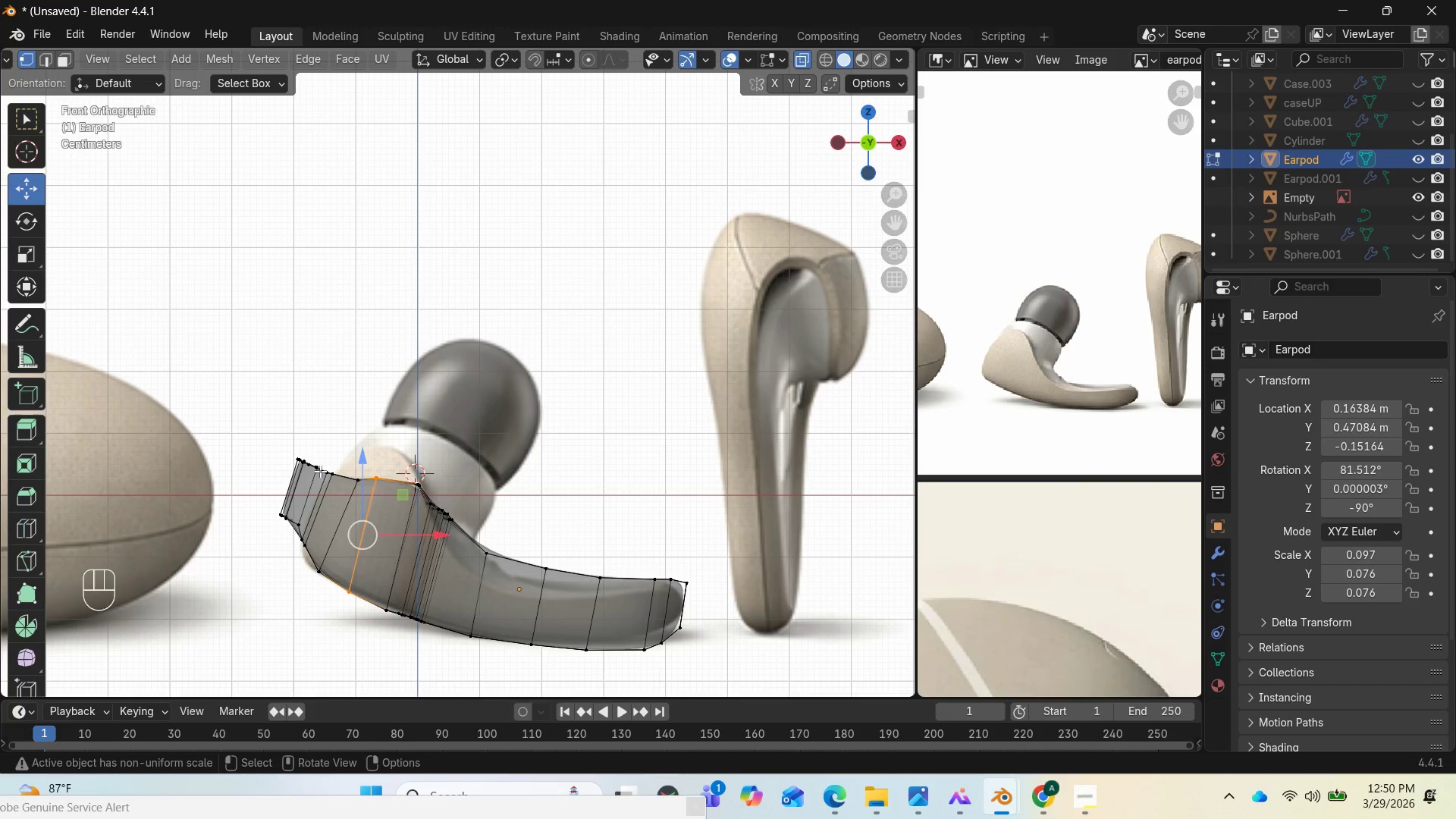 
left_click_drag(start_coordinate=[285, 434], to_coordinate=[382, 497])
 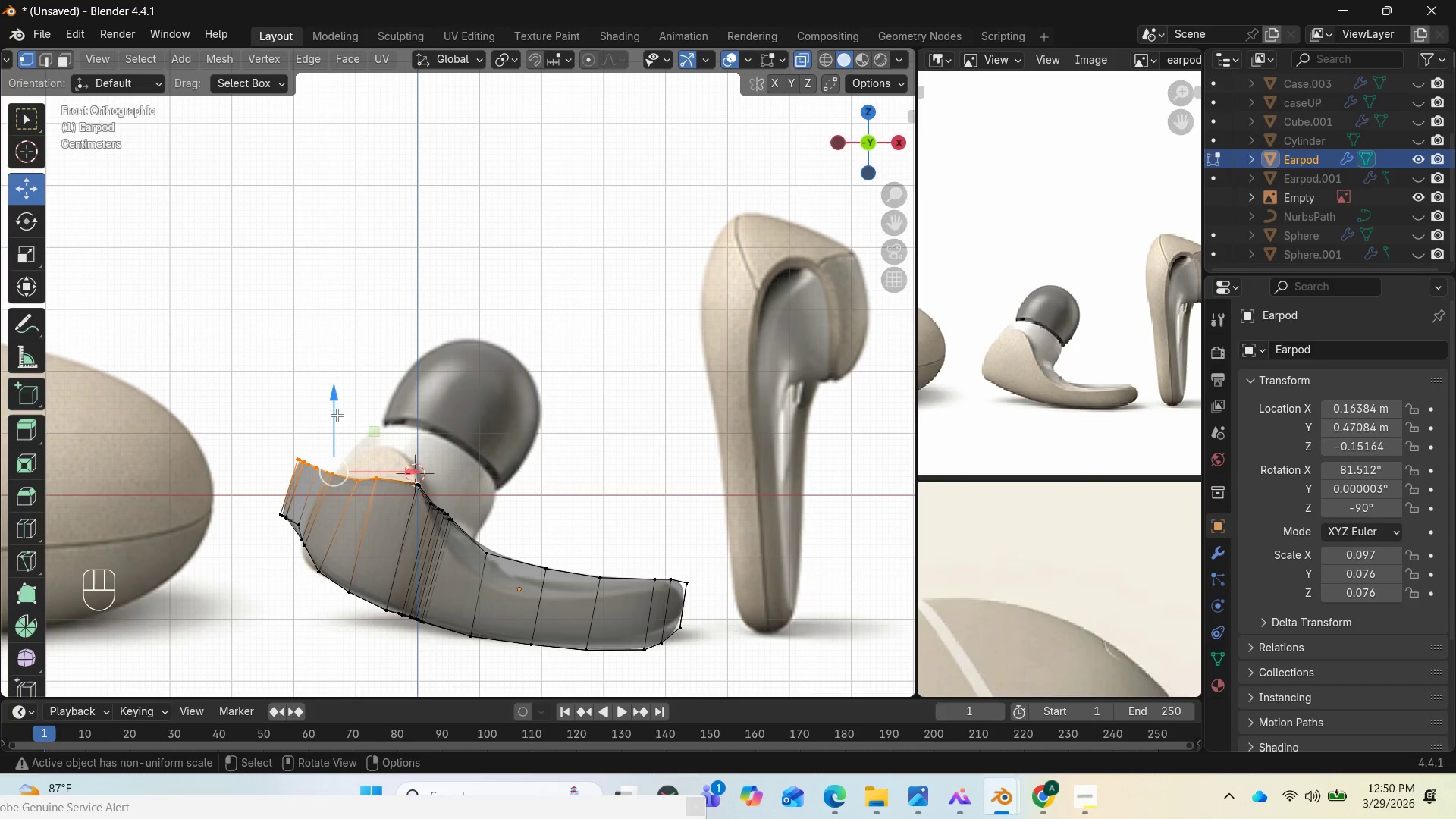 
left_click_drag(start_coordinate=[334, 411], to_coordinate=[336, 388])
 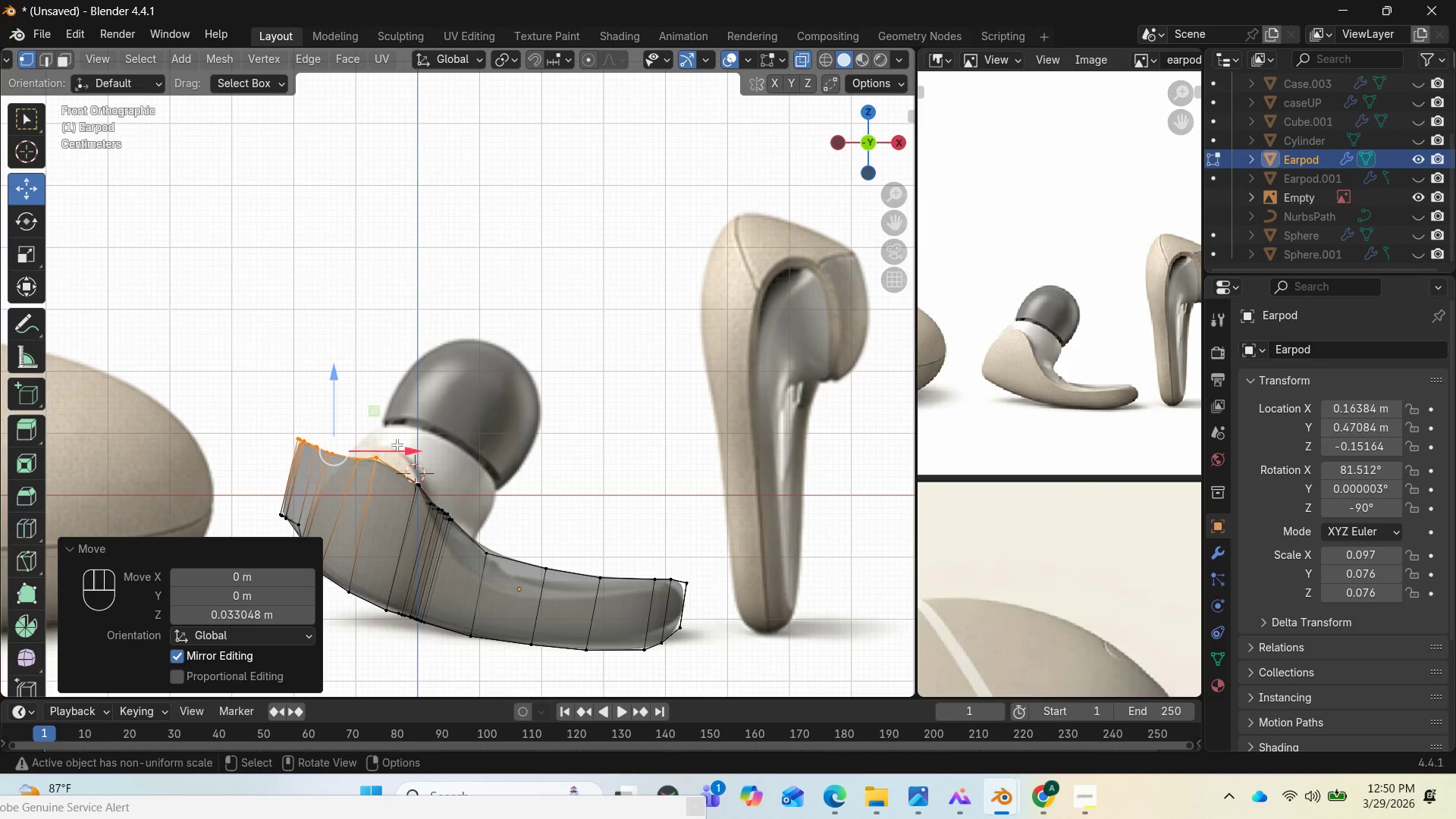 
left_click_drag(start_coordinate=[397, 444], to_coordinate=[435, 453])
 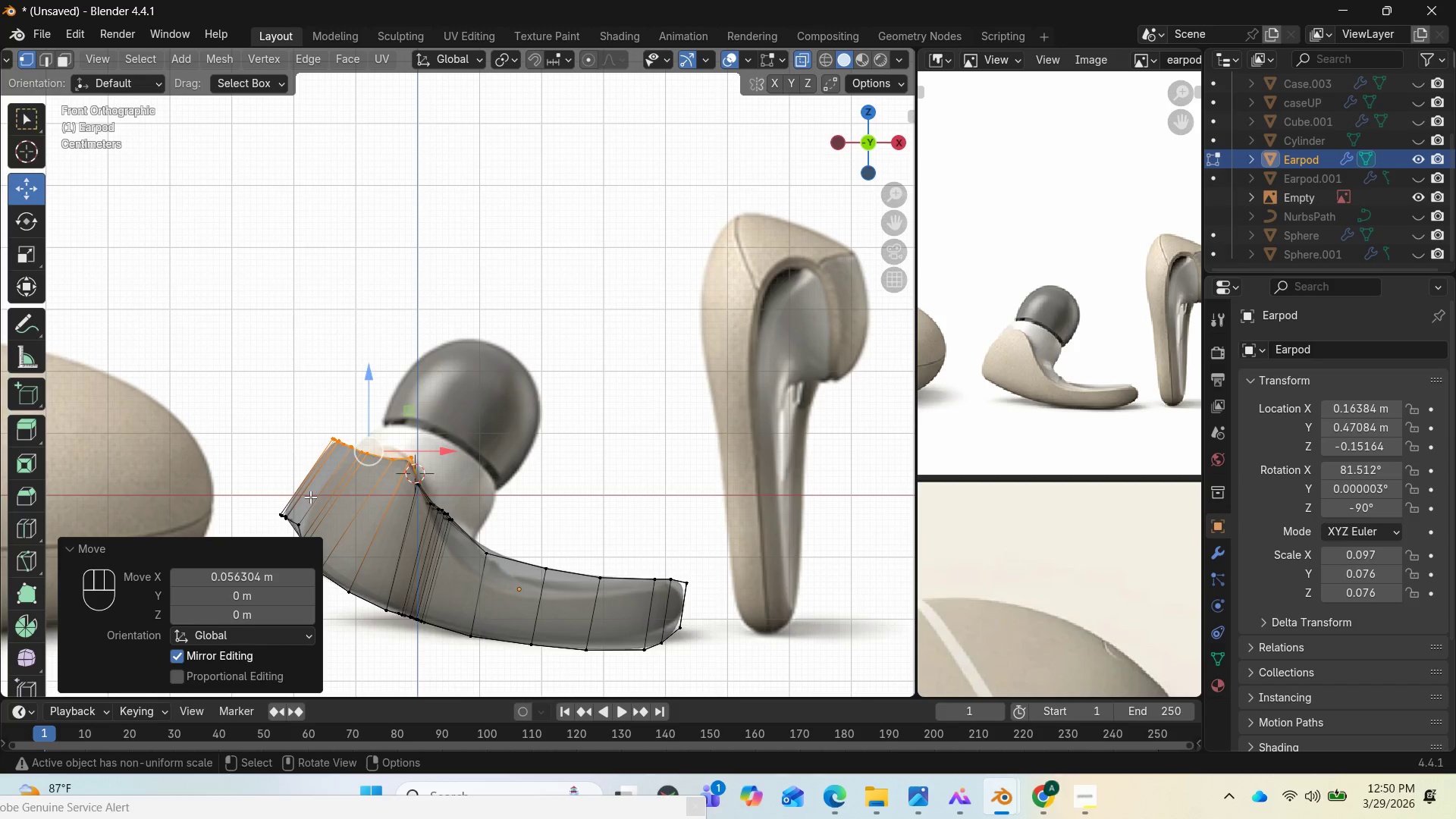 
scroll: coordinate [309, 499], scroll_direction: down, amount: 1.0
 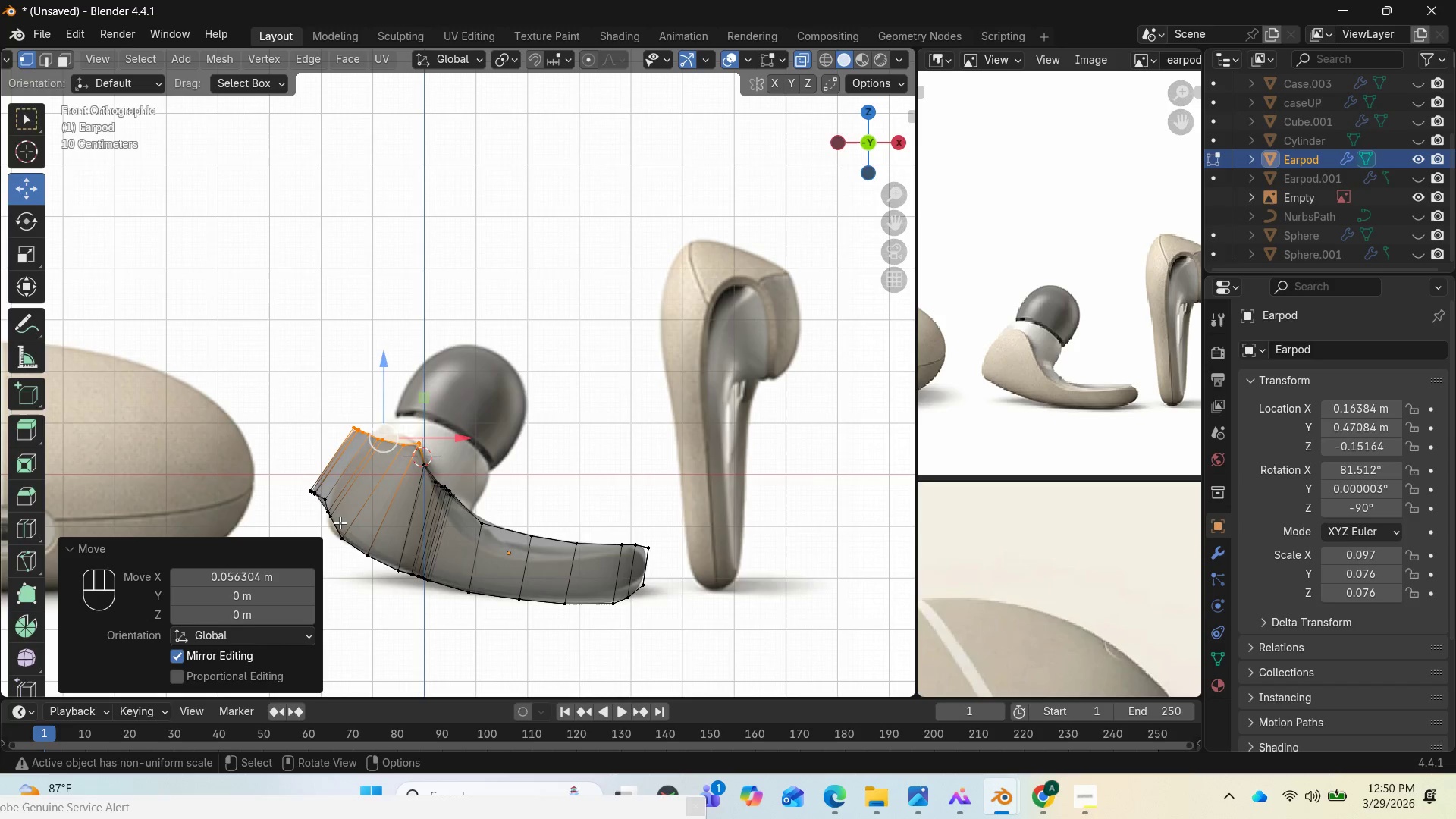 
wait(7.58)
 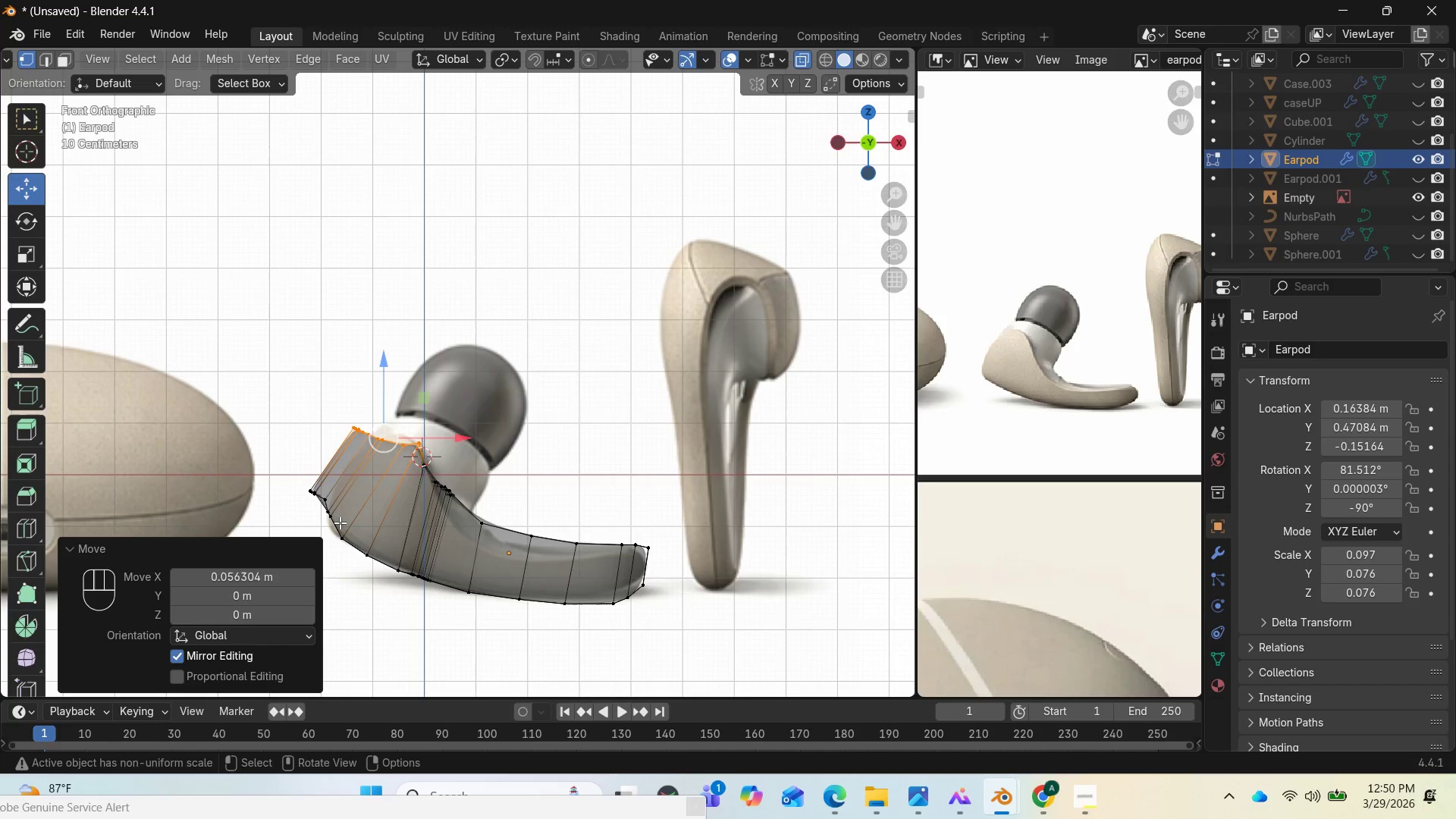 
hold_key(key=AltLeft, duration=0.77)
left_click([368, 551])
 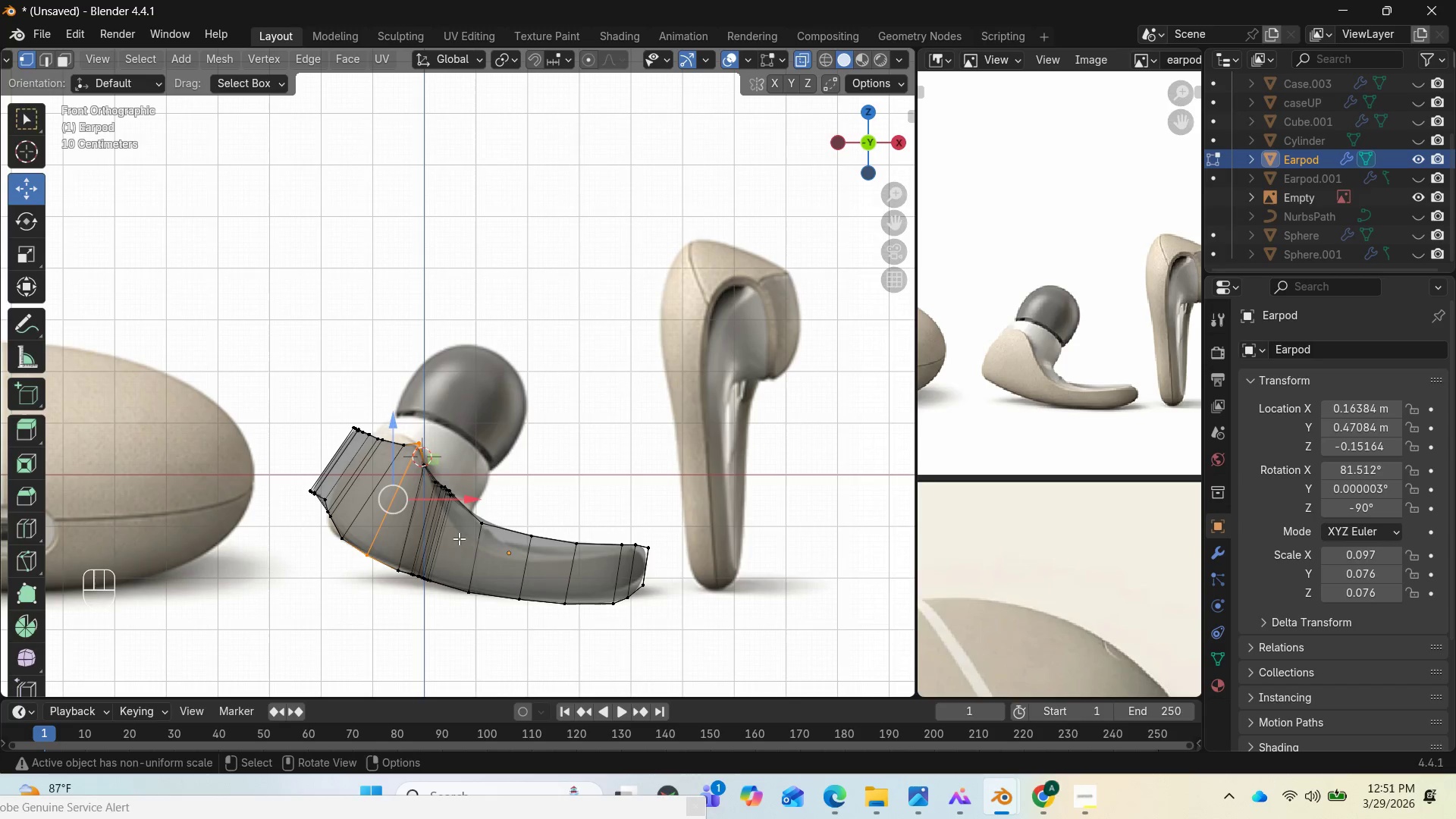 
left_click_drag(start_coordinate=[467, 500], to_coordinate=[483, 505])
 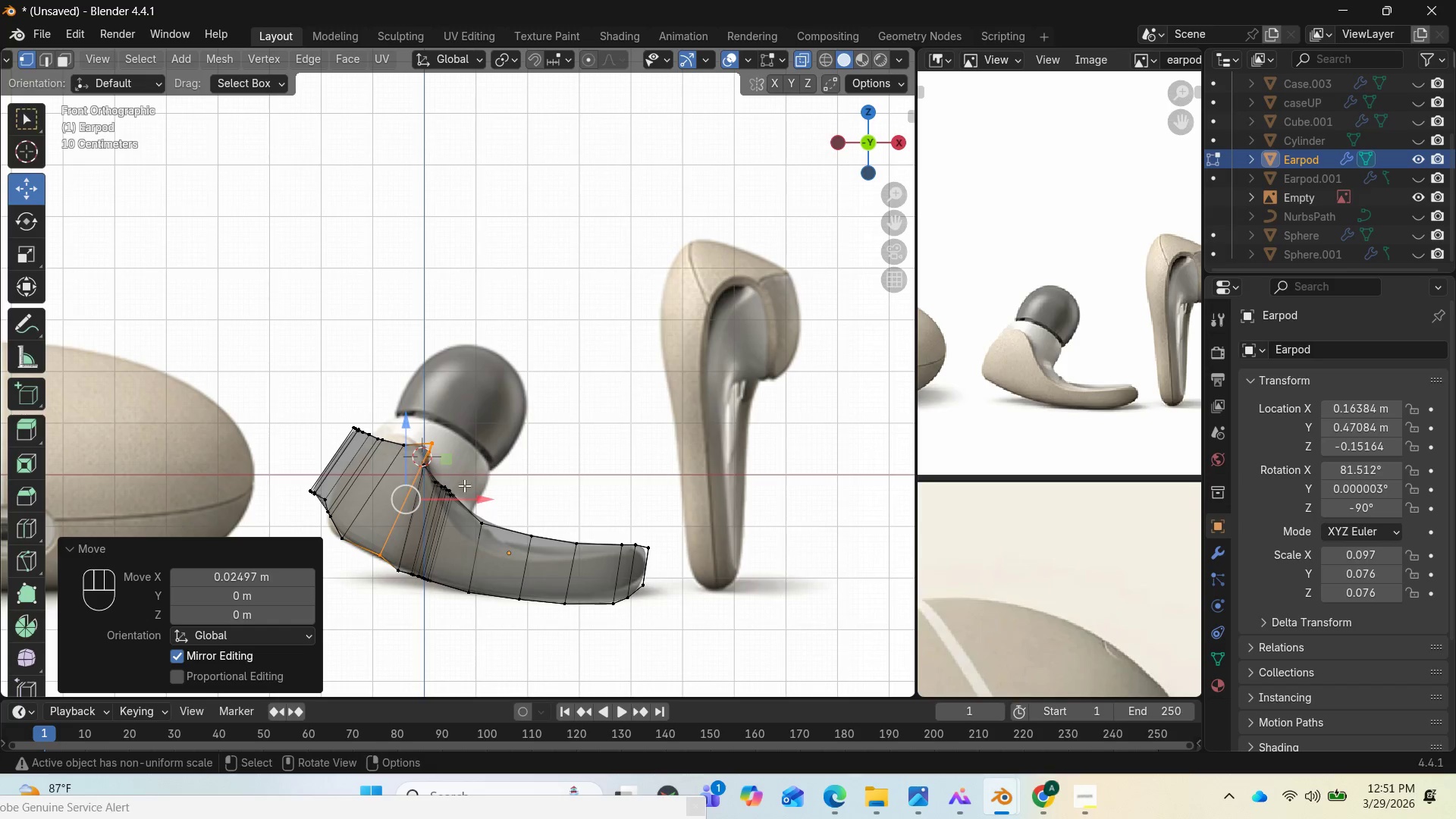 
left_click_drag(start_coordinate=[476, 501], to_coordinate=[469, 504])
 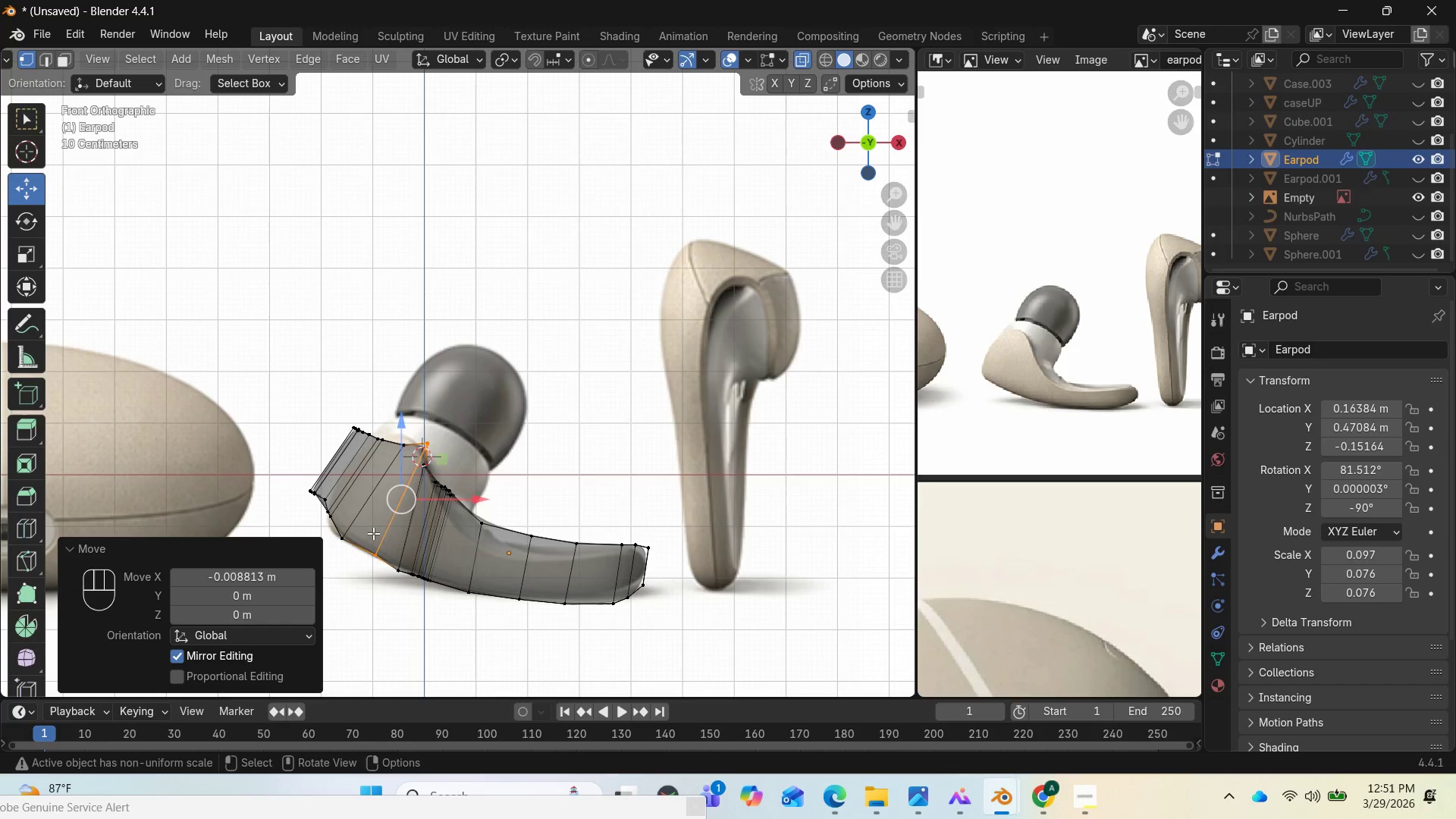 
hold_key(key=AltLeft, duration=0.91)
left_click([342, 535])
 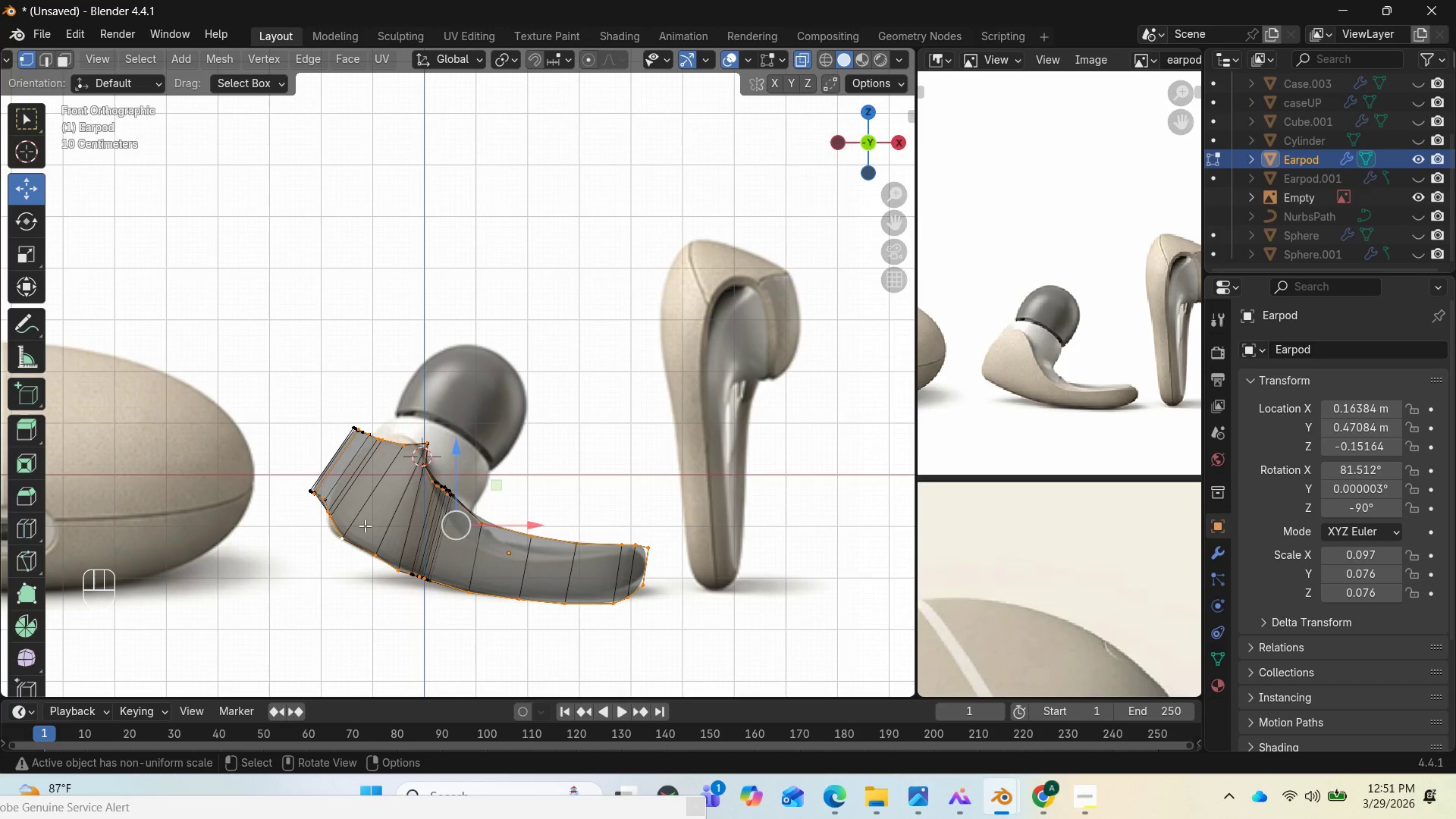 
hold_key(key=AltLeft, duration=0.69)
left_click([356, 507])
 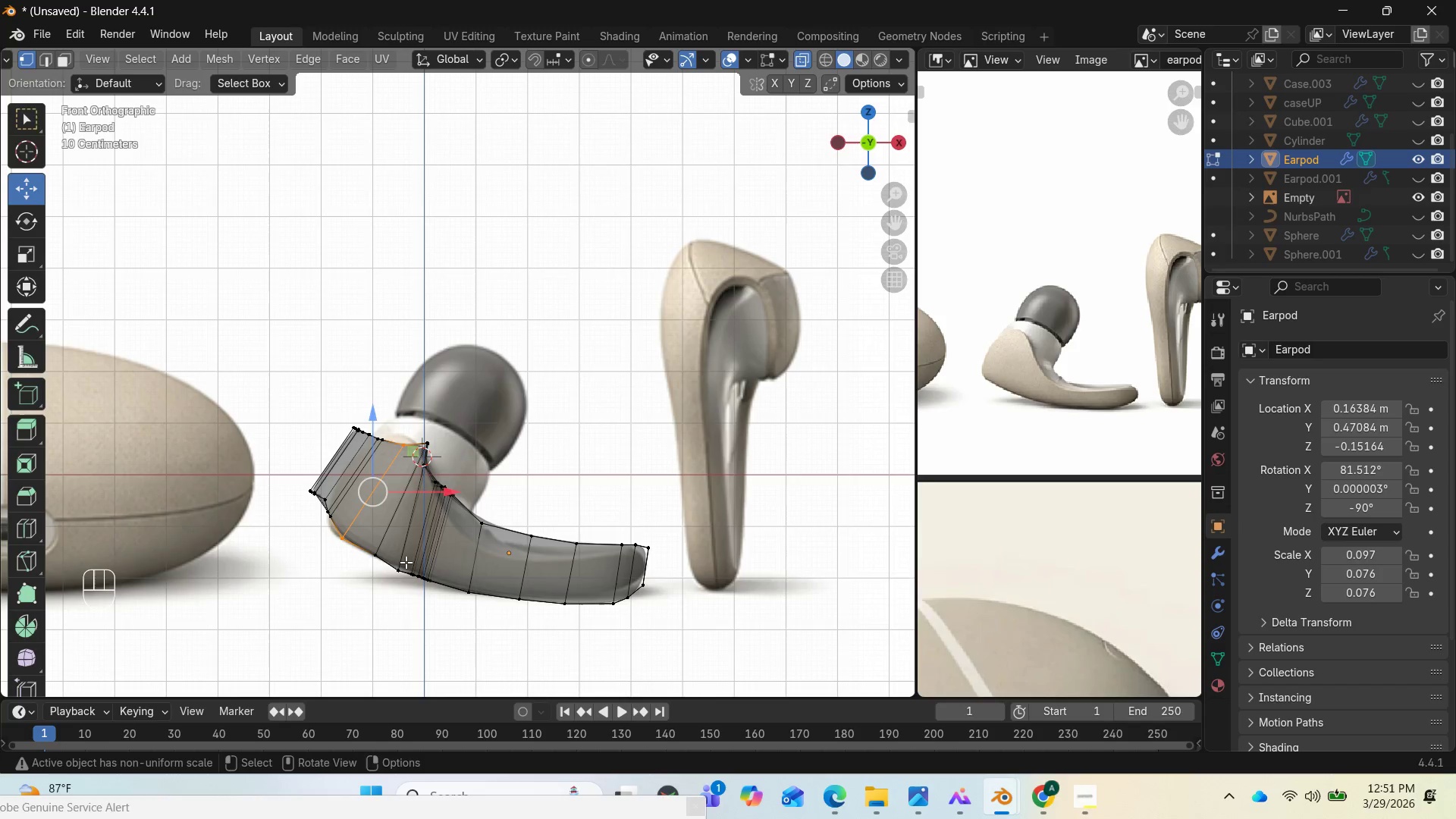 
type(gg)
 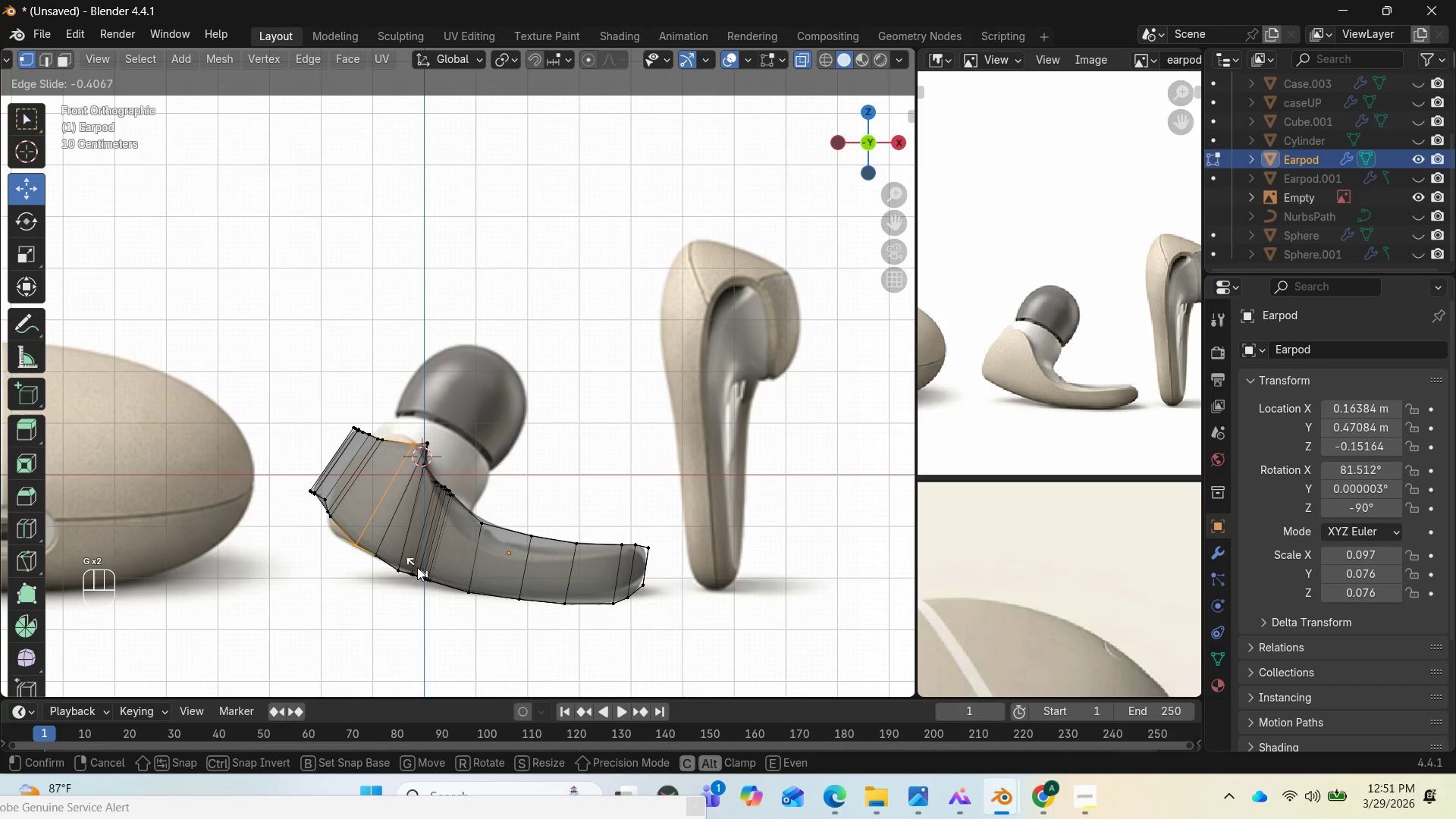 
left_click([414, 566])
 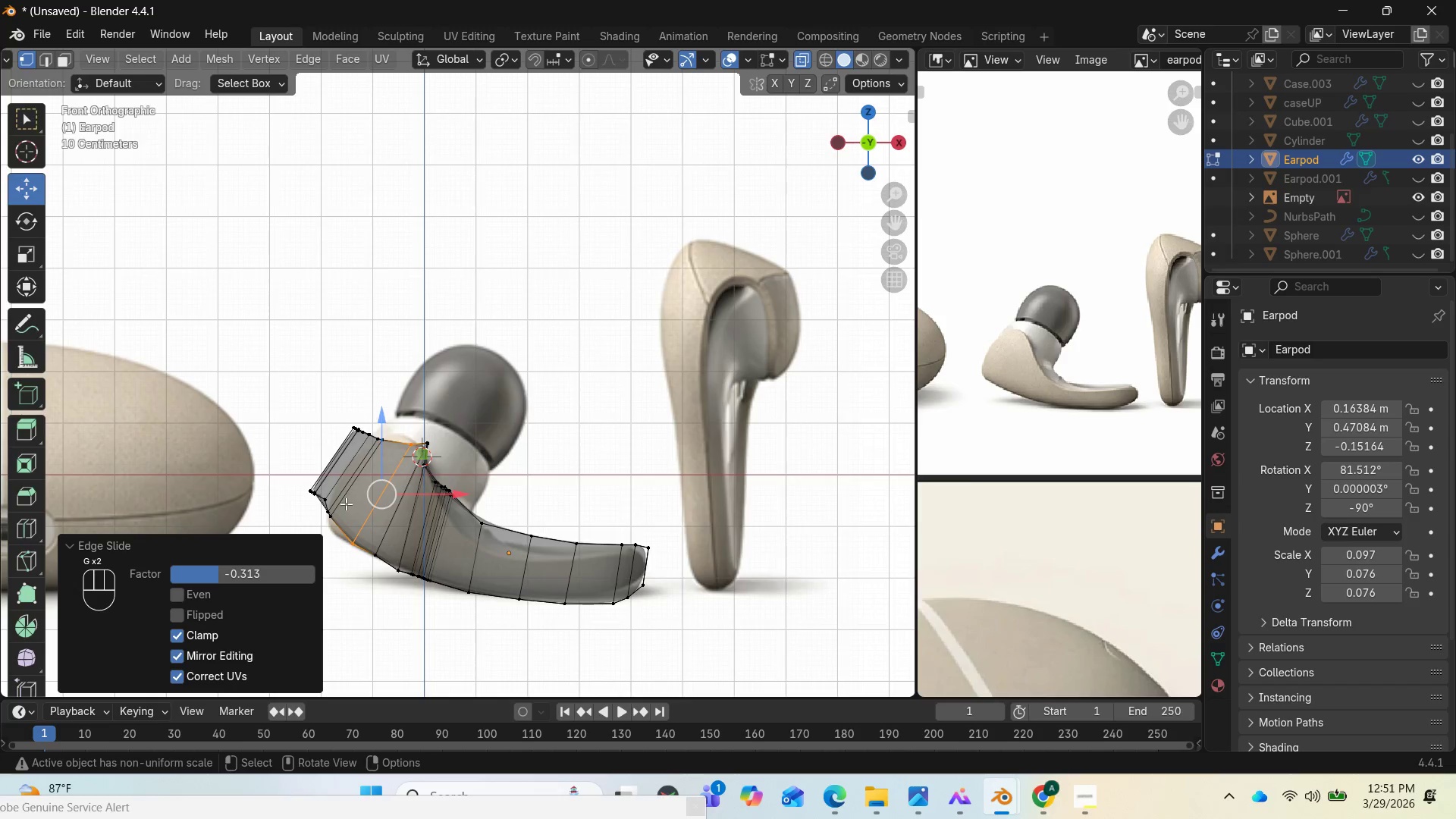 
hold_key(key=AltLeft, duration=0.7)
left_click([343, 502])
 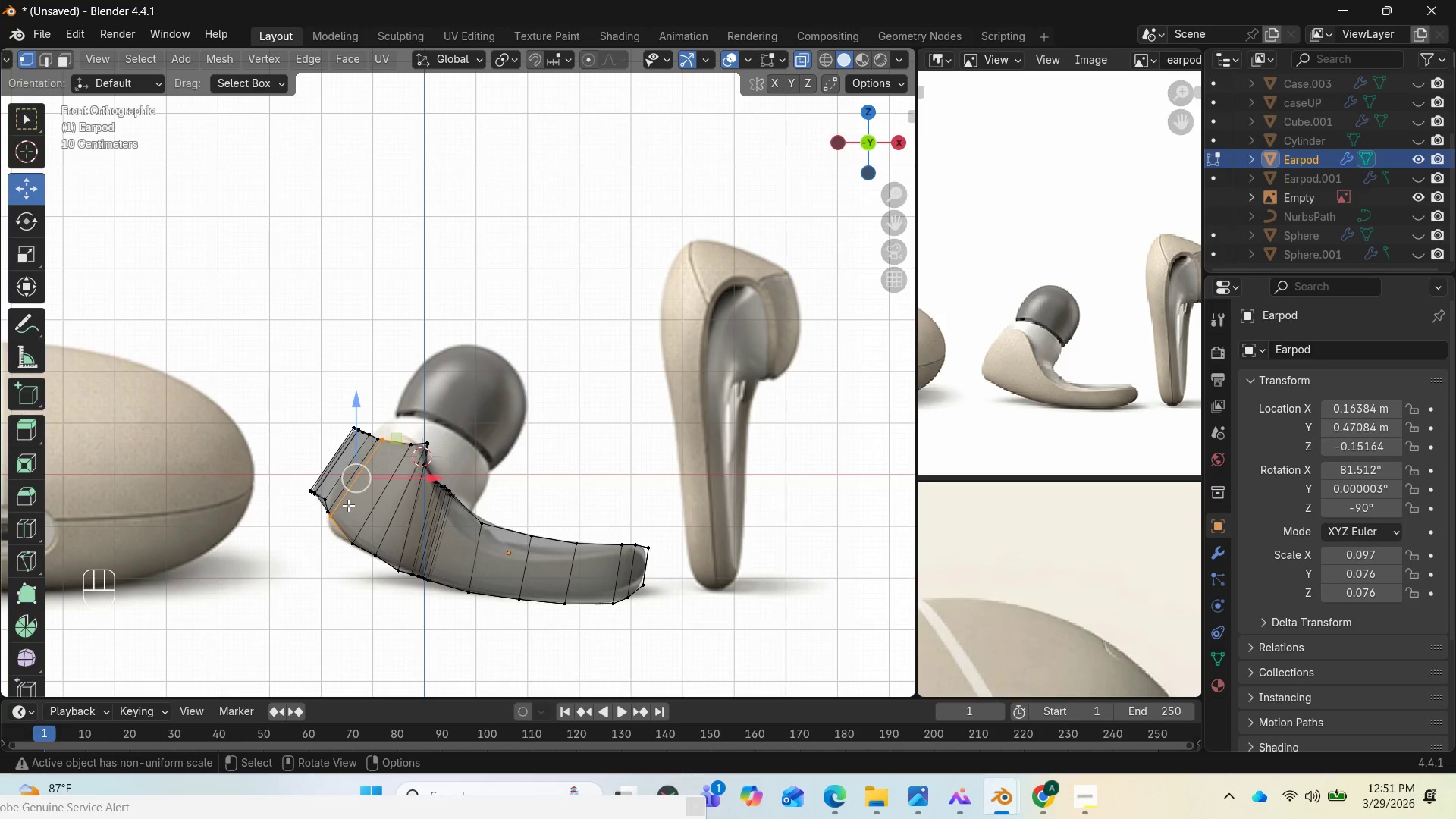 
type(gg)
 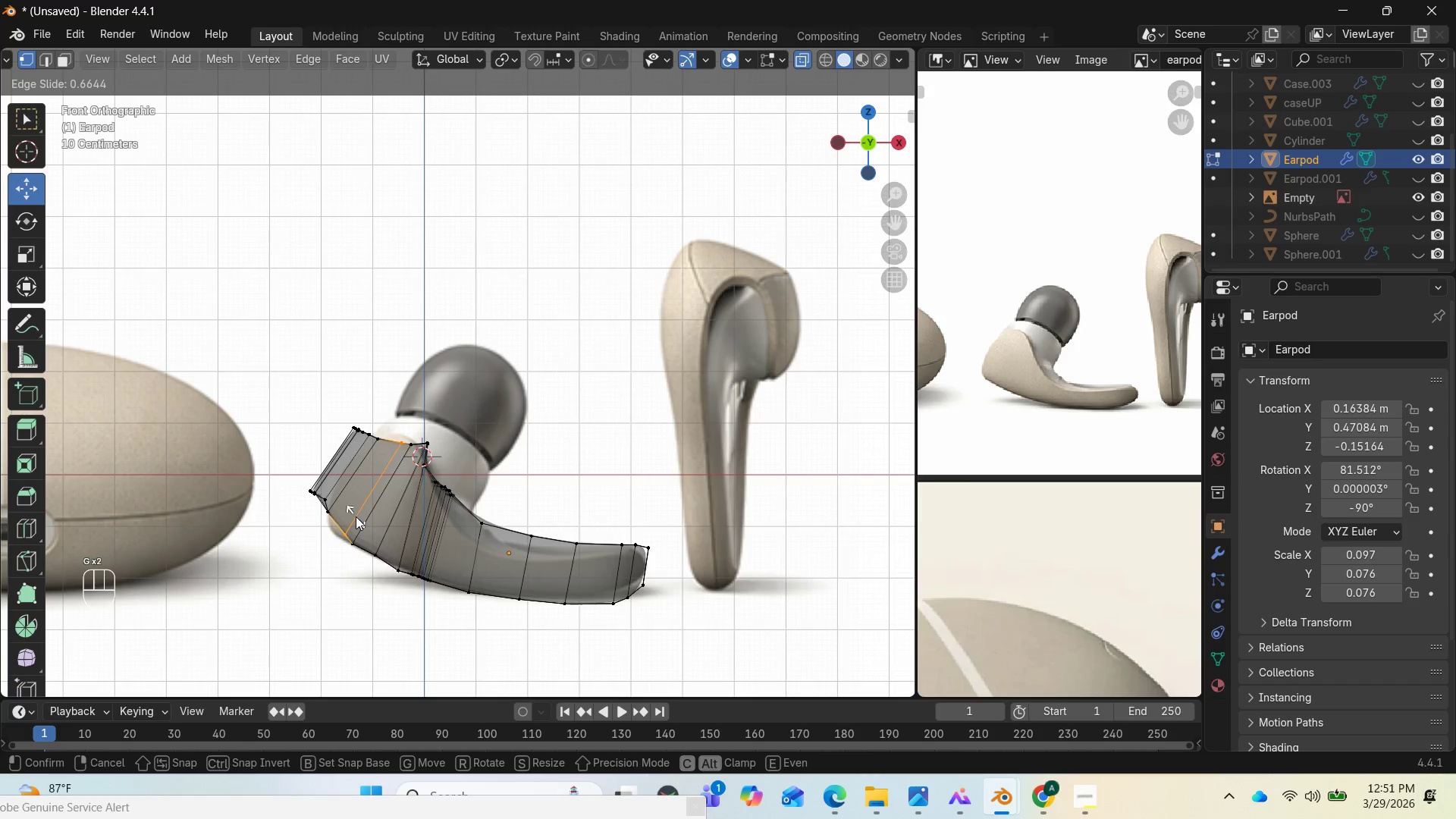 
left_click([356, 516])
 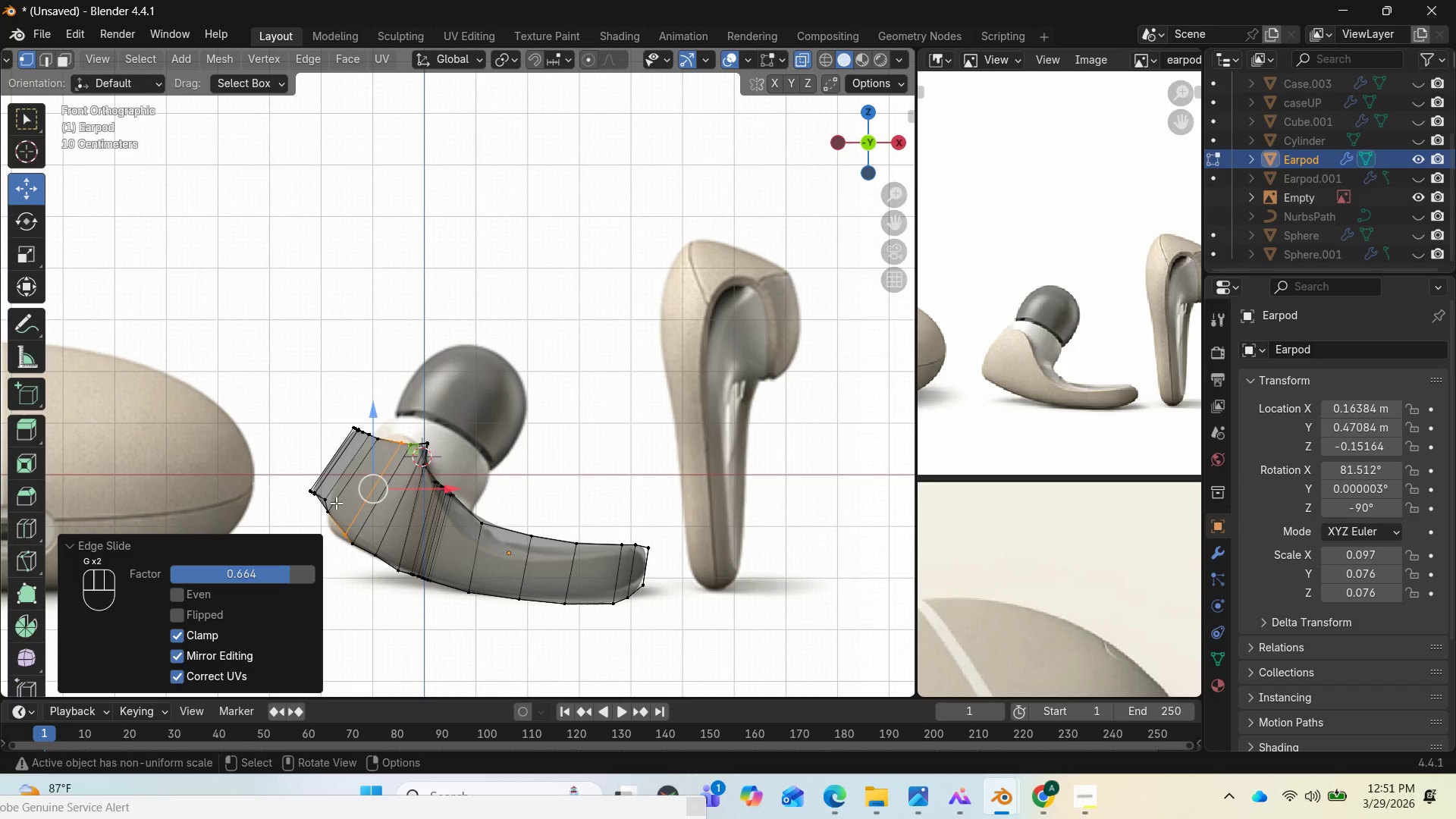 
hold_key(key=AltLeft, duration=0.67)
left_click([334, 500])
 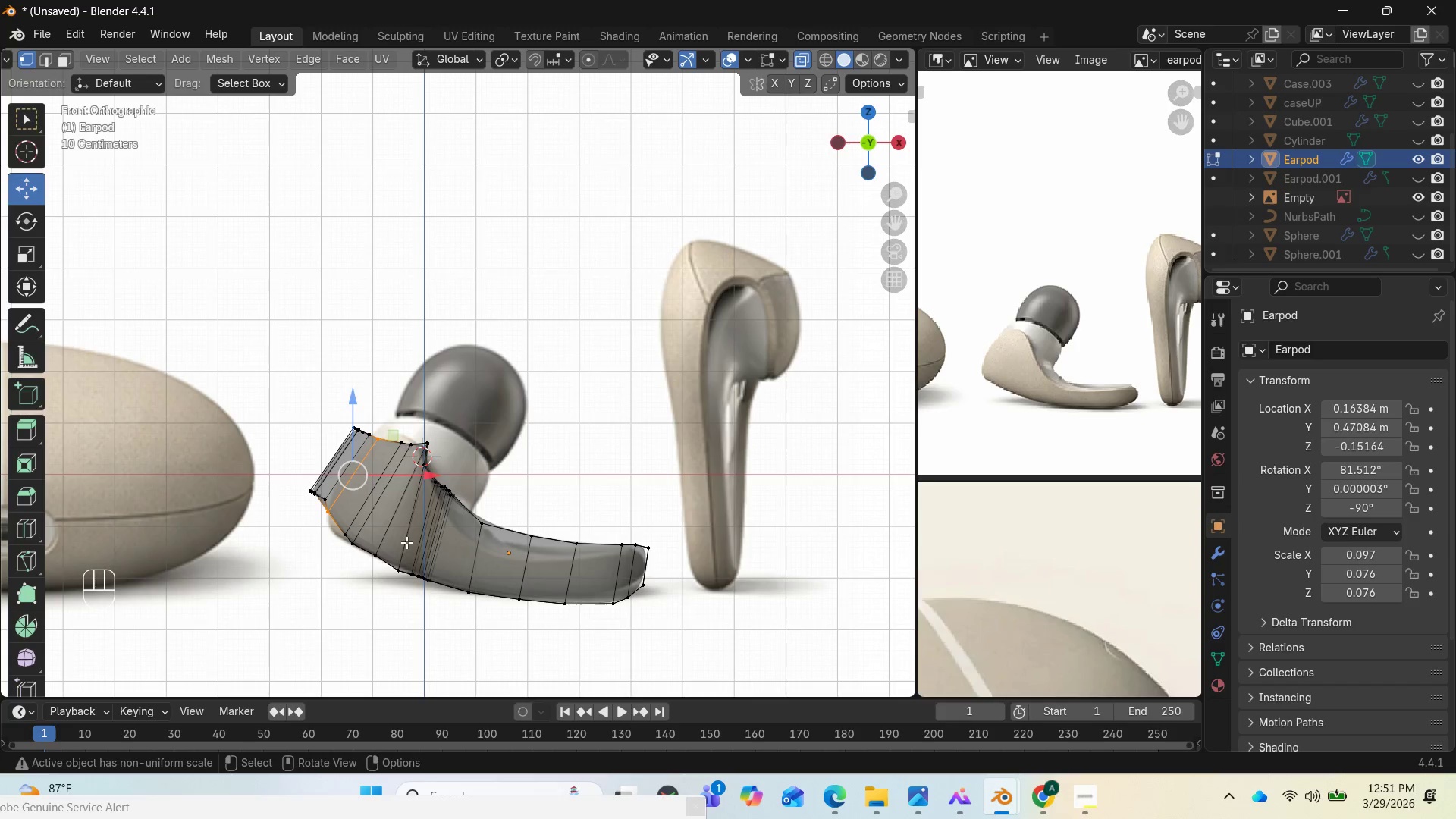 
type(gg)
 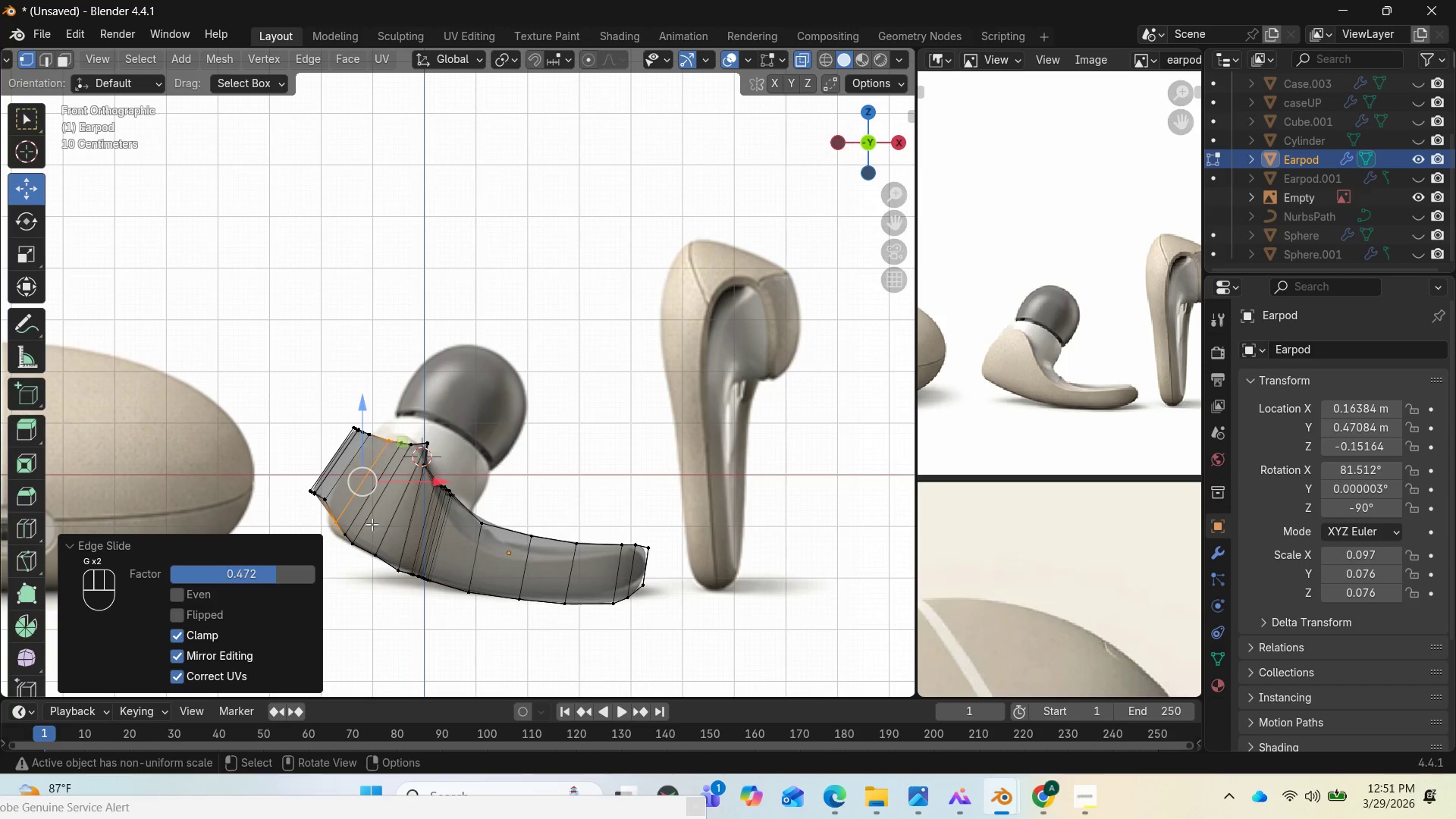 
hold_key(key=AltLeft, duration=0.72)
left_click([329, 495])
 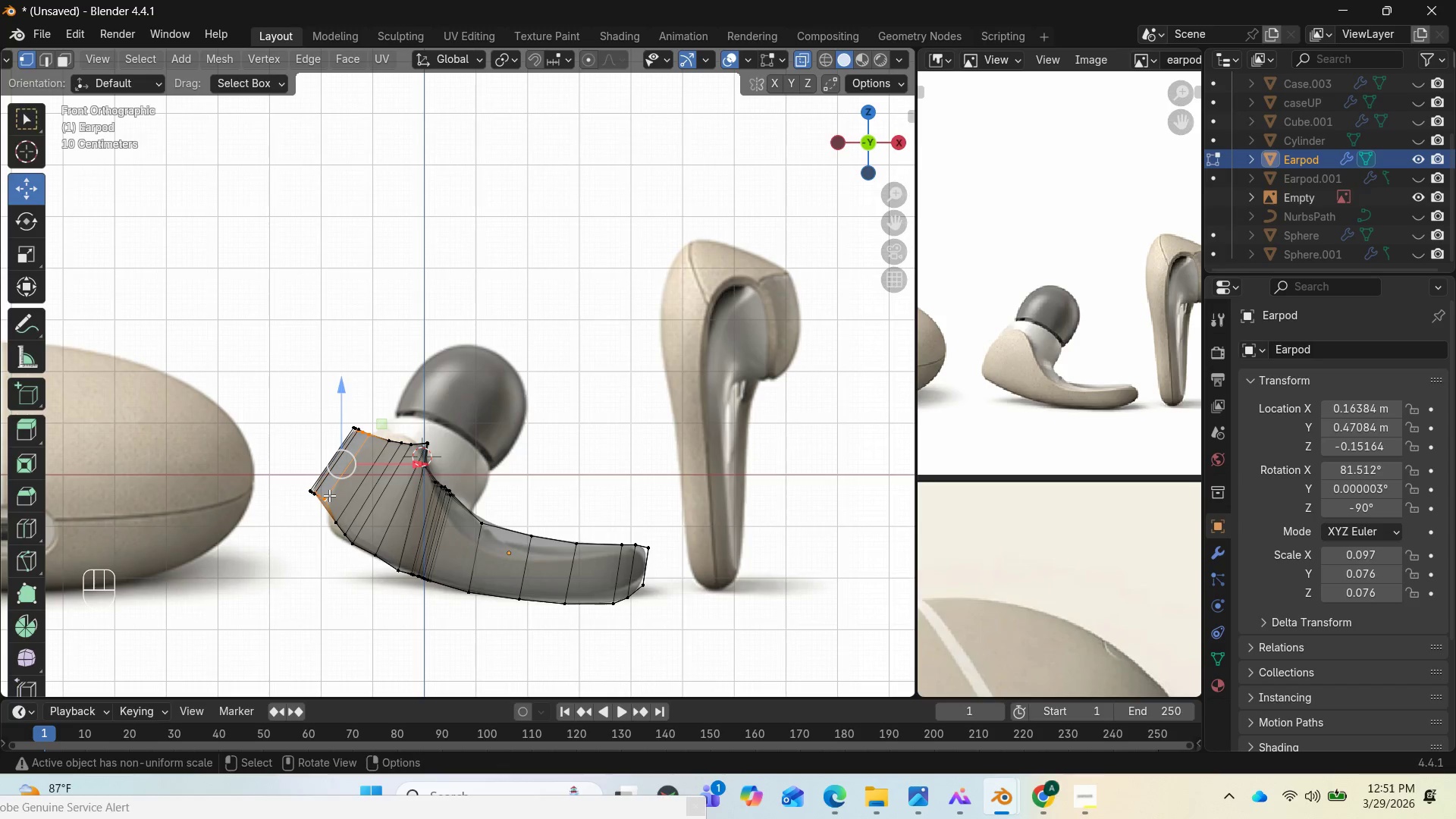 
type(gg)
 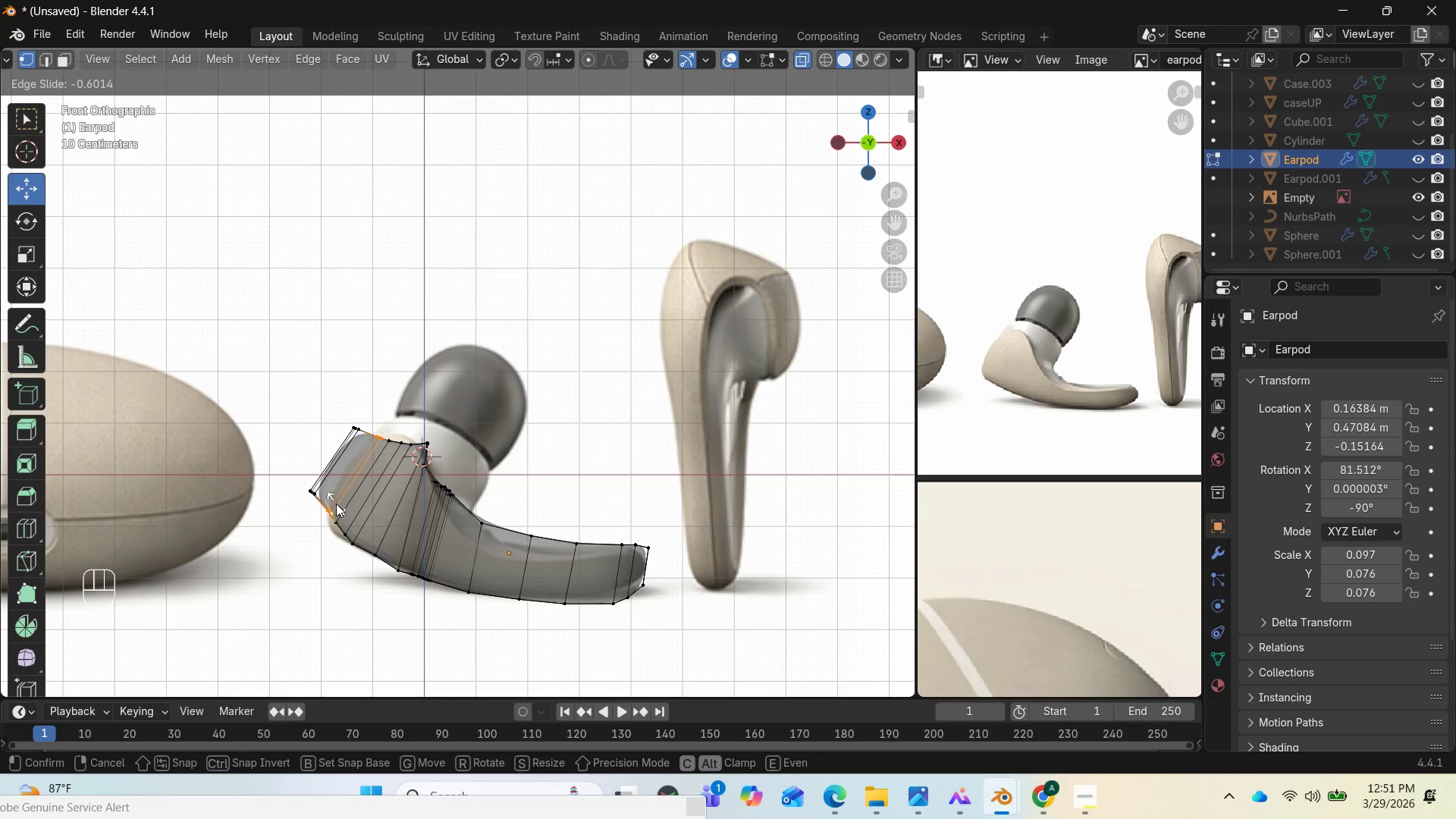 
left_click([336, 505])
 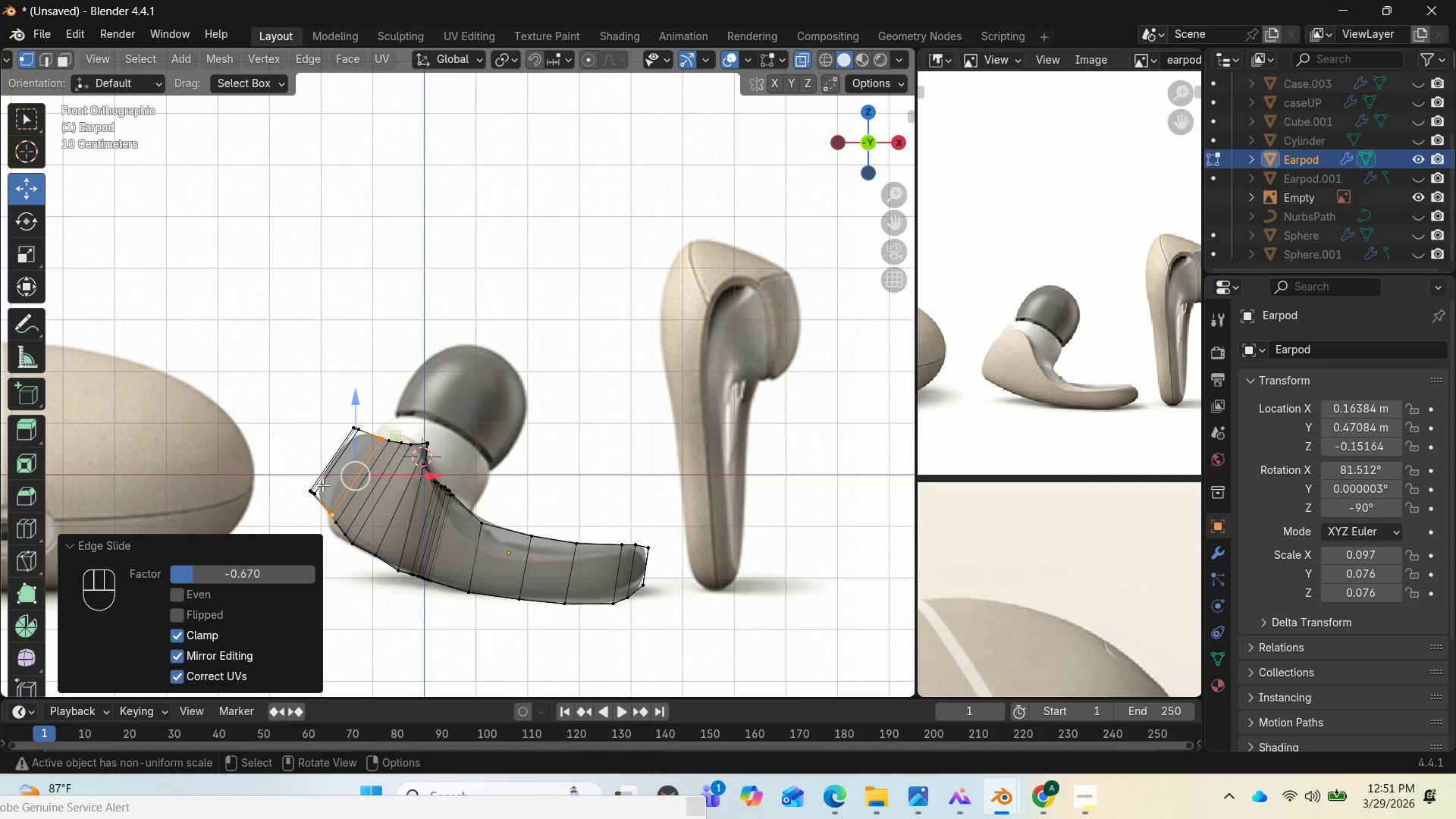 
hold_key(key=AltLeft, duration=0.73)
left_click([322, 481])
 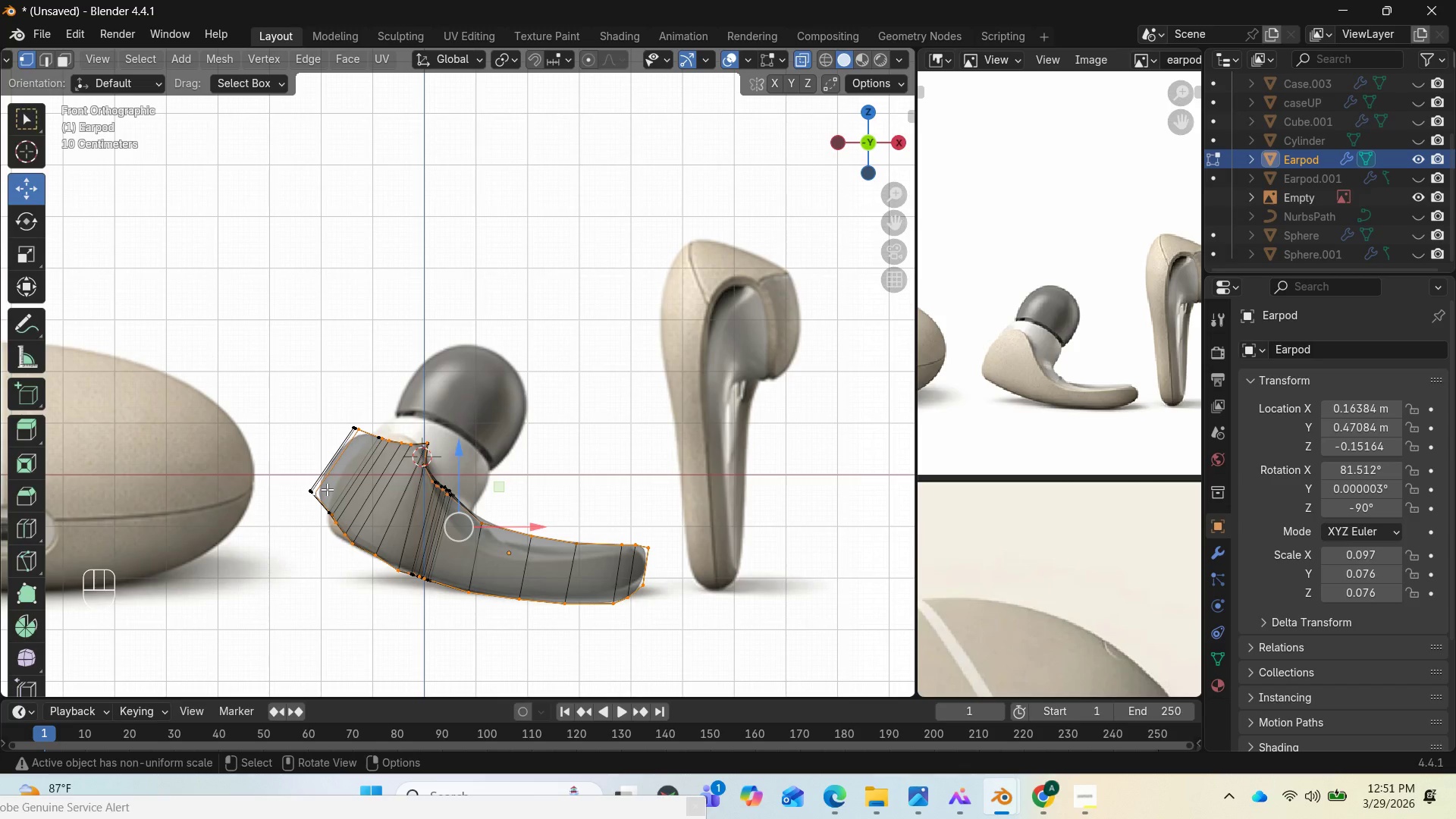 
left_click([322, 479])
 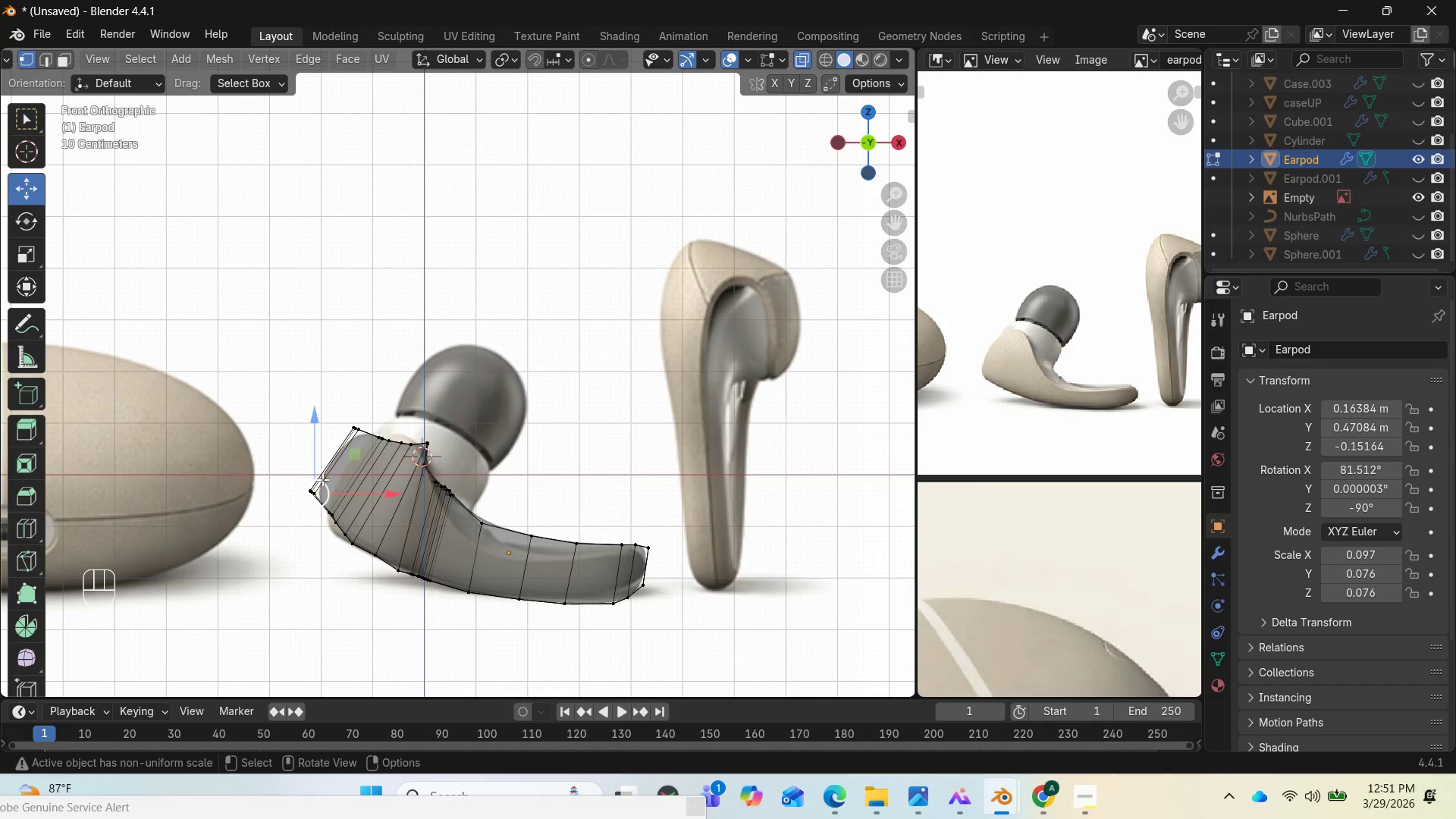 
hold_key(key=AltLeft, duration=0.7)
left_click([322, 479])
 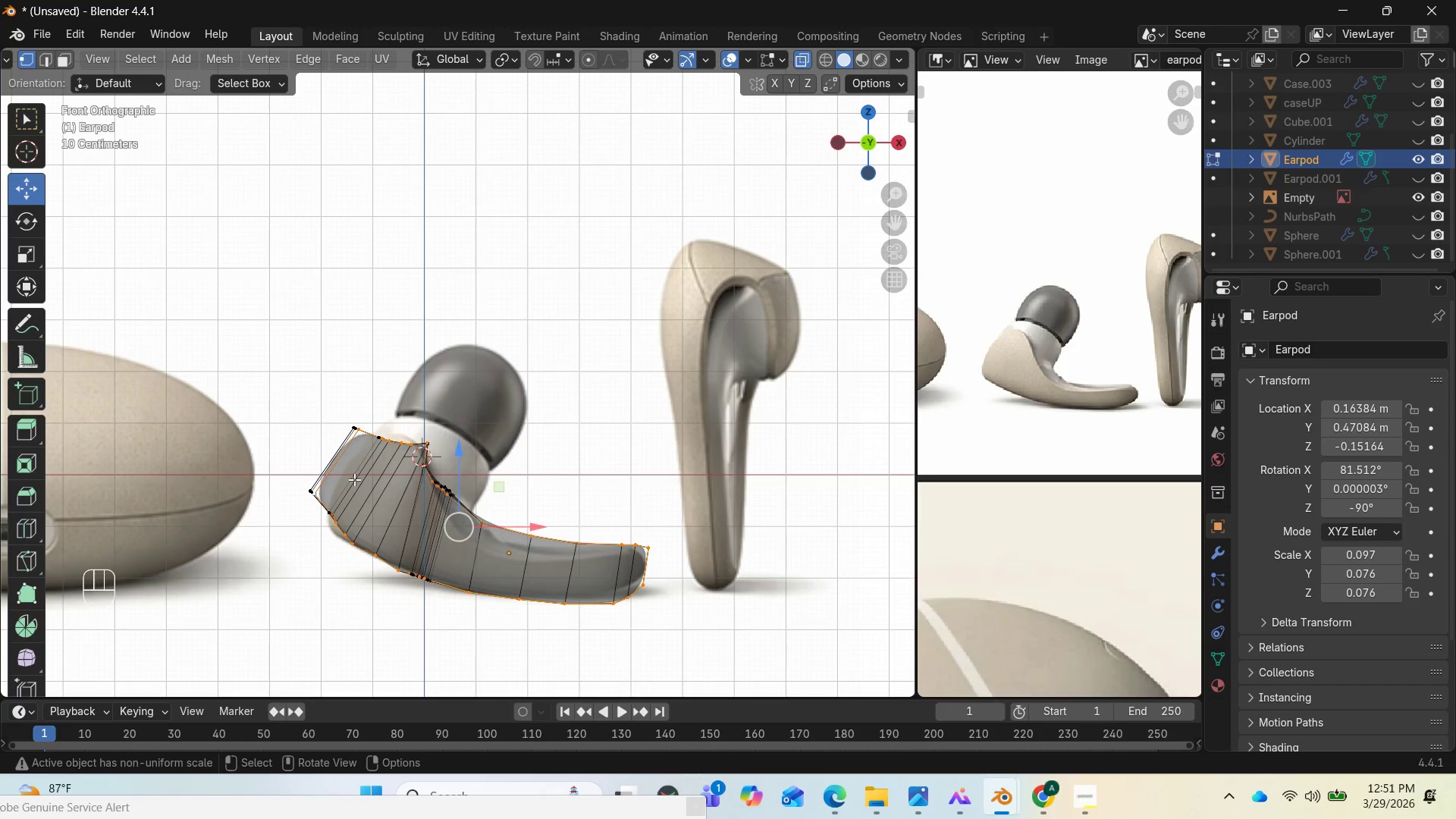 
hold_key(key=AltLeft, duration=0.98)
left_click([350, 479])
 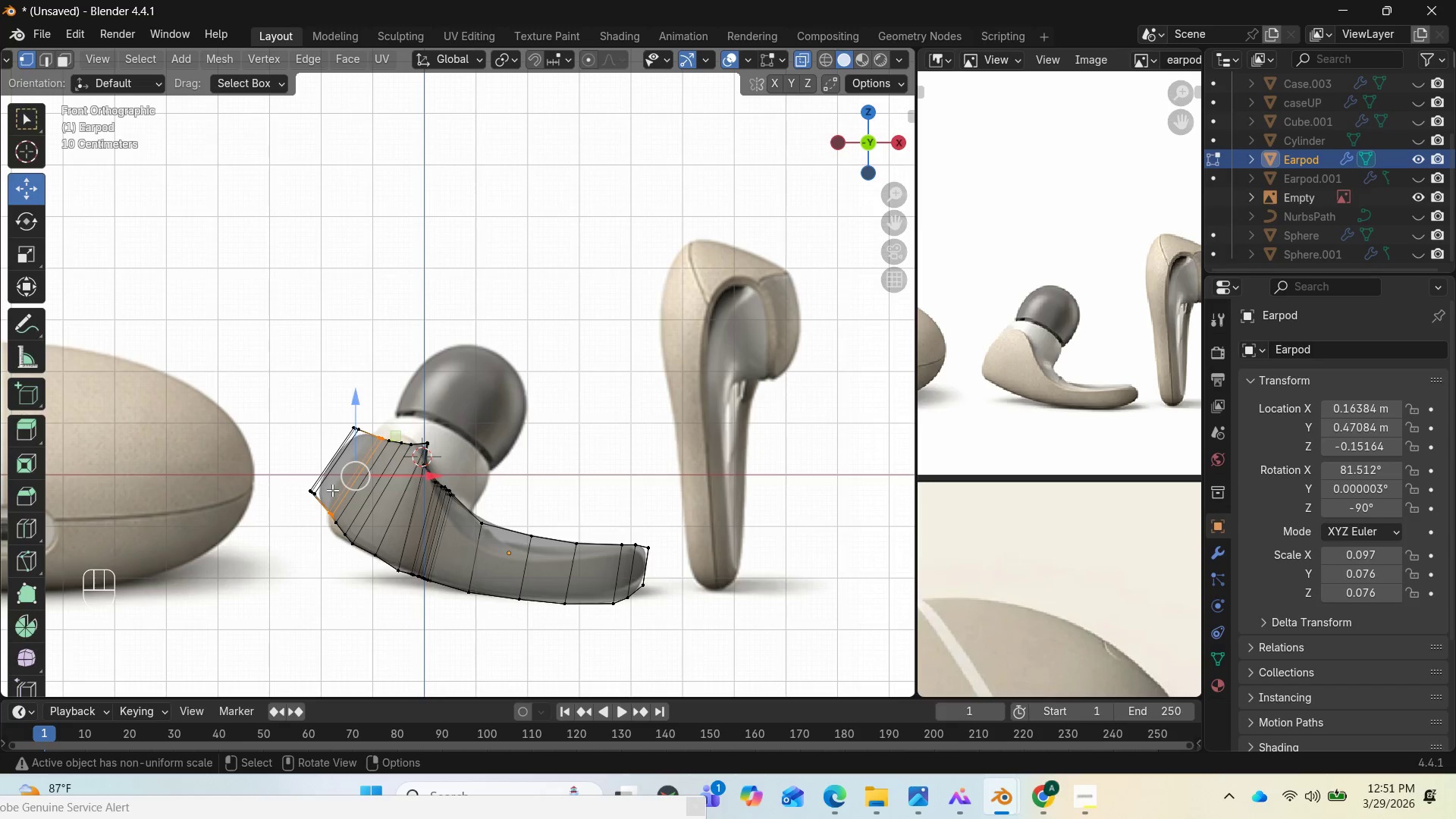 
left_click([322, 477])
 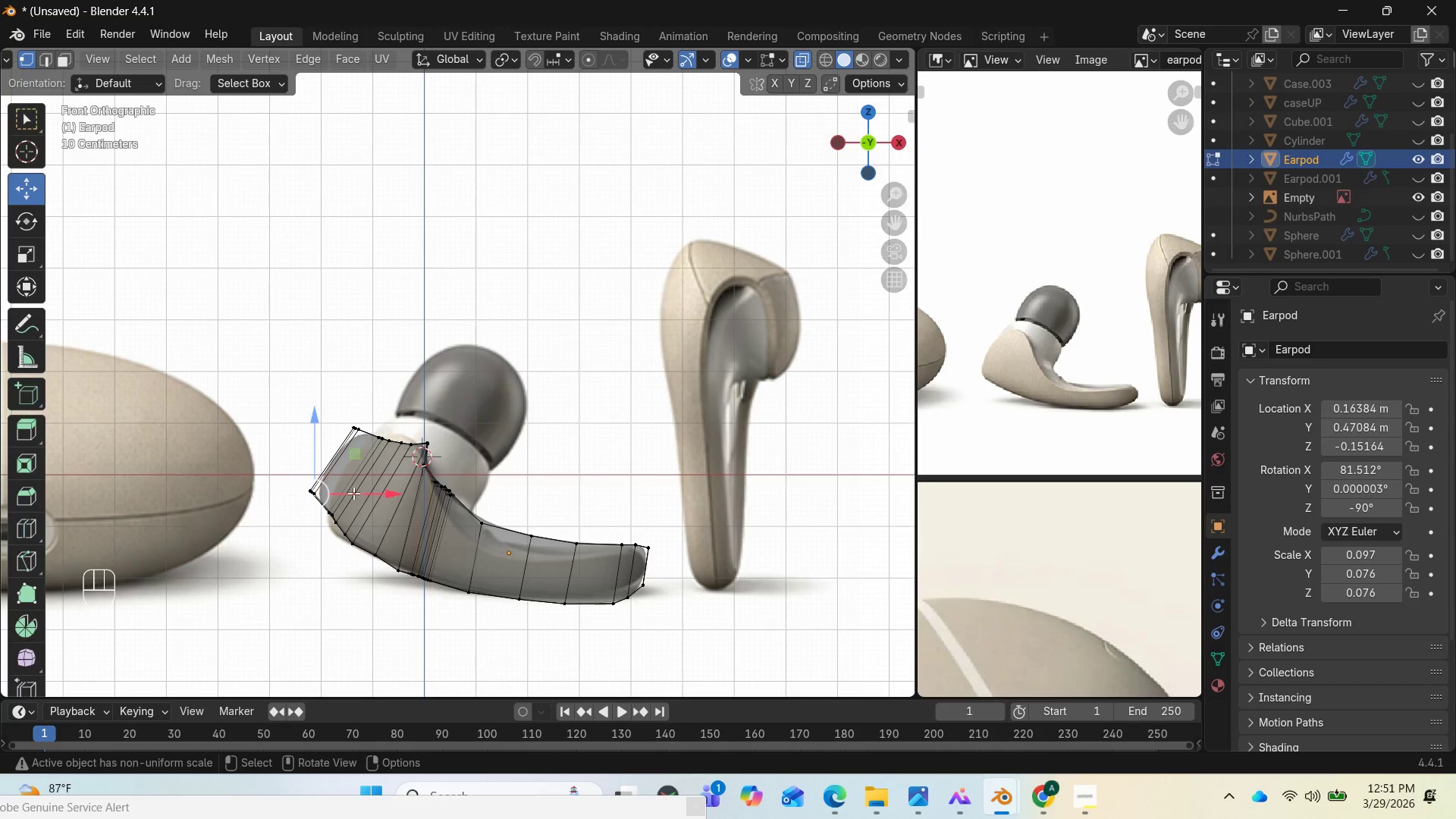 
key(2)
 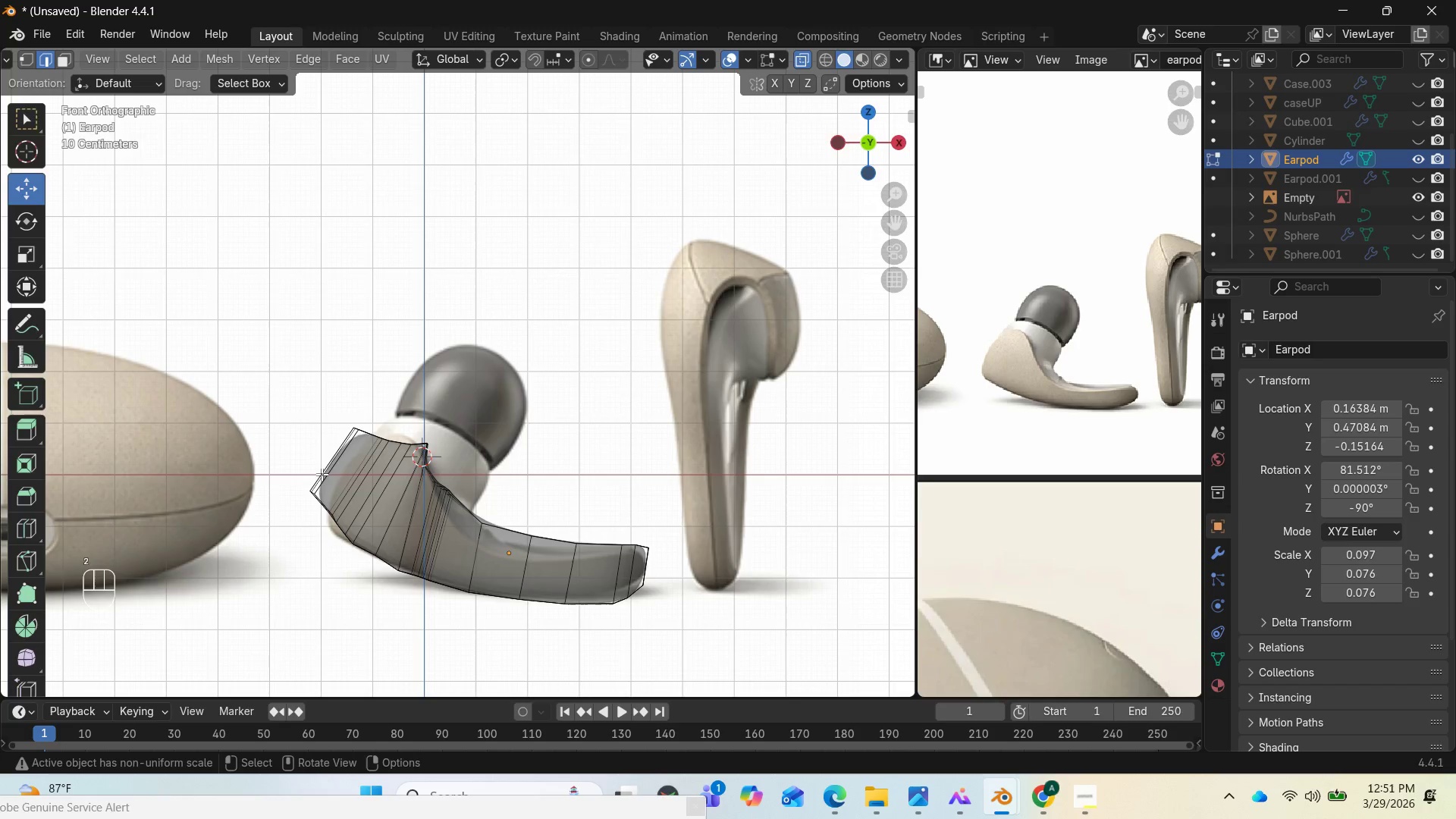 
left_click([322, 474])
 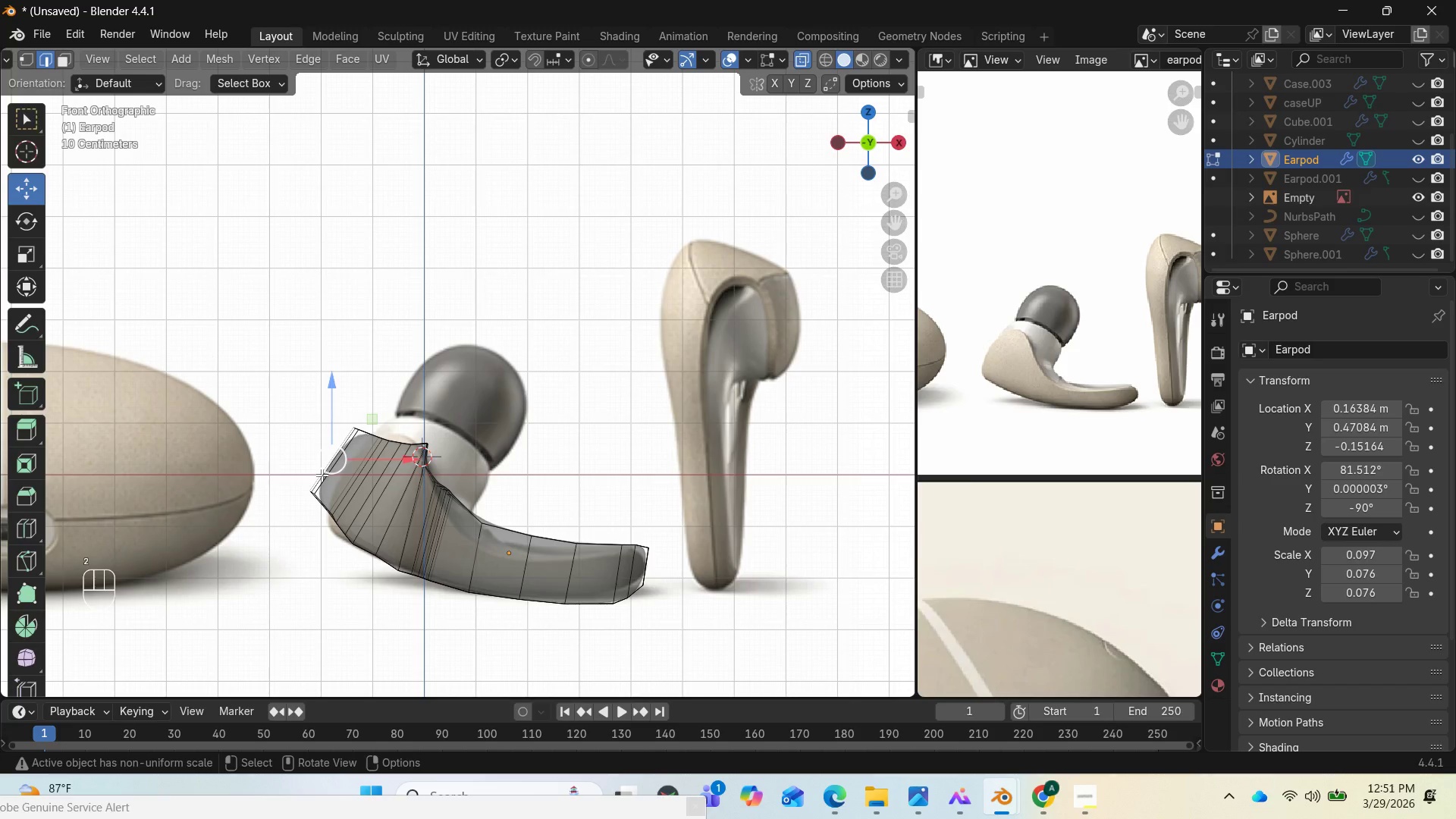 
left_click([322, 479])
 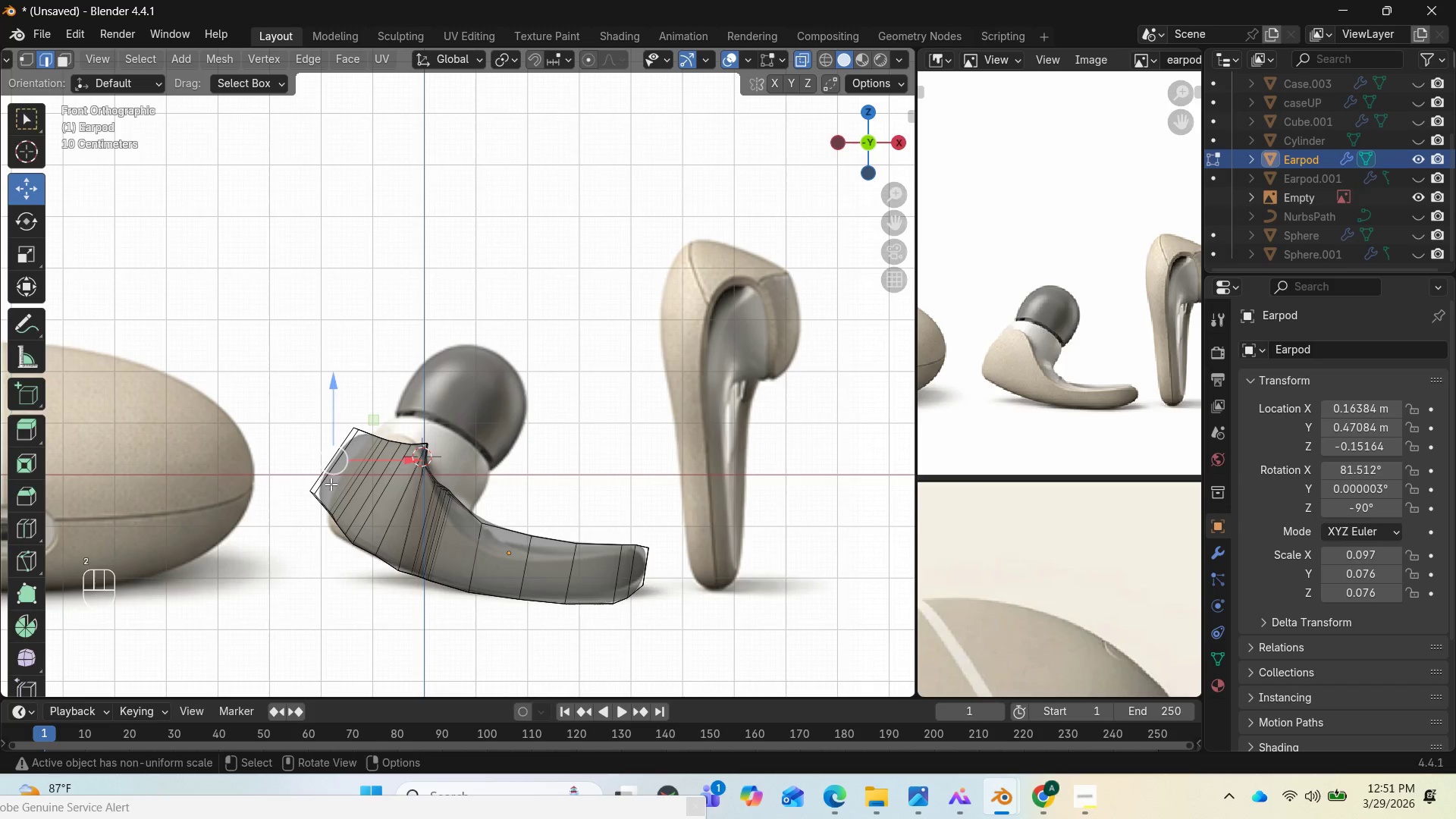 
left_click([322, 480])
 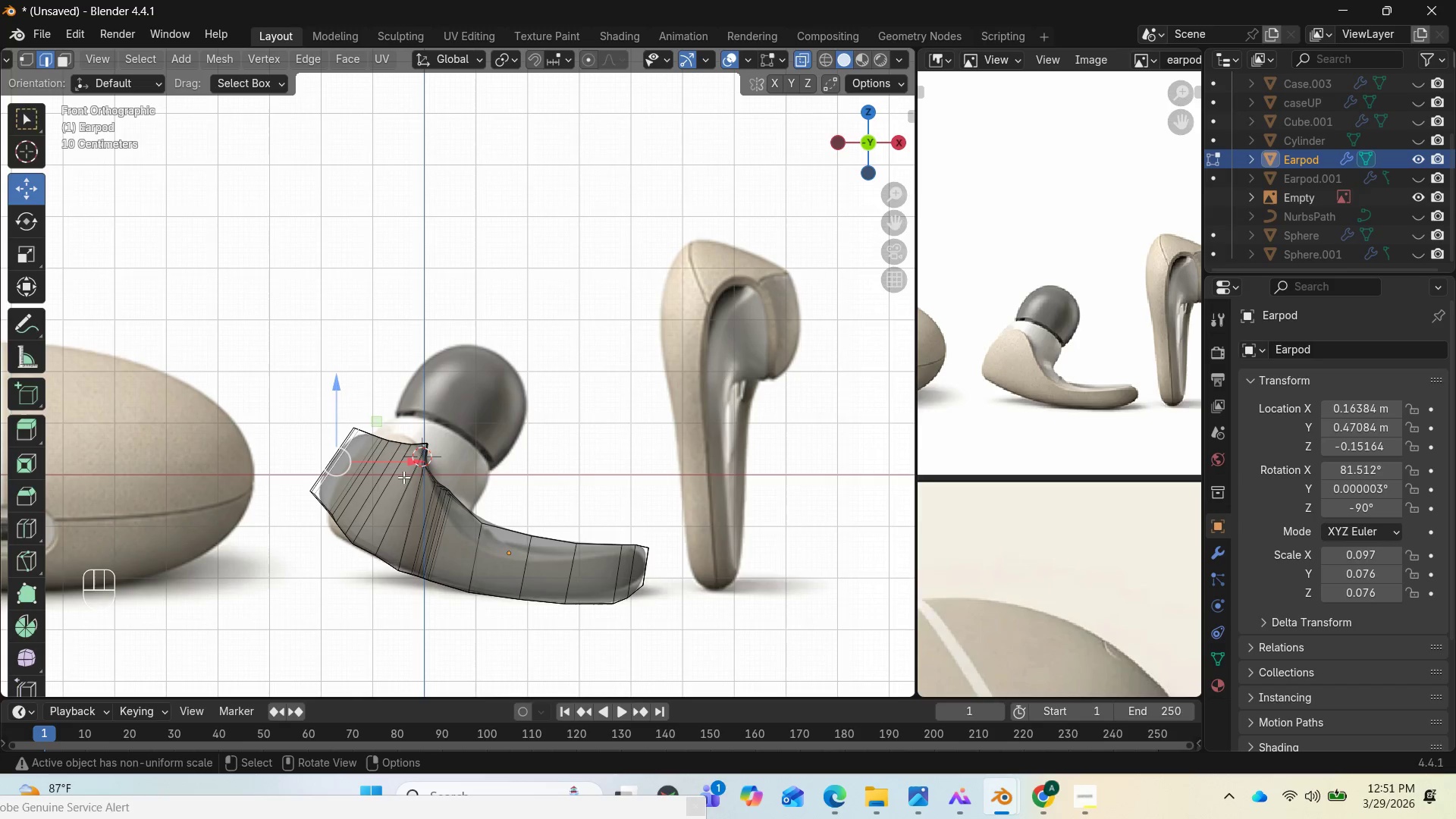 
left_click_drag(start_coordinate=[410, 464], to_coordinate=[422, 466])
 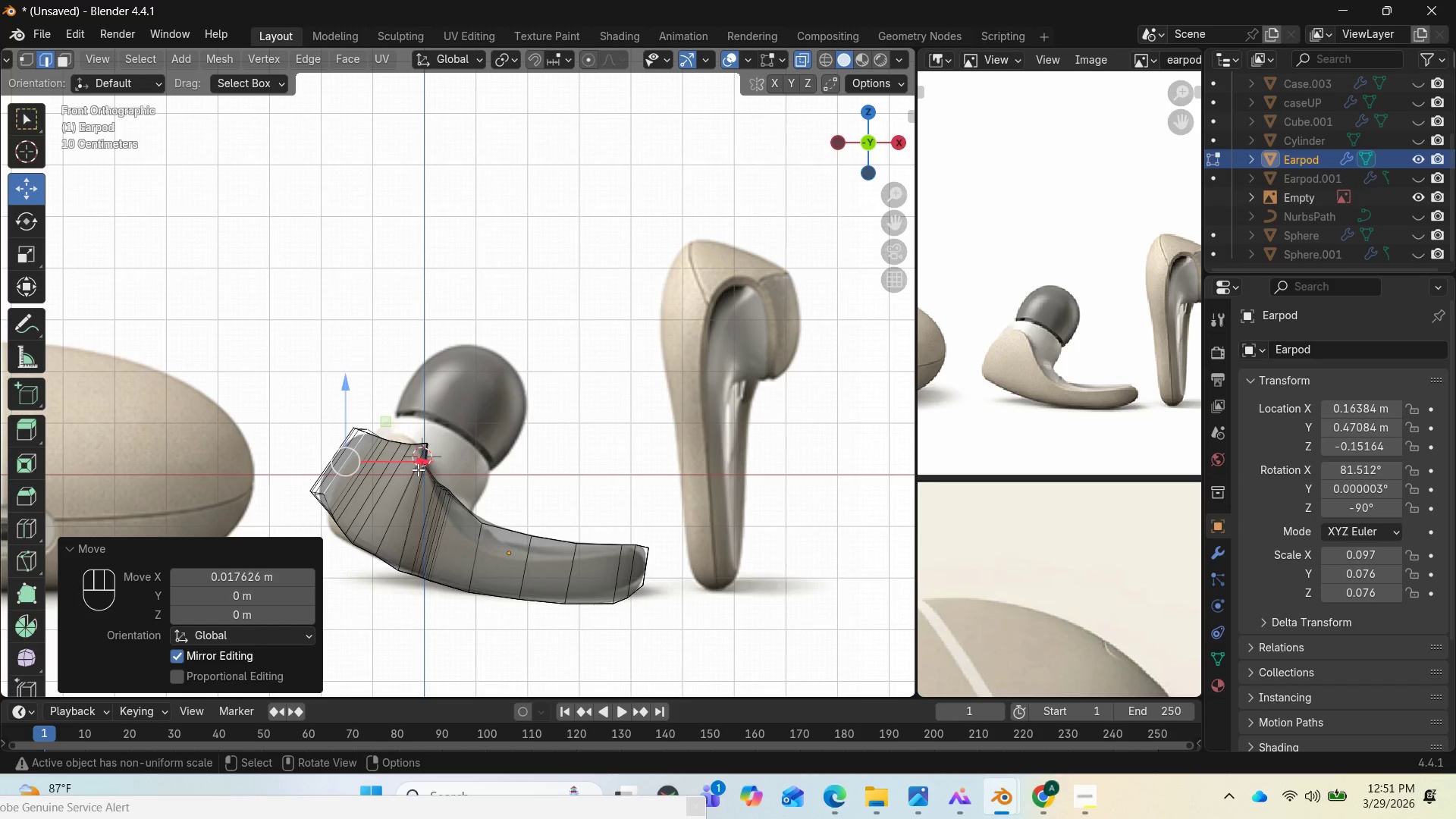 
key(Control+Z)
 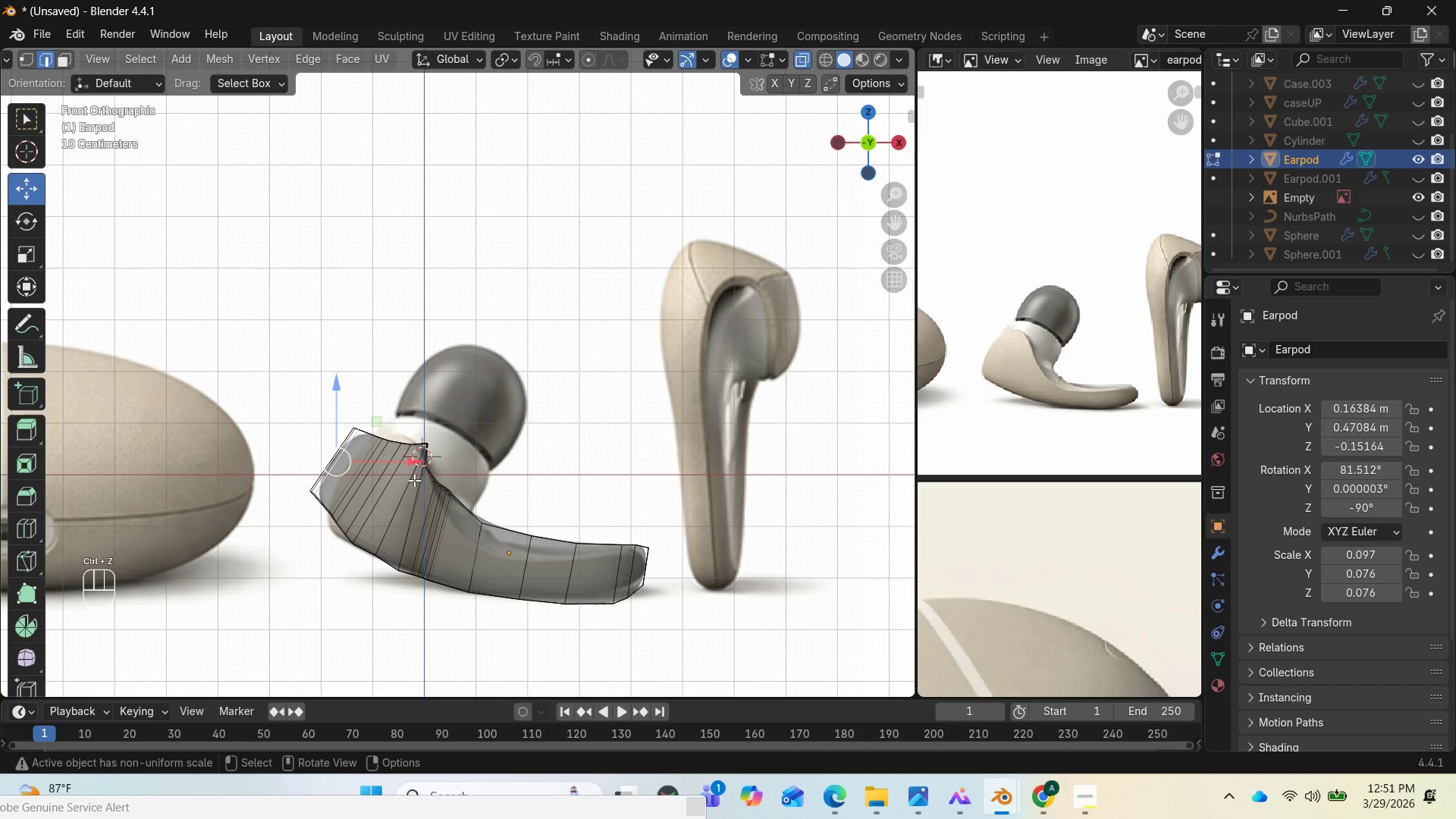 
type(gg)
 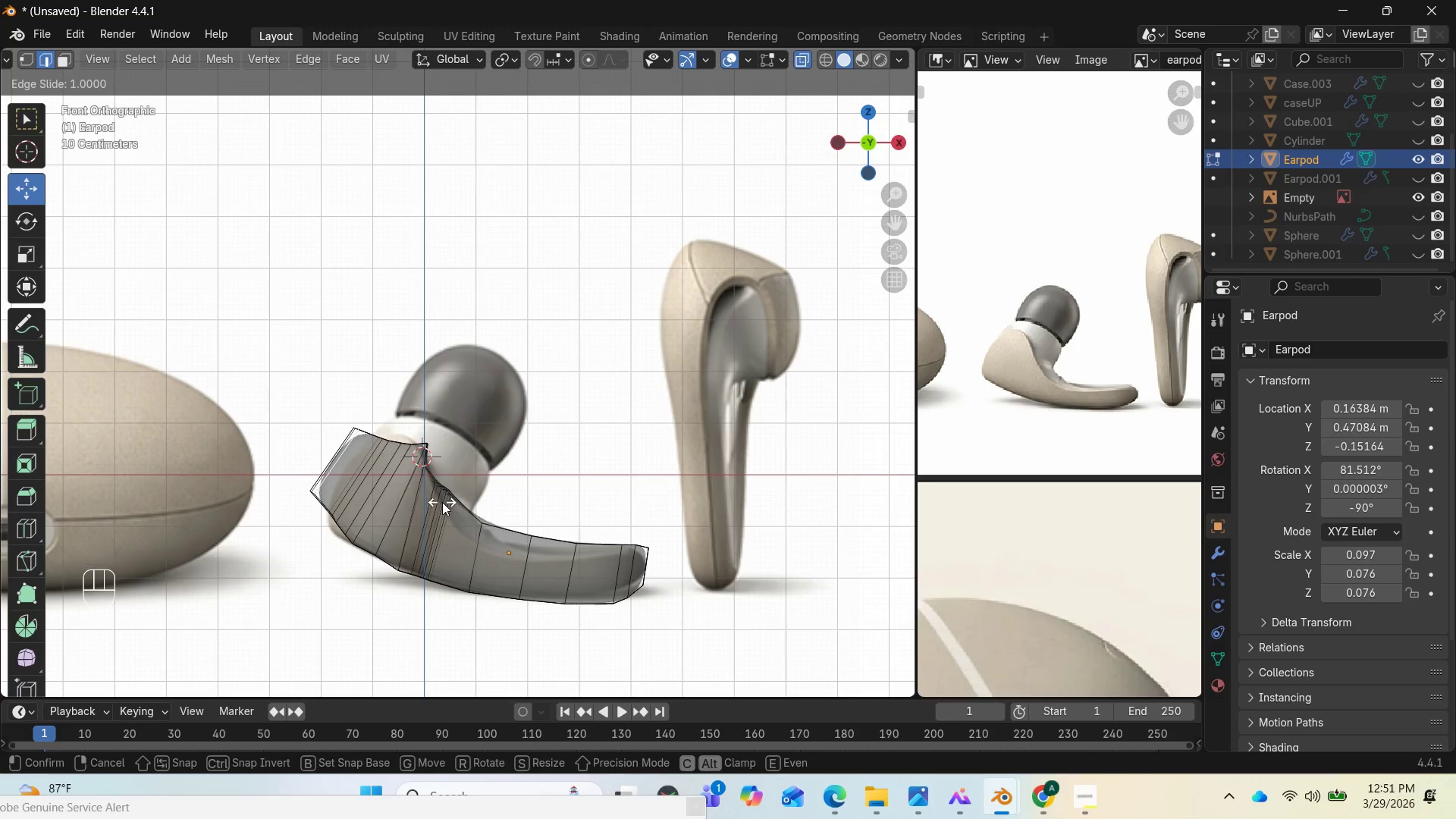 
left_click([395, 475])
 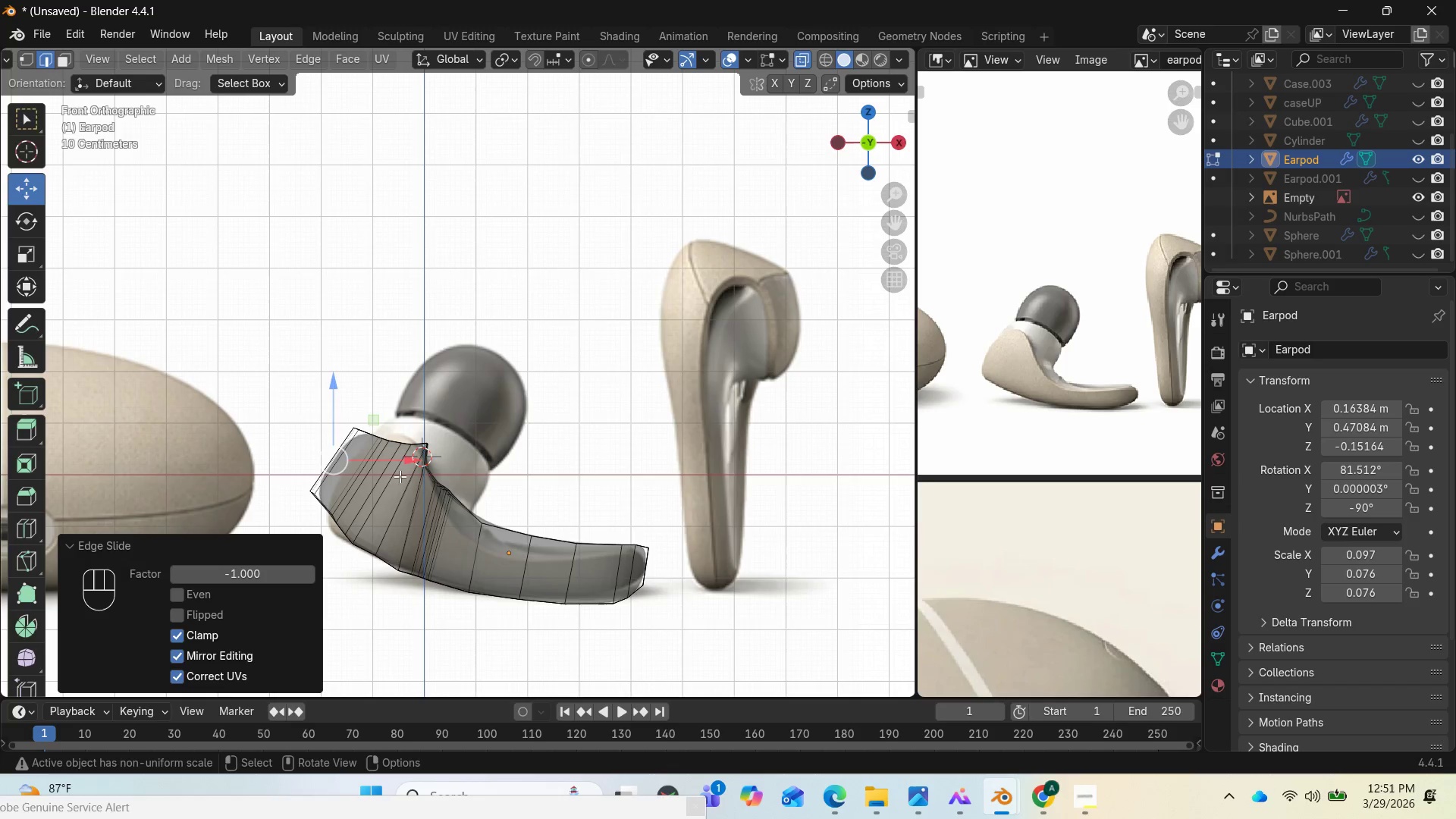 
key(Control+Z)
 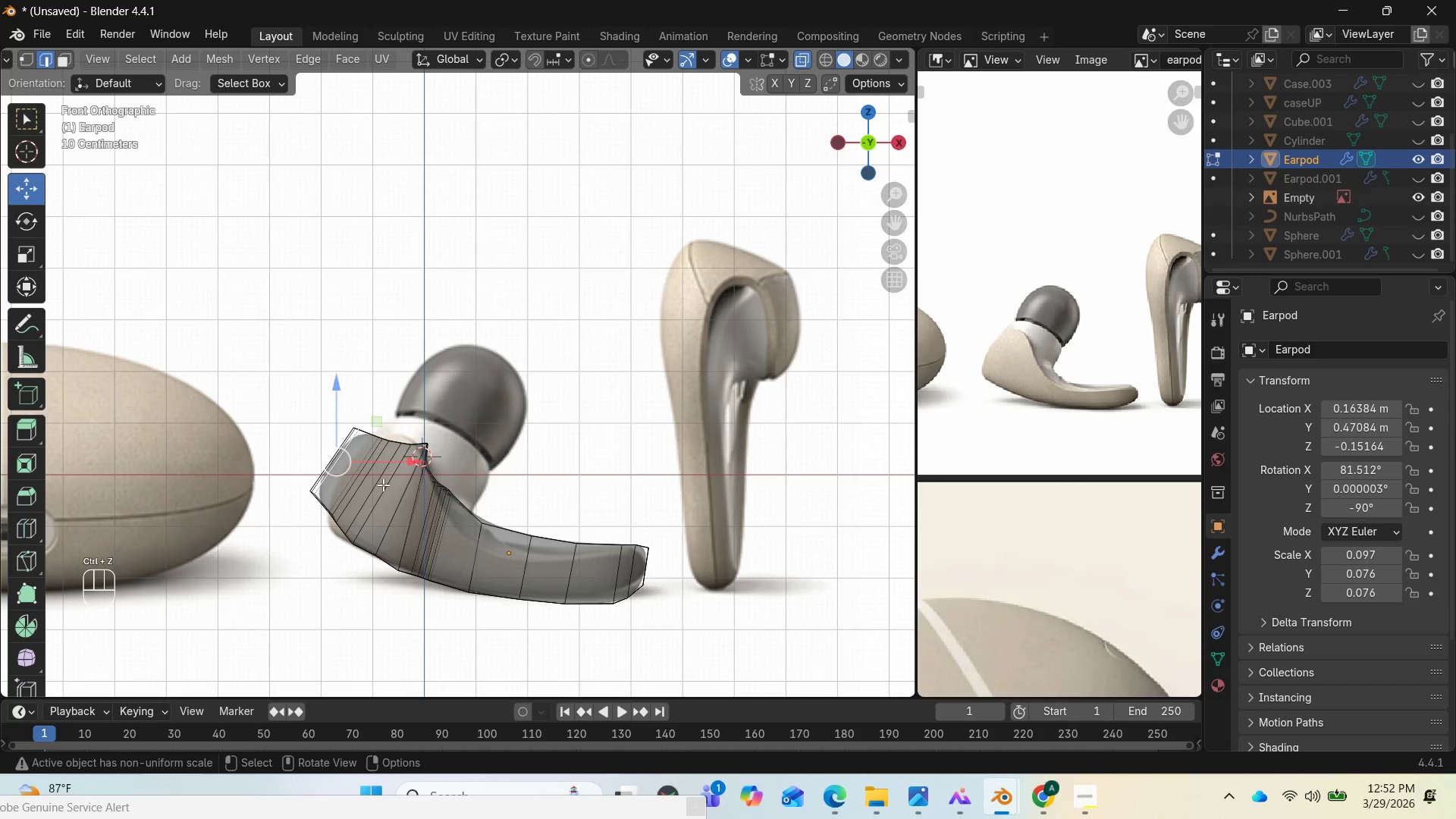 
scroll: coordinate [395, 491], scroll_direction: up, amount: 5.0
 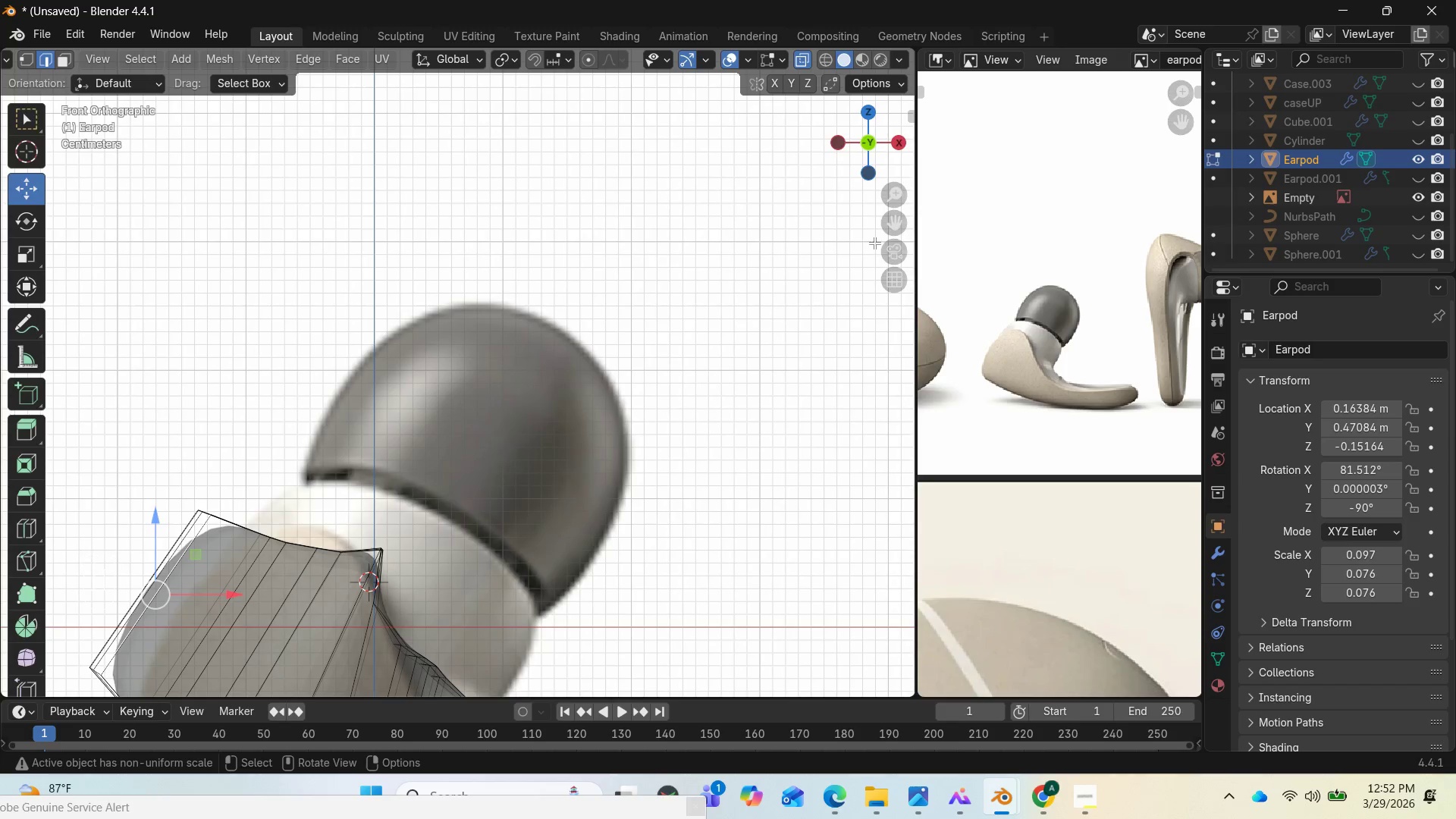 
left_click_drag(start_coordinate=[894, 226], to_coordinate=[182, 607])
 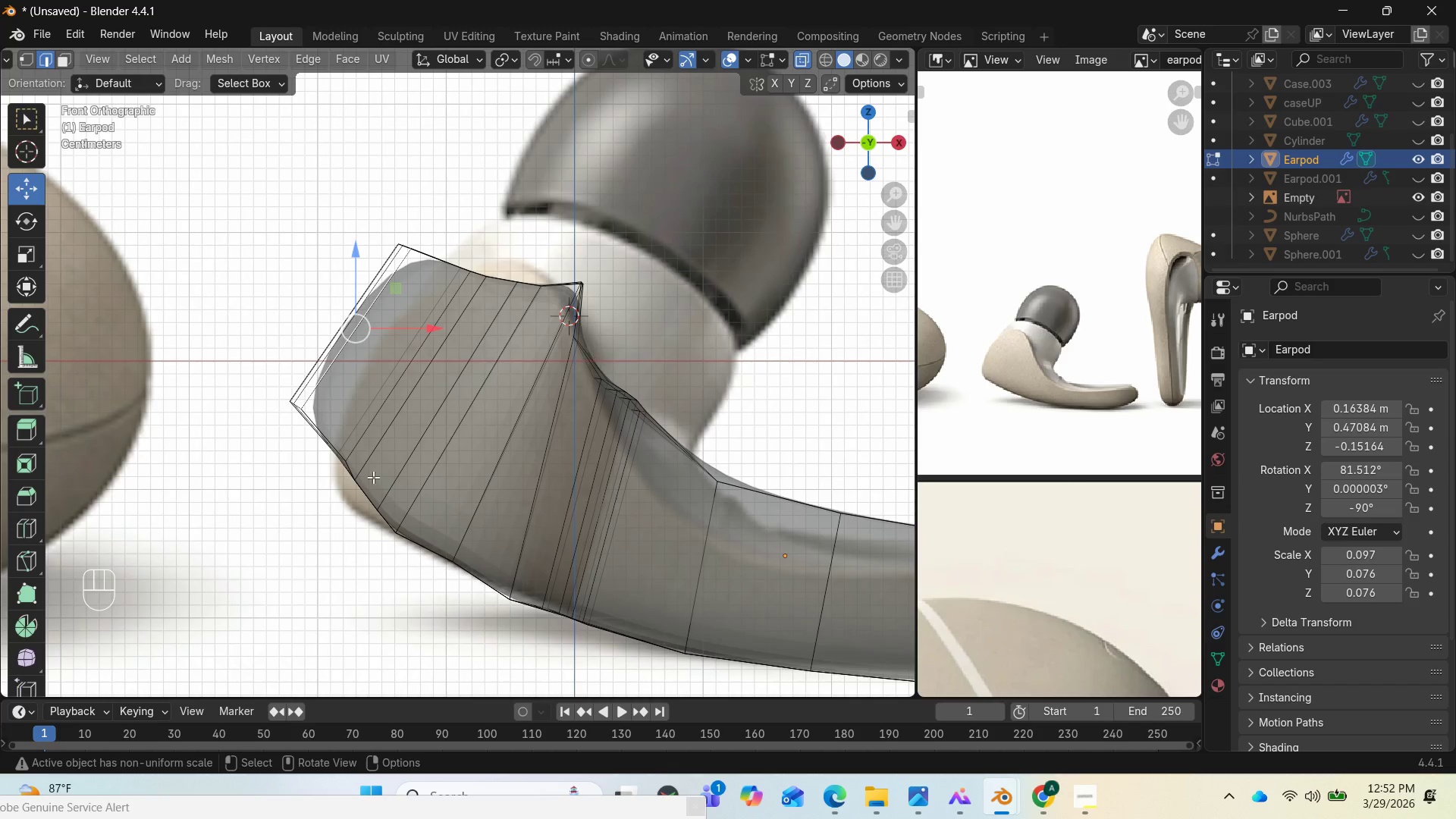 
scroll: coordinate [362, 479], scroll_direction: up, amount: 1.0
 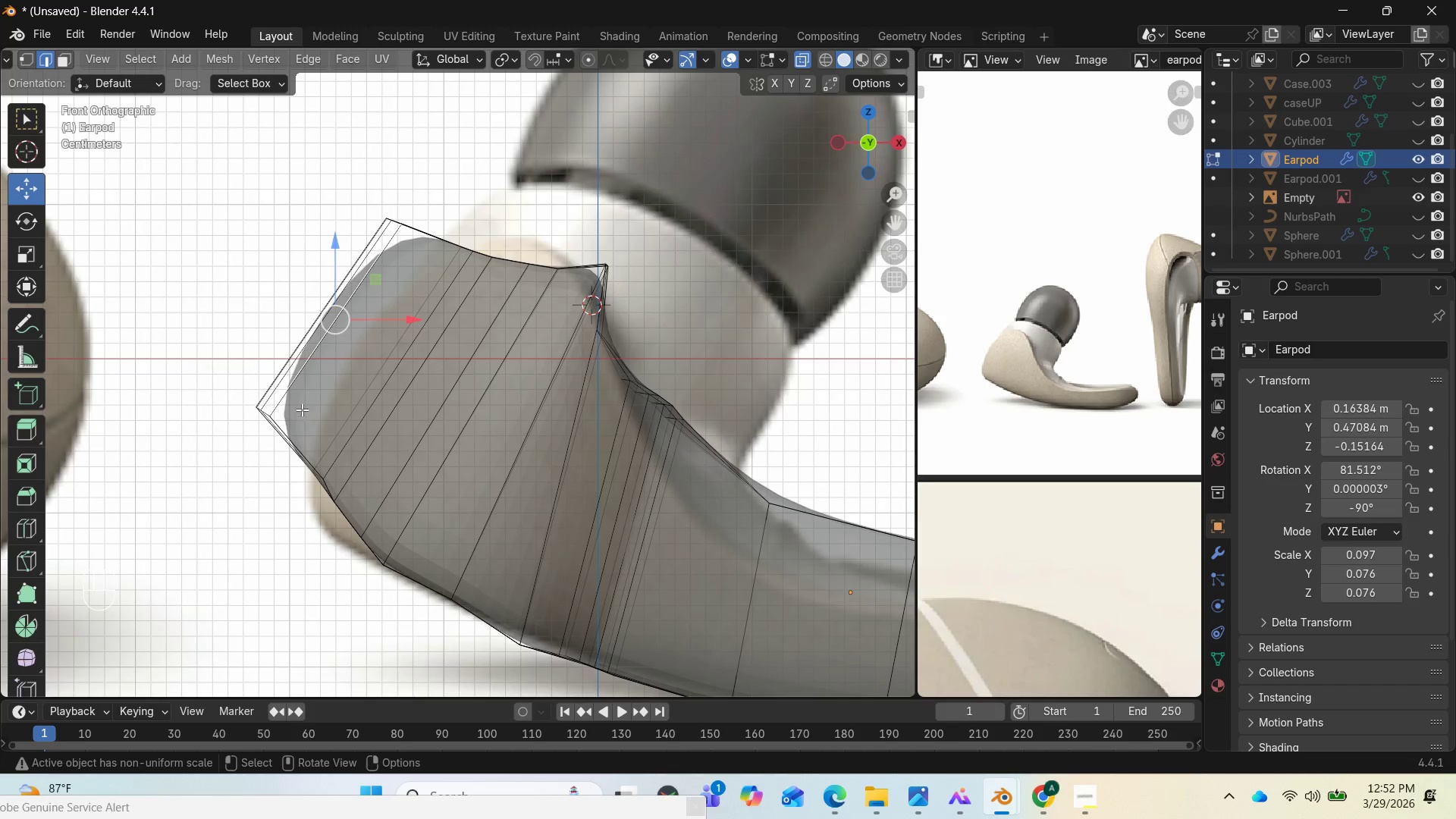 
left_click([293, 402])
 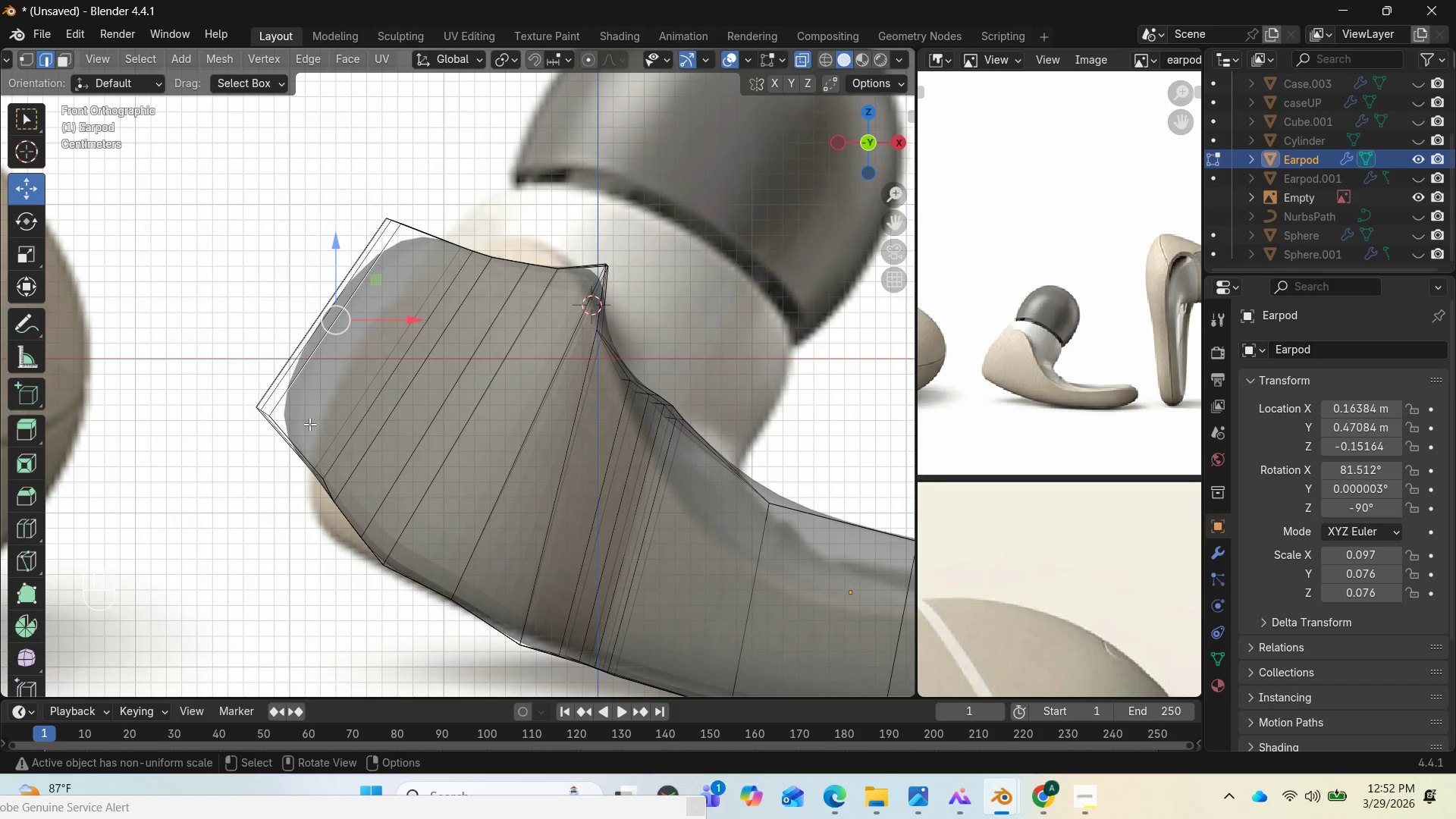 
type(gg)
 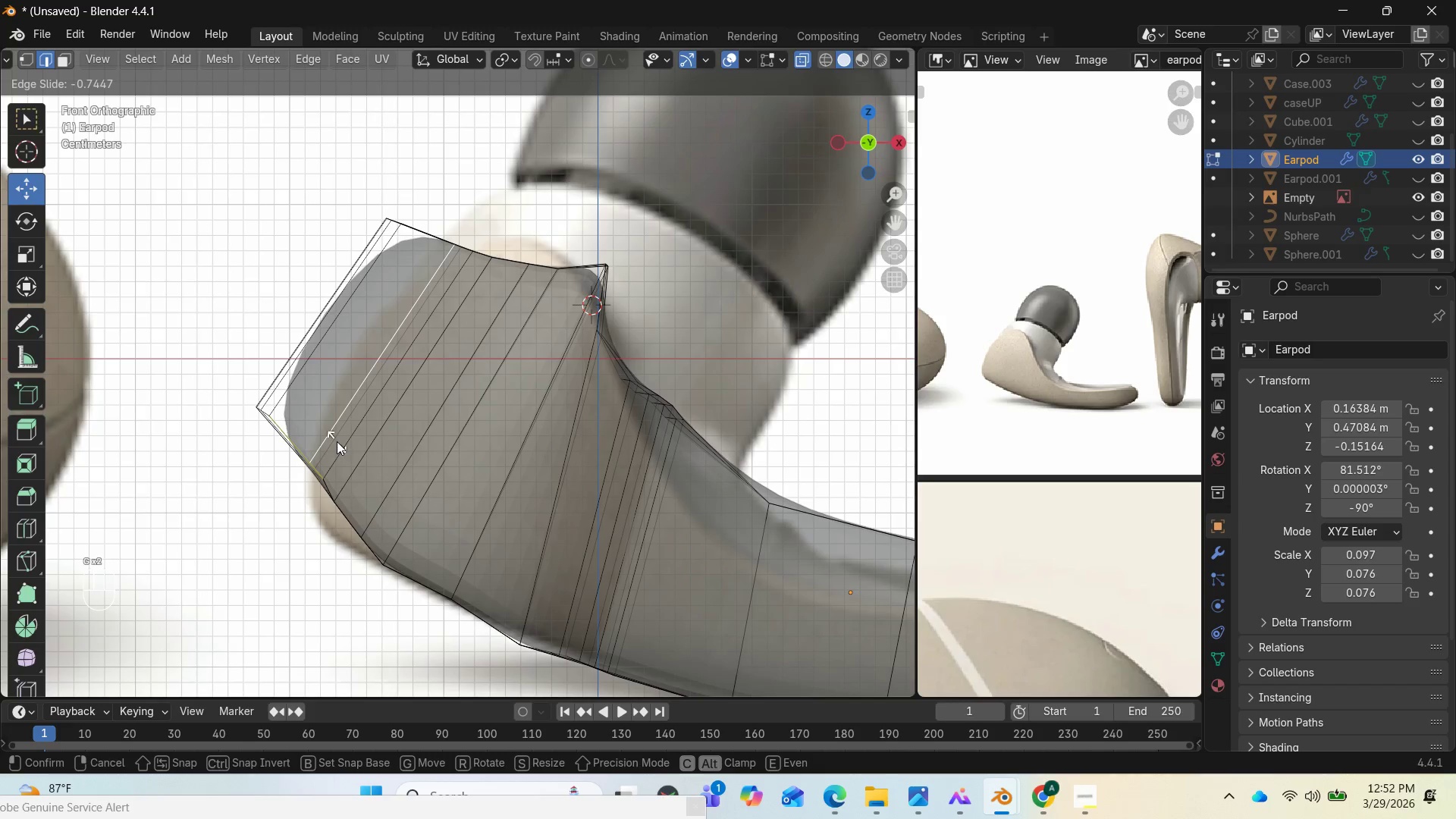 
left_click([337, 441])
 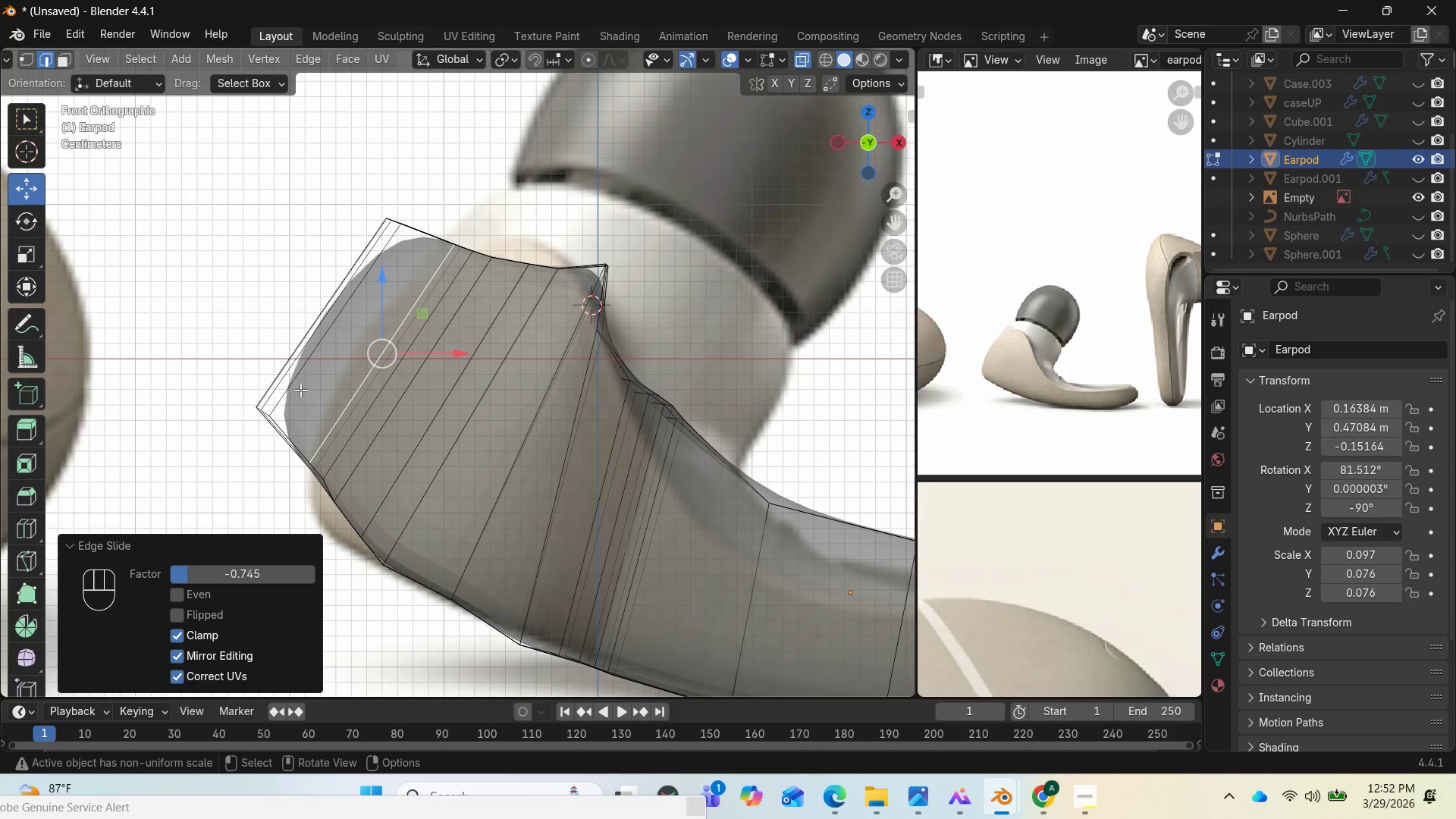 
hold_key(key=AltLeft, duration=0.97)
left_click([300, 388])
 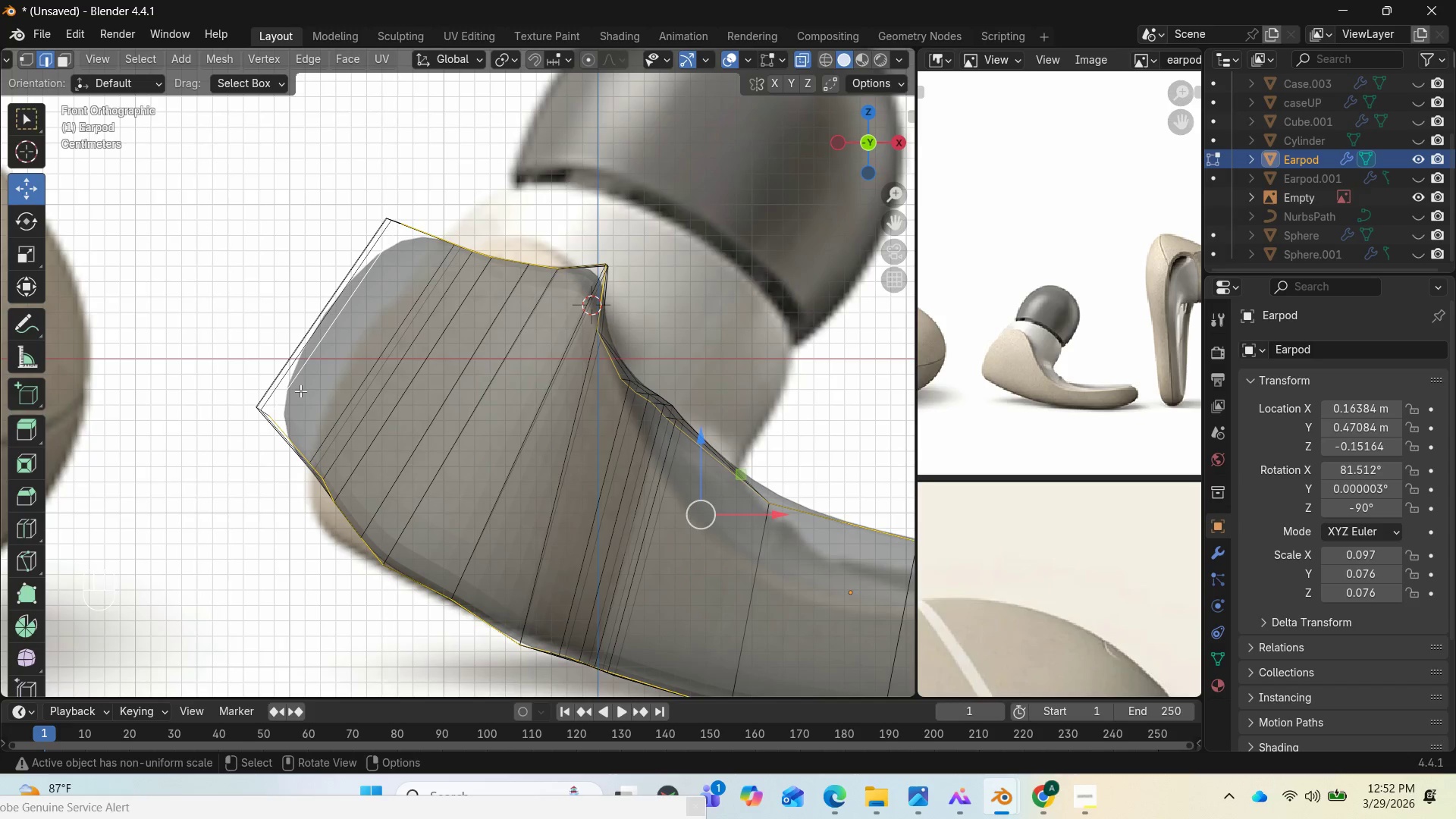 
left_click([300, 389])
 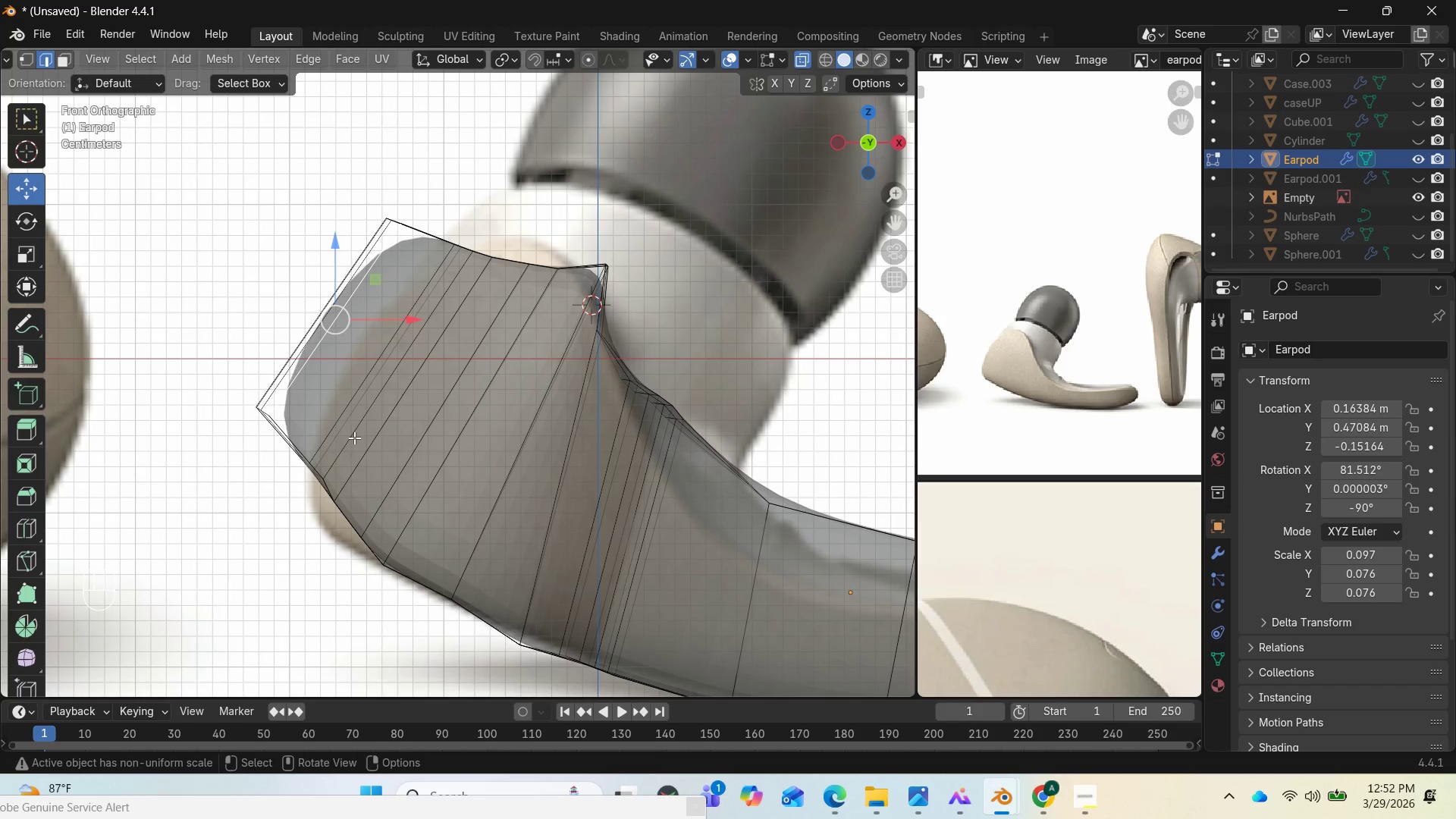 
type(gg)
 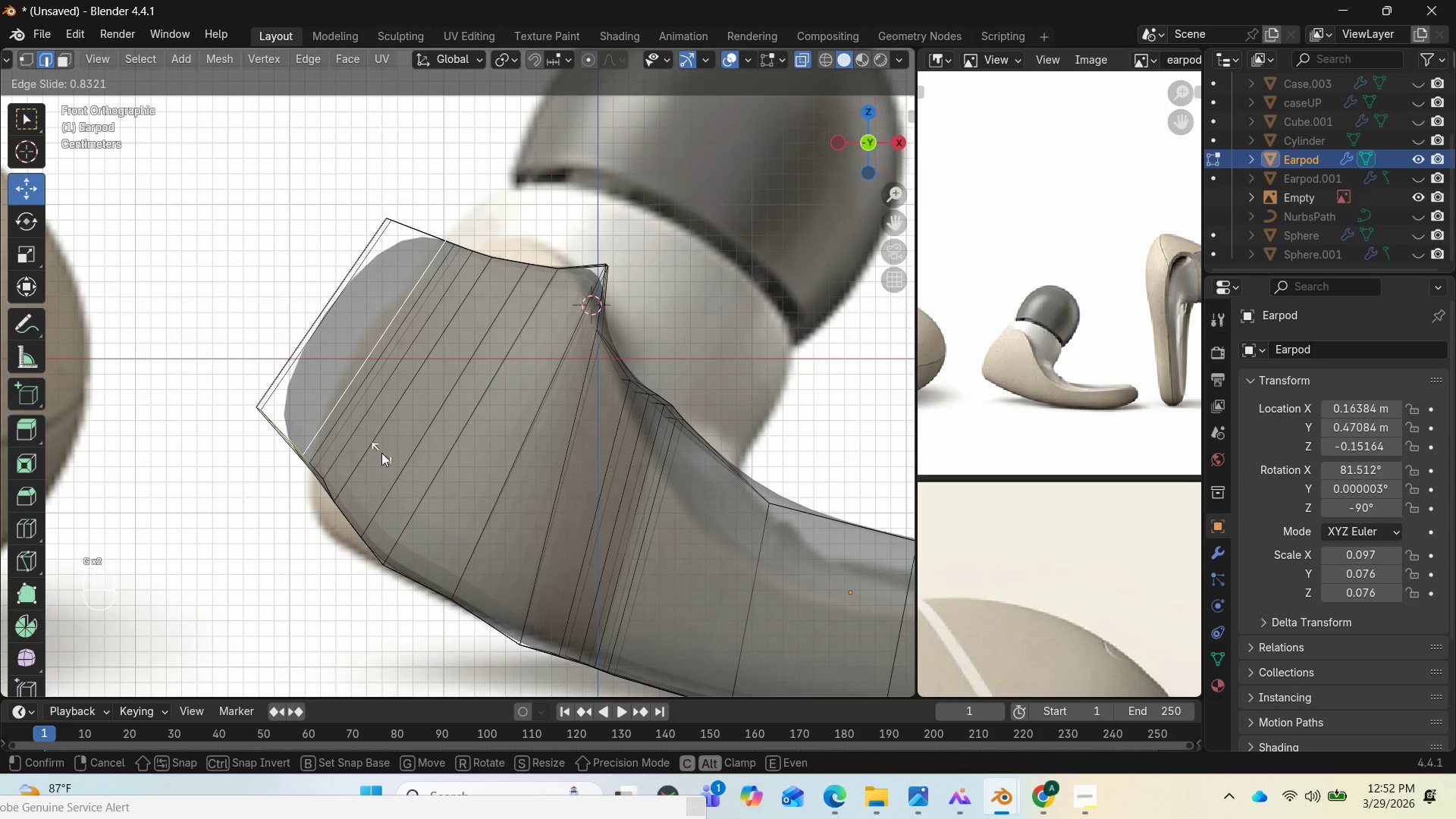 
left_click([381, 453])
 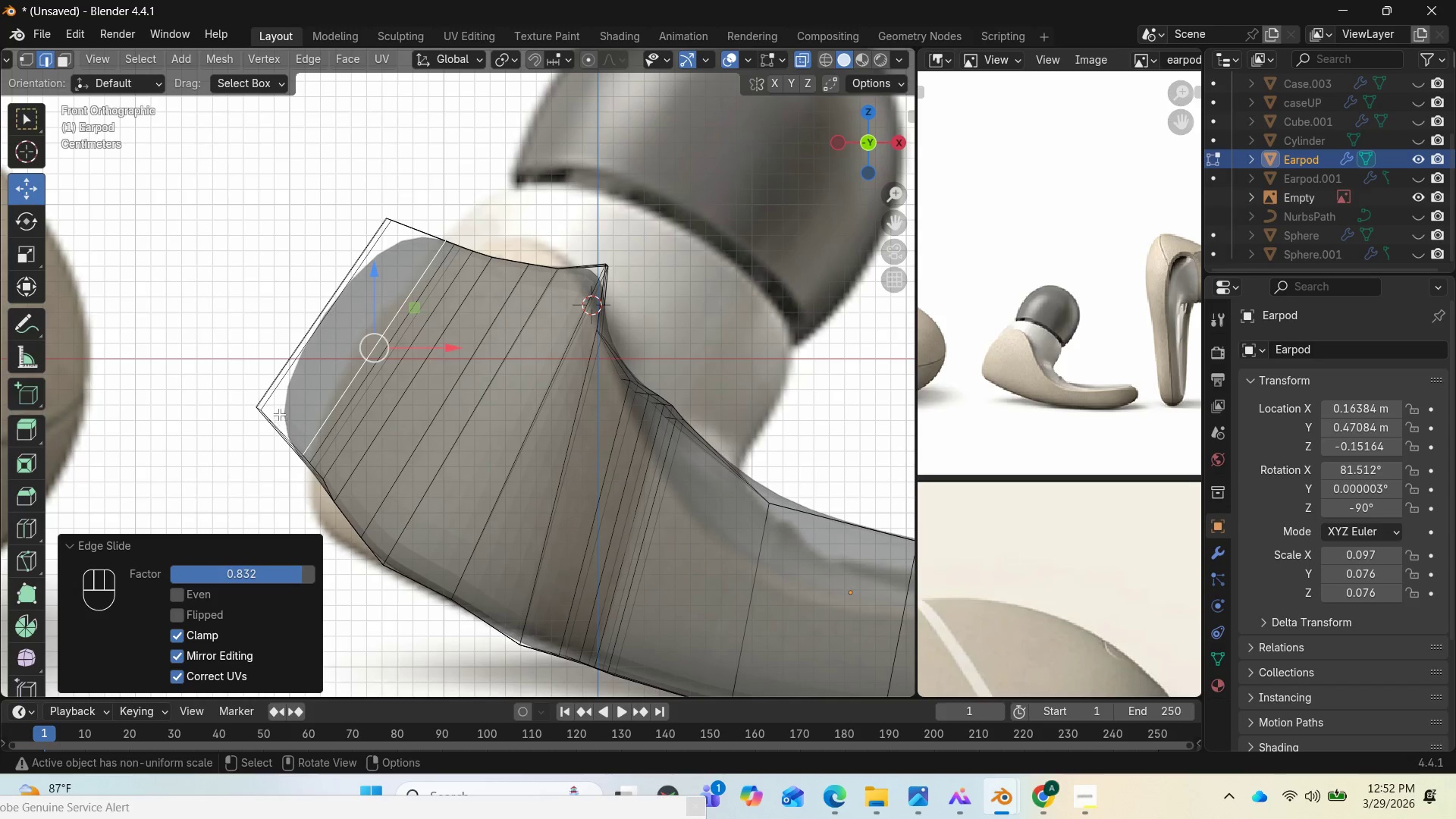 
left_click([281, 389])
 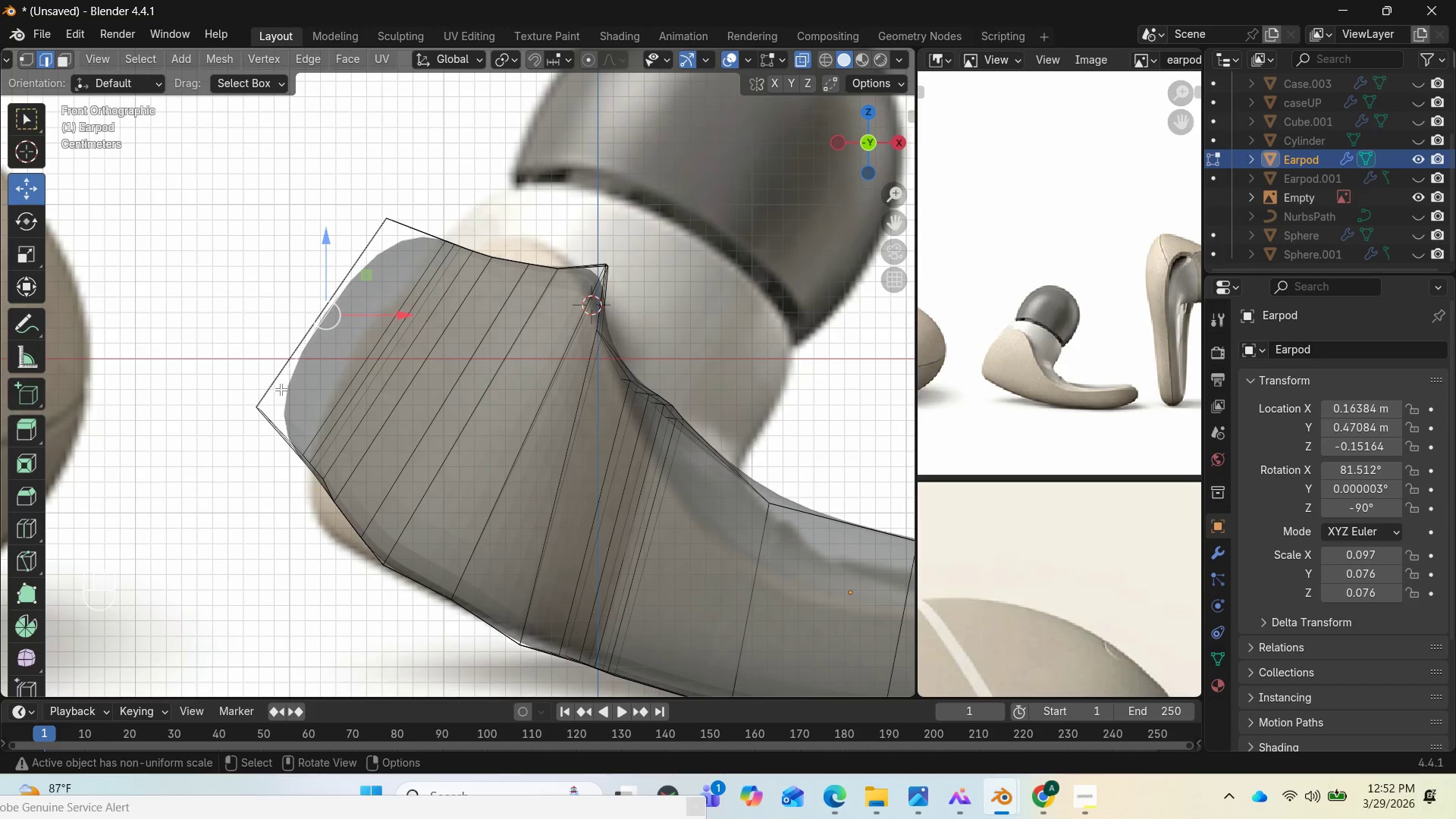 
hold_key(key=AltLeft, duration=1.14)
left_click([281, 389])
 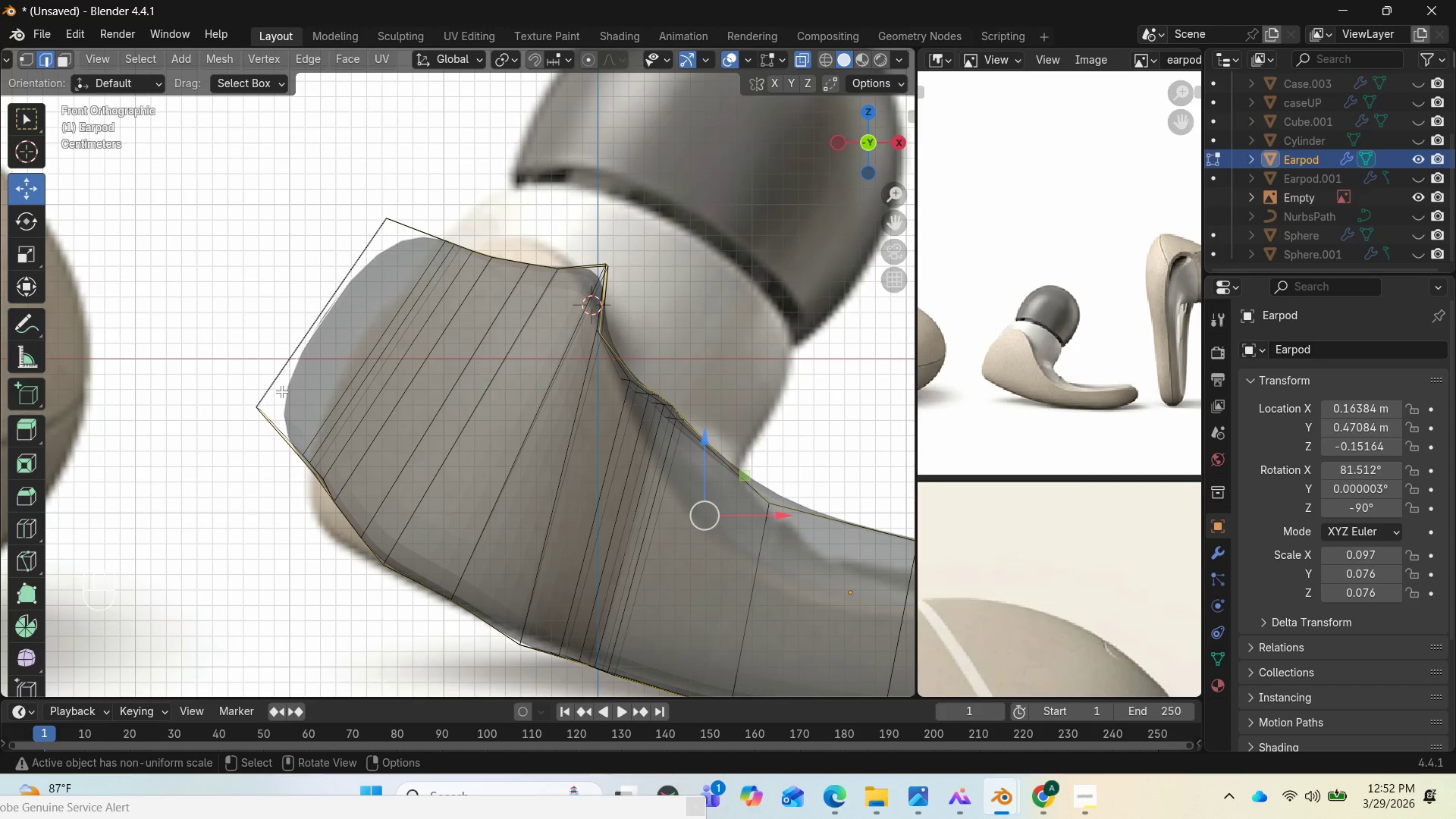 
left_click([285, 387])
 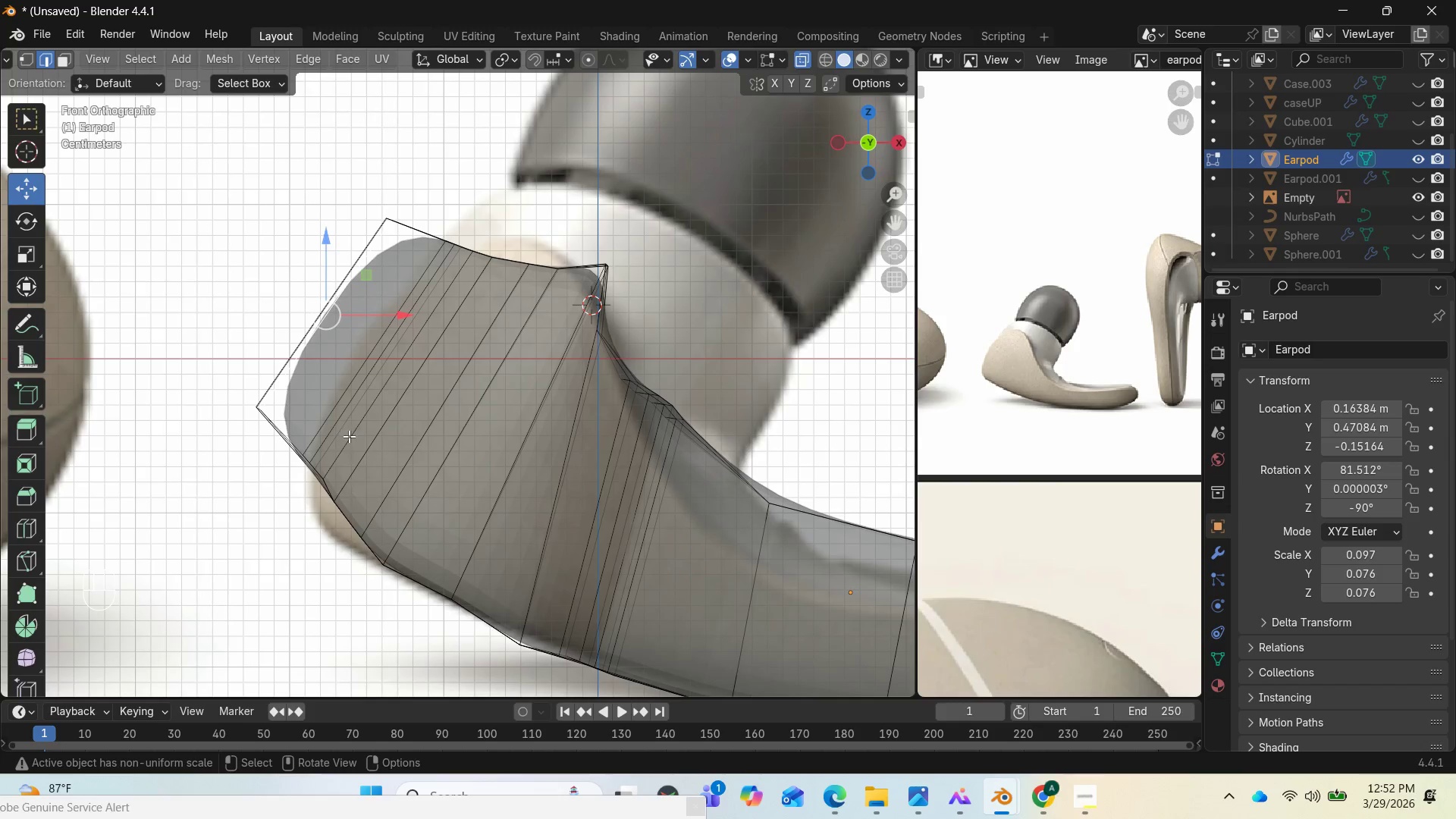 
type(gg)
 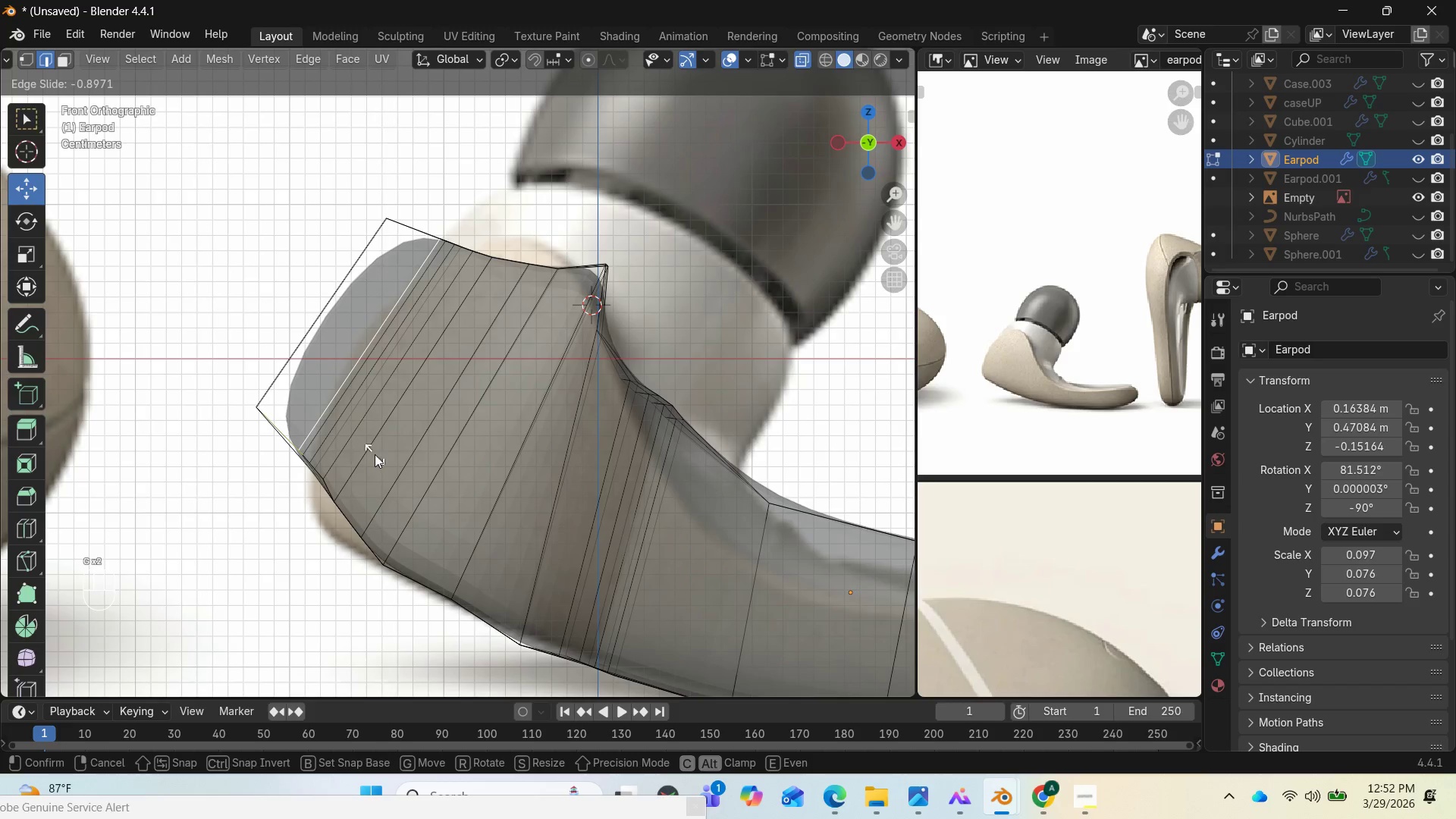 
left_click([374, 453])
 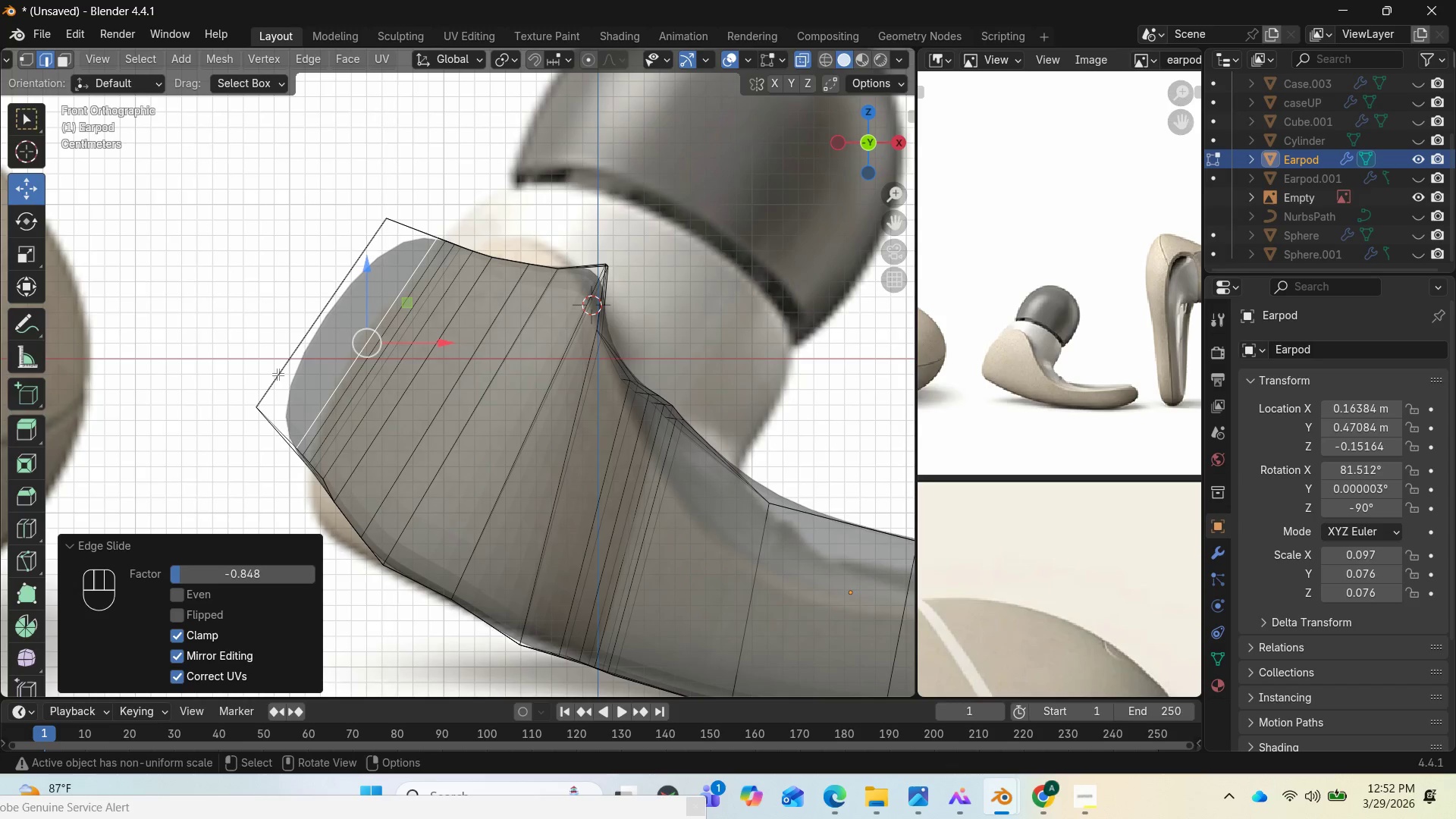 
left_click([278, 374])
 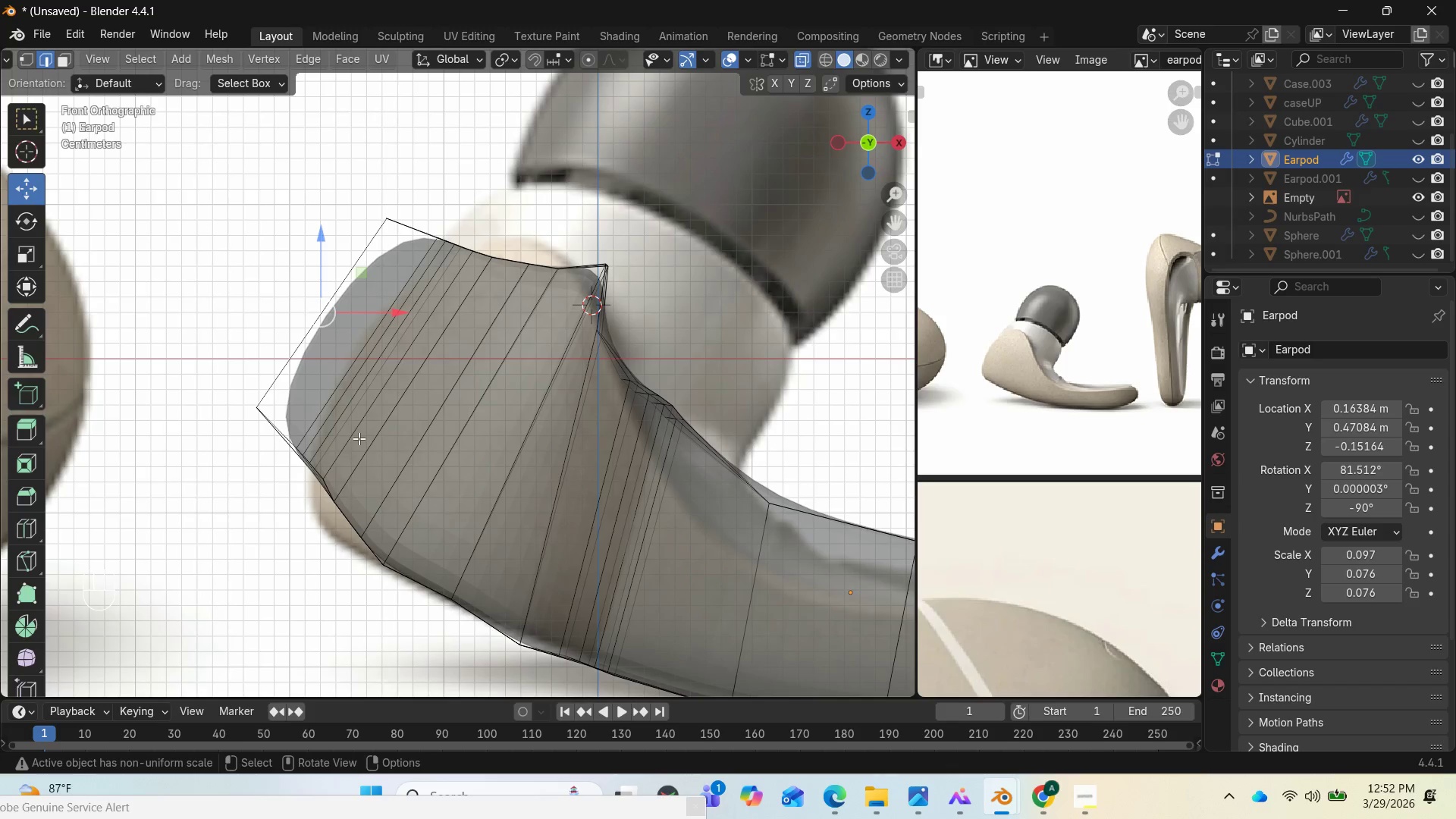 
type(gg)
 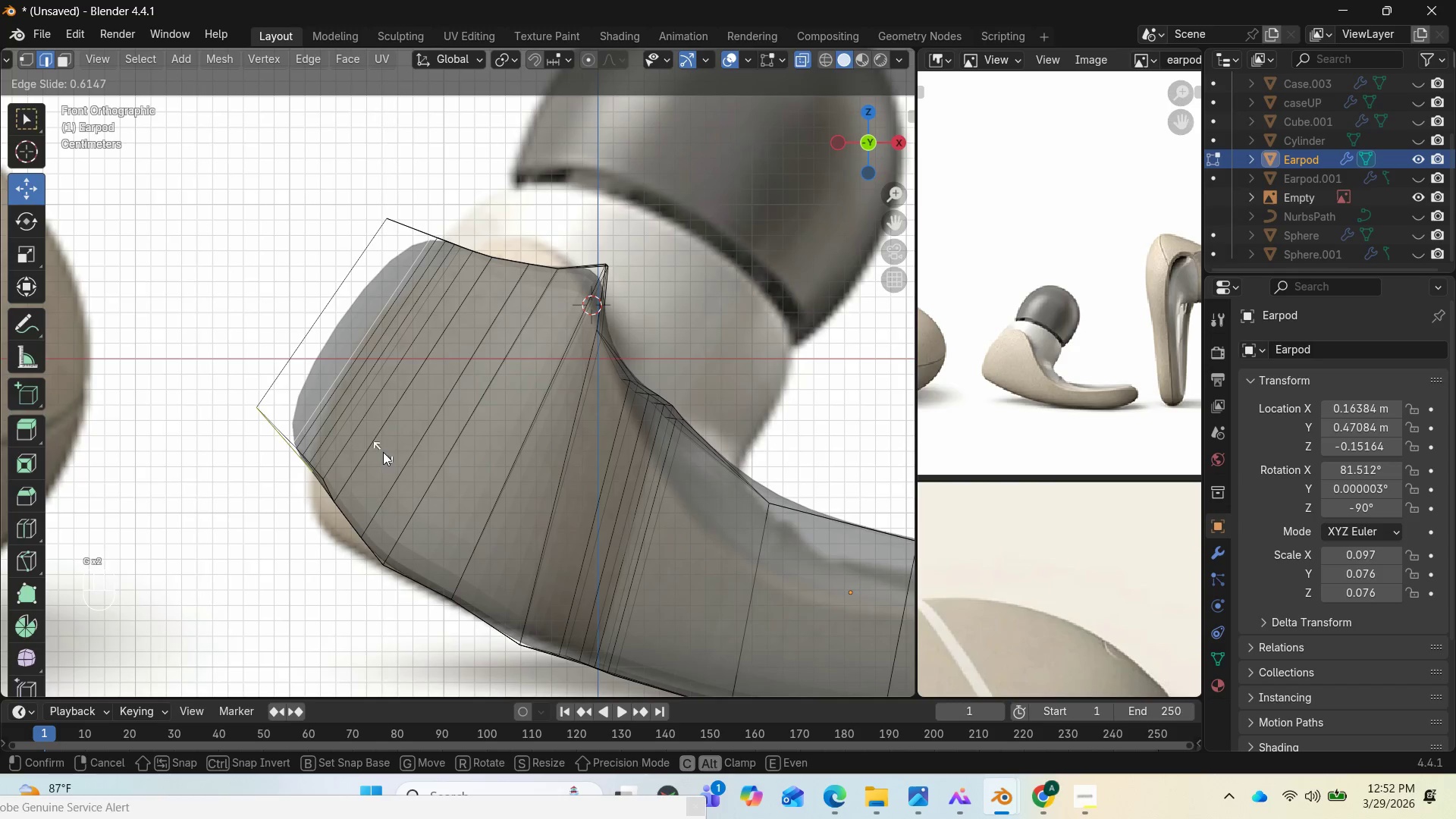 
left_click([383, 452])
 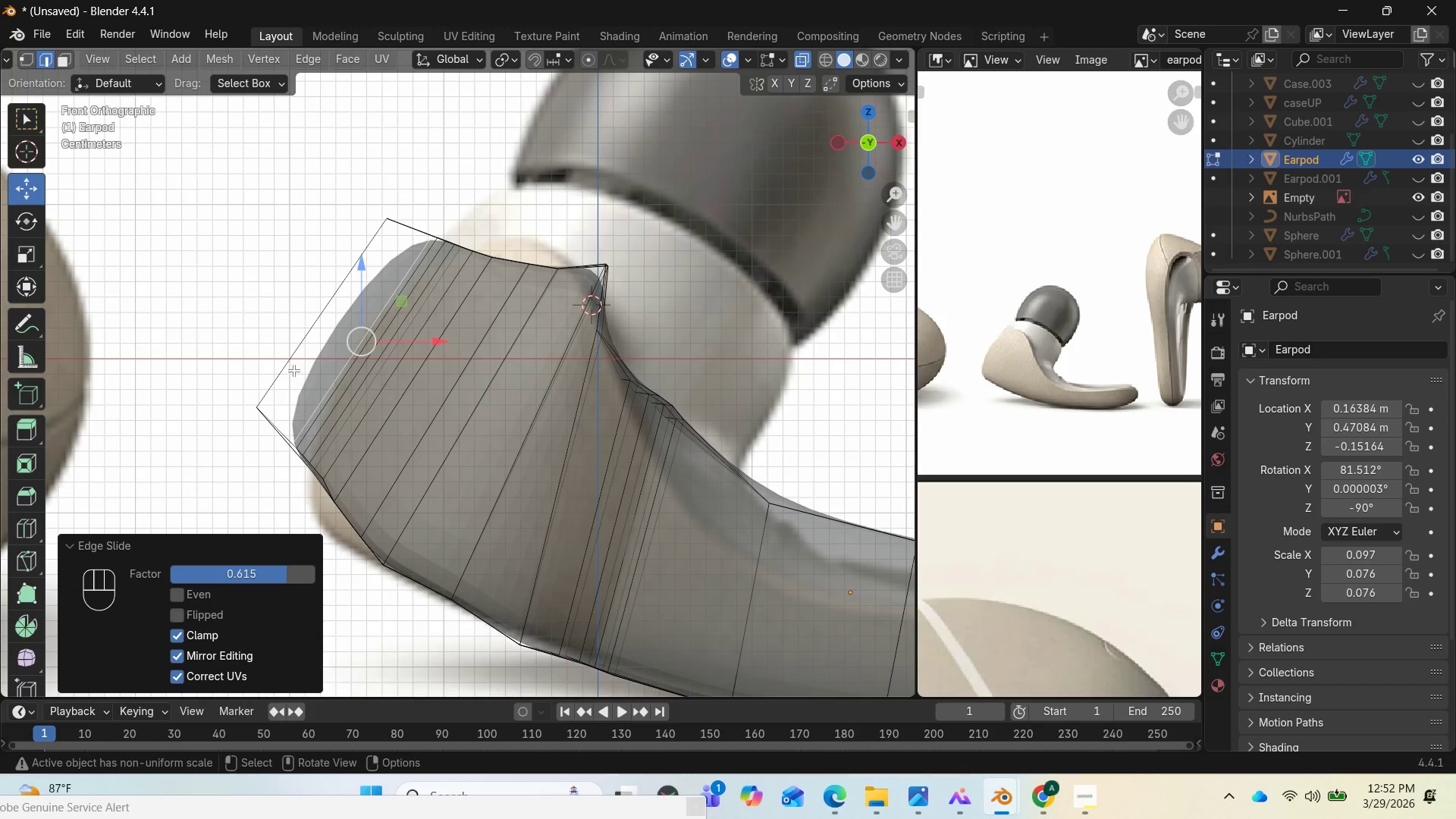 
left_click([293, 370])
 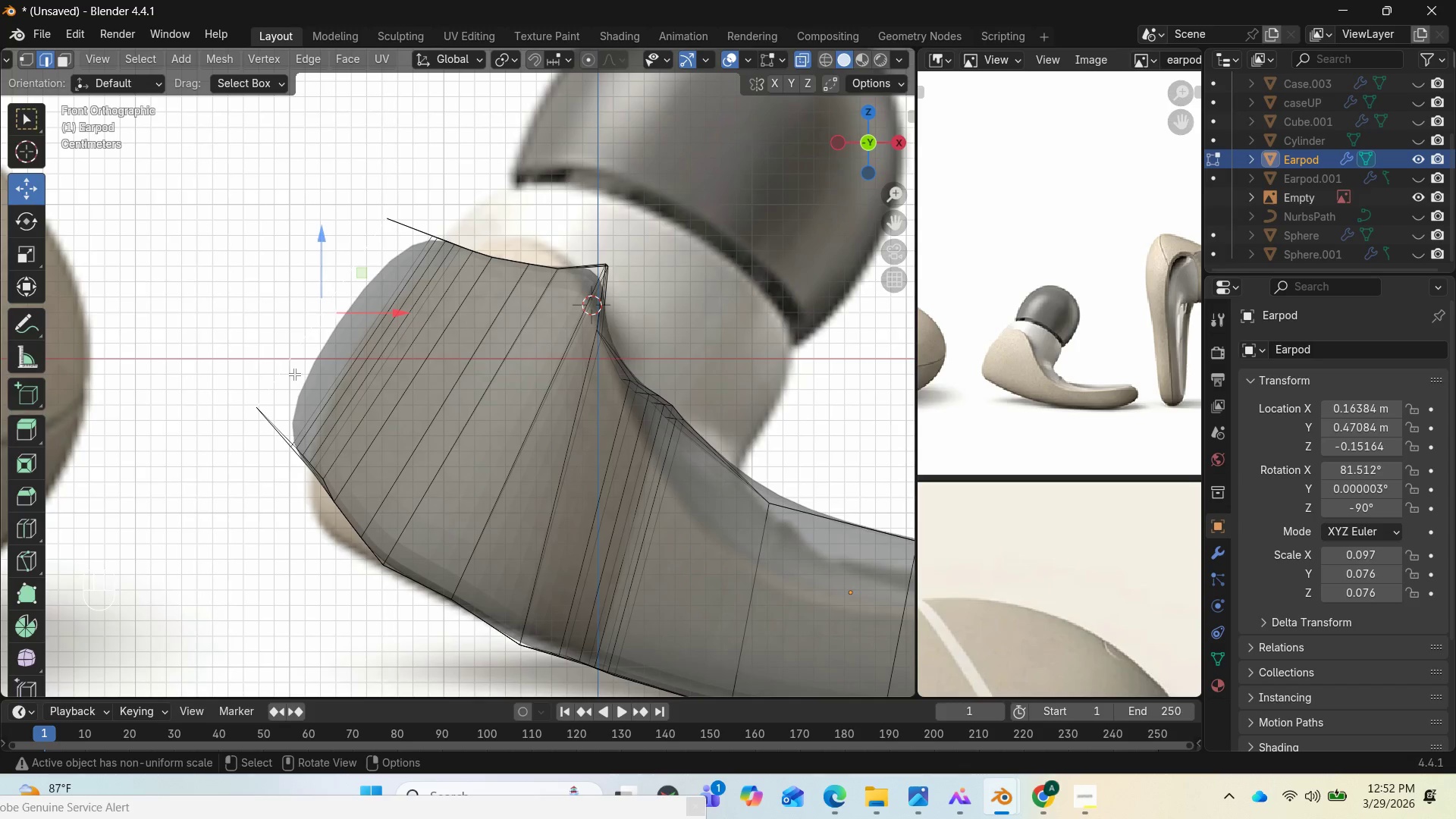 
type(gg)
 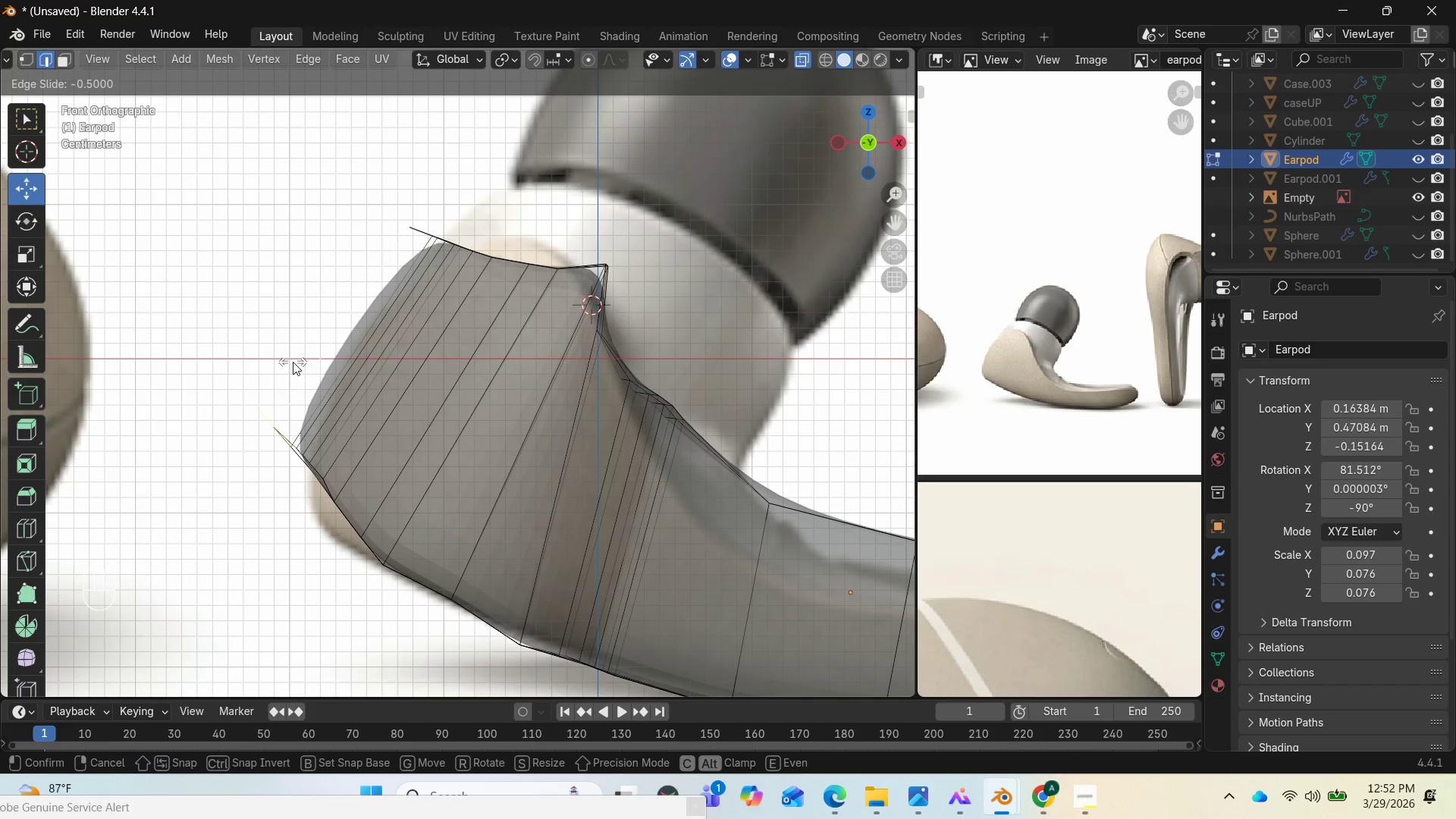 
wait(7.45)
 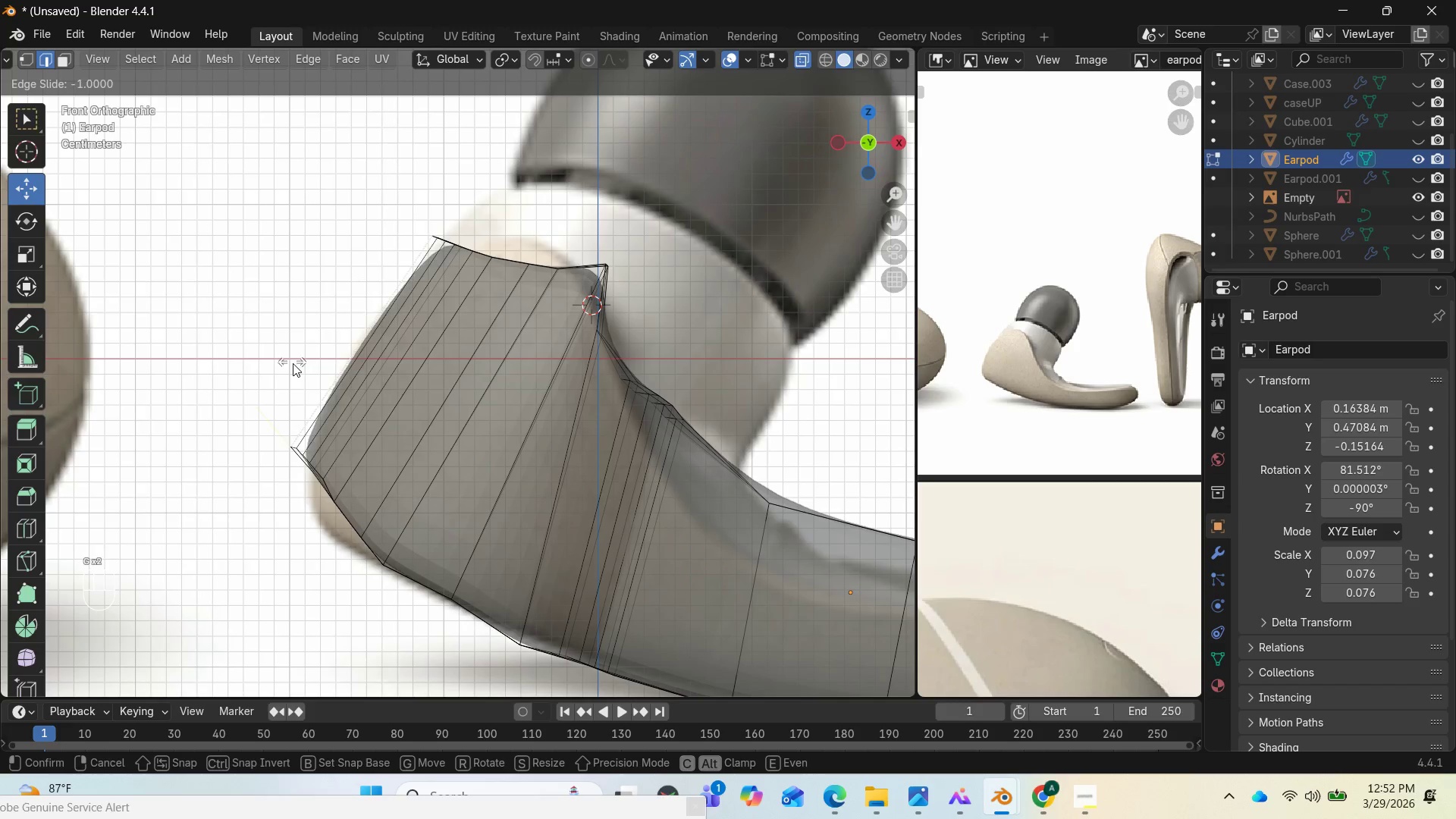 
left_click([291, 360])
 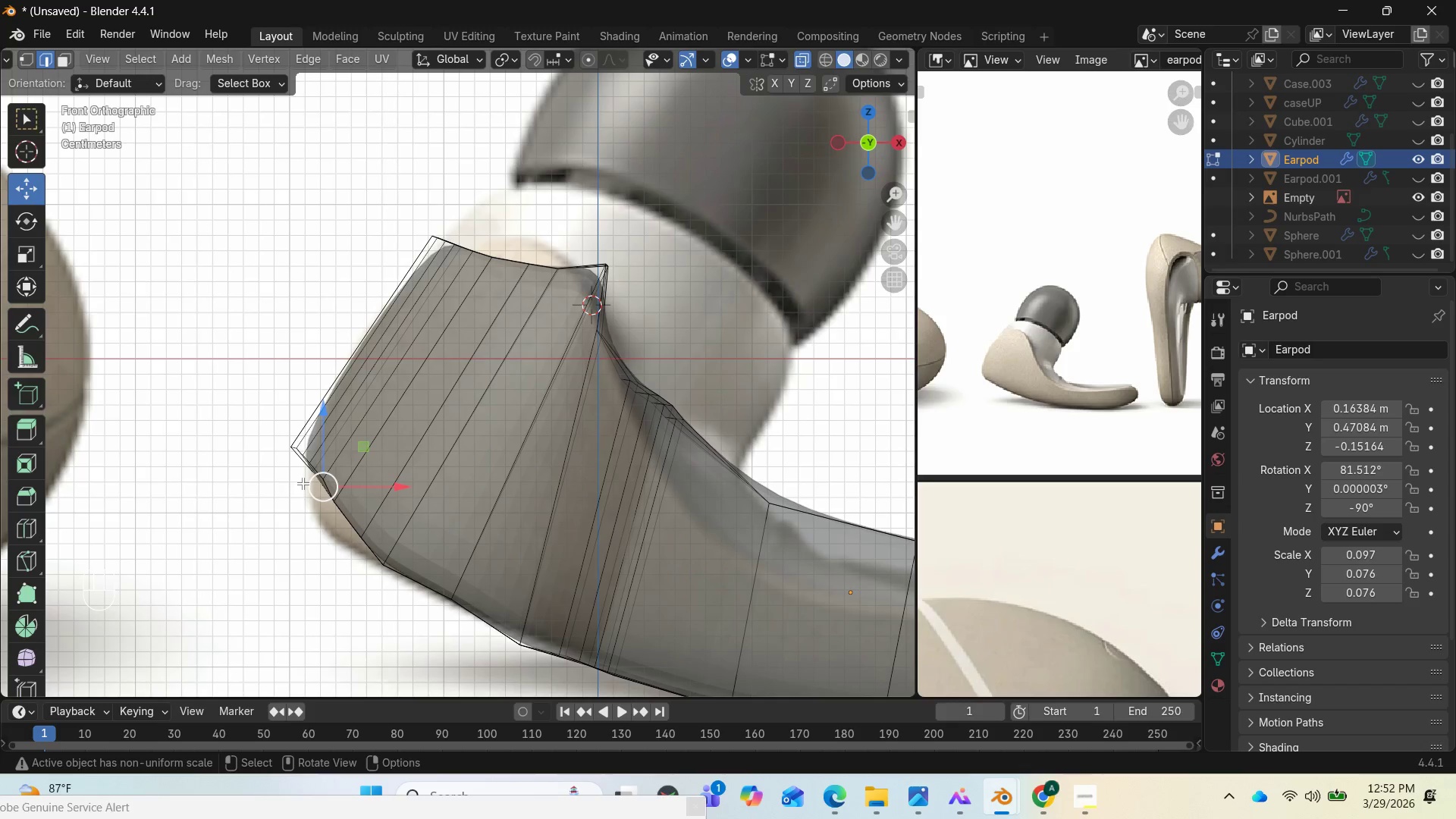 
wait(8.81)
 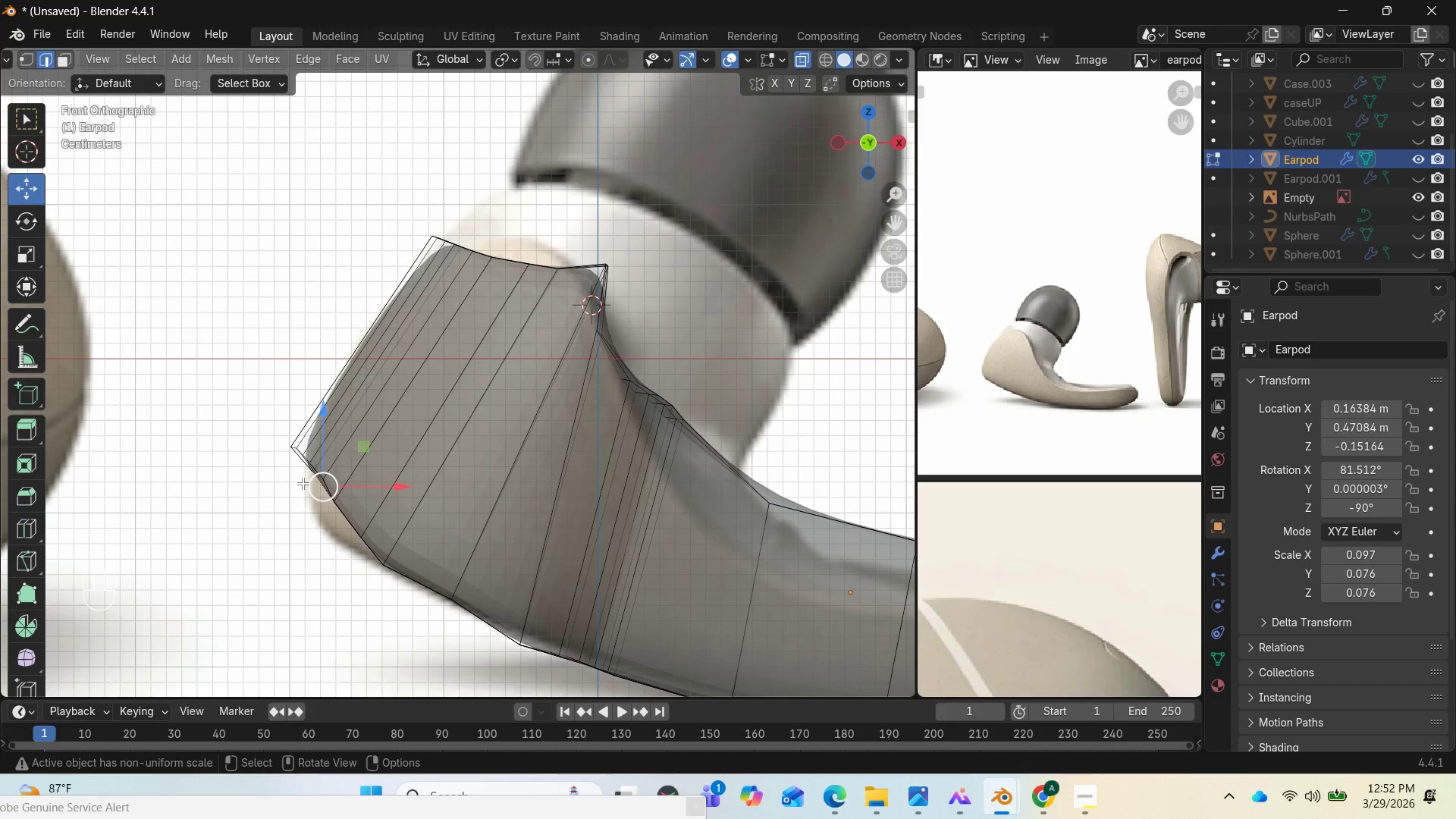 
left_click_drag(start_coordinate=[395, 596], to_coordinate=[251, 427])
 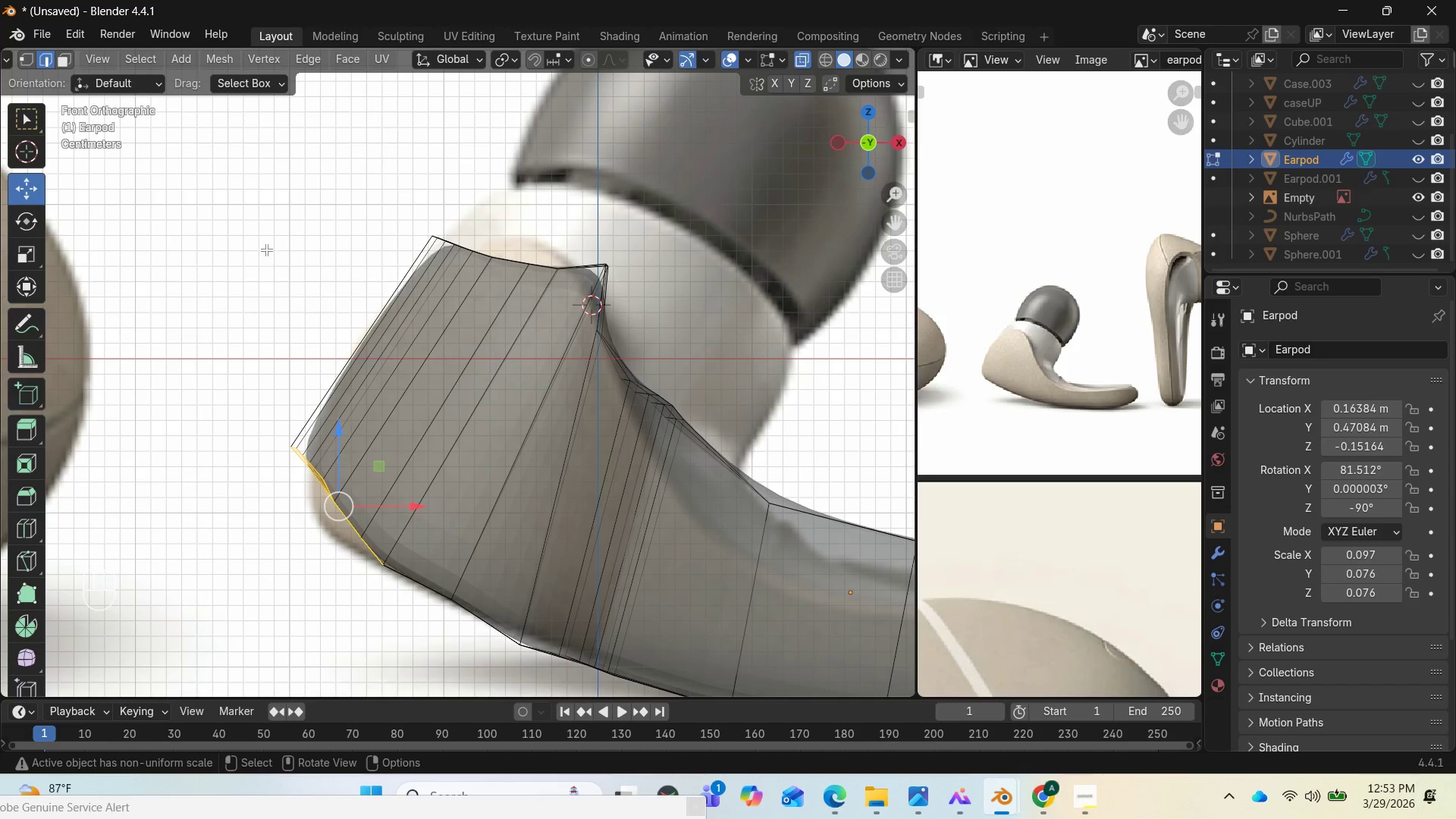 
key(1)
 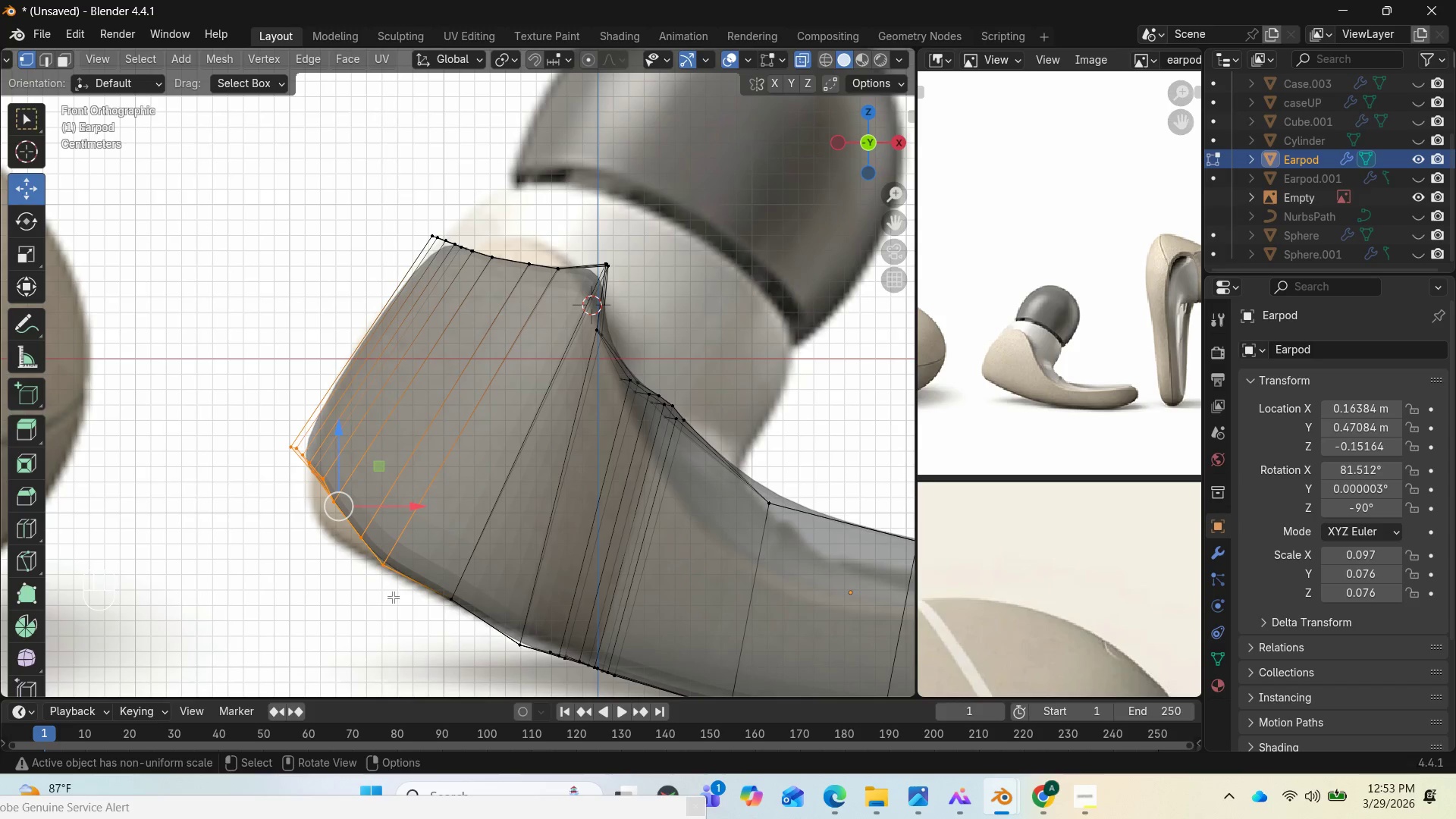 
left_click_drag(start_coordinate=[340, 429], to_coordinate=[335, 453])
 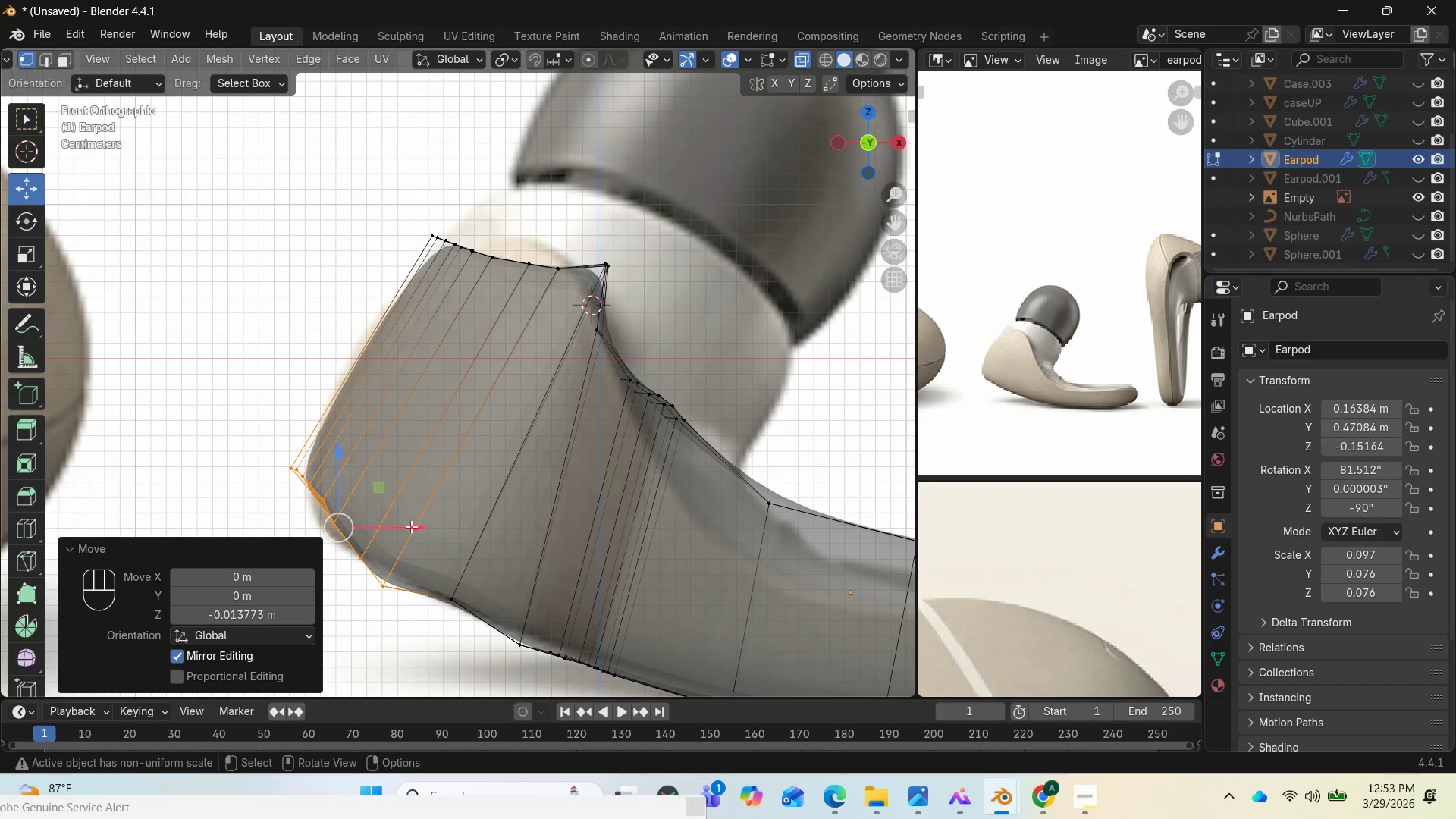 
left_click_drag(start_coordinate=[412, 527], to_coordinate=[433, 537])
 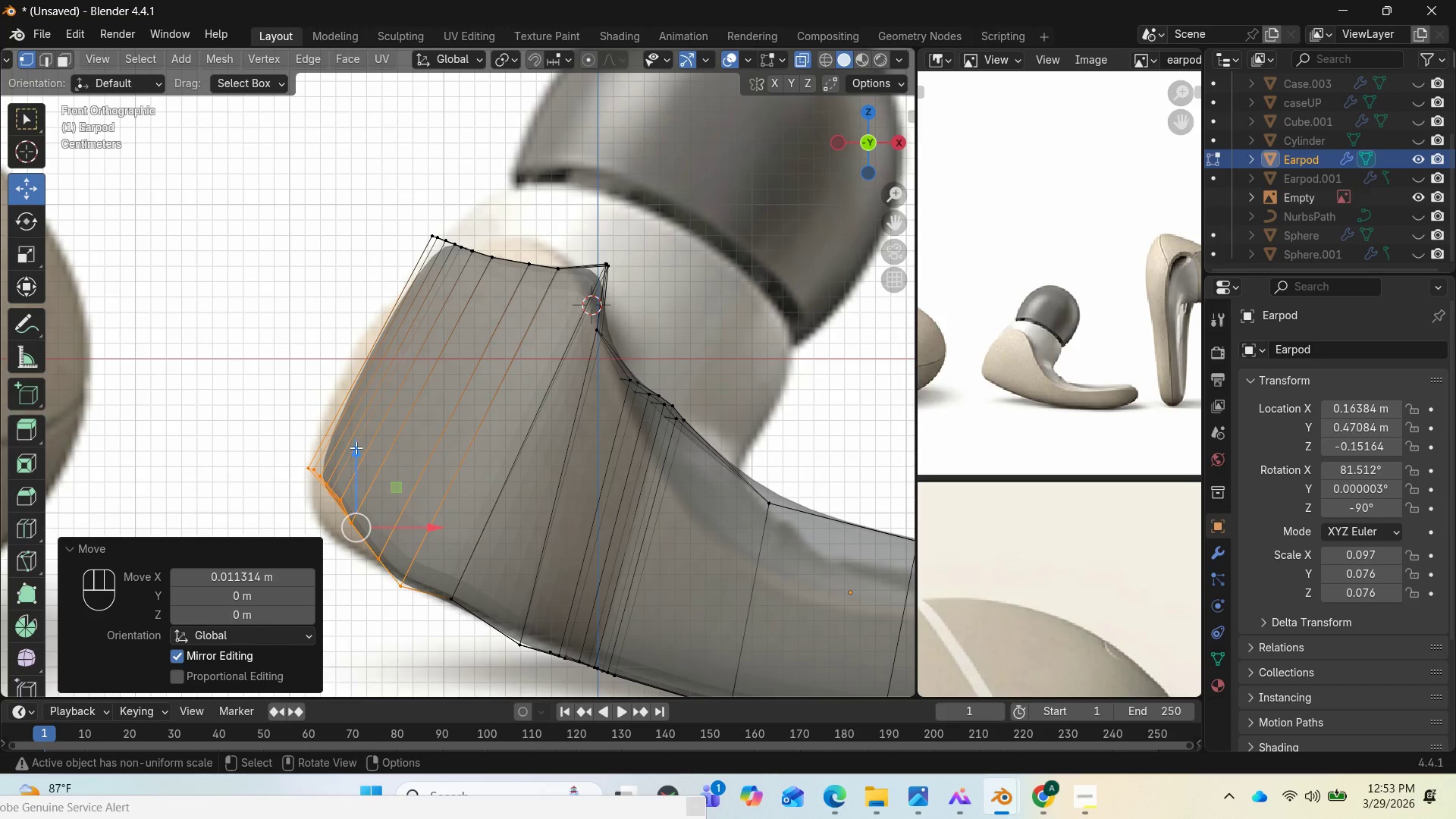 
left_click_drag(start_coordinate=[356, 447], to_coordinate=[362, 463])
 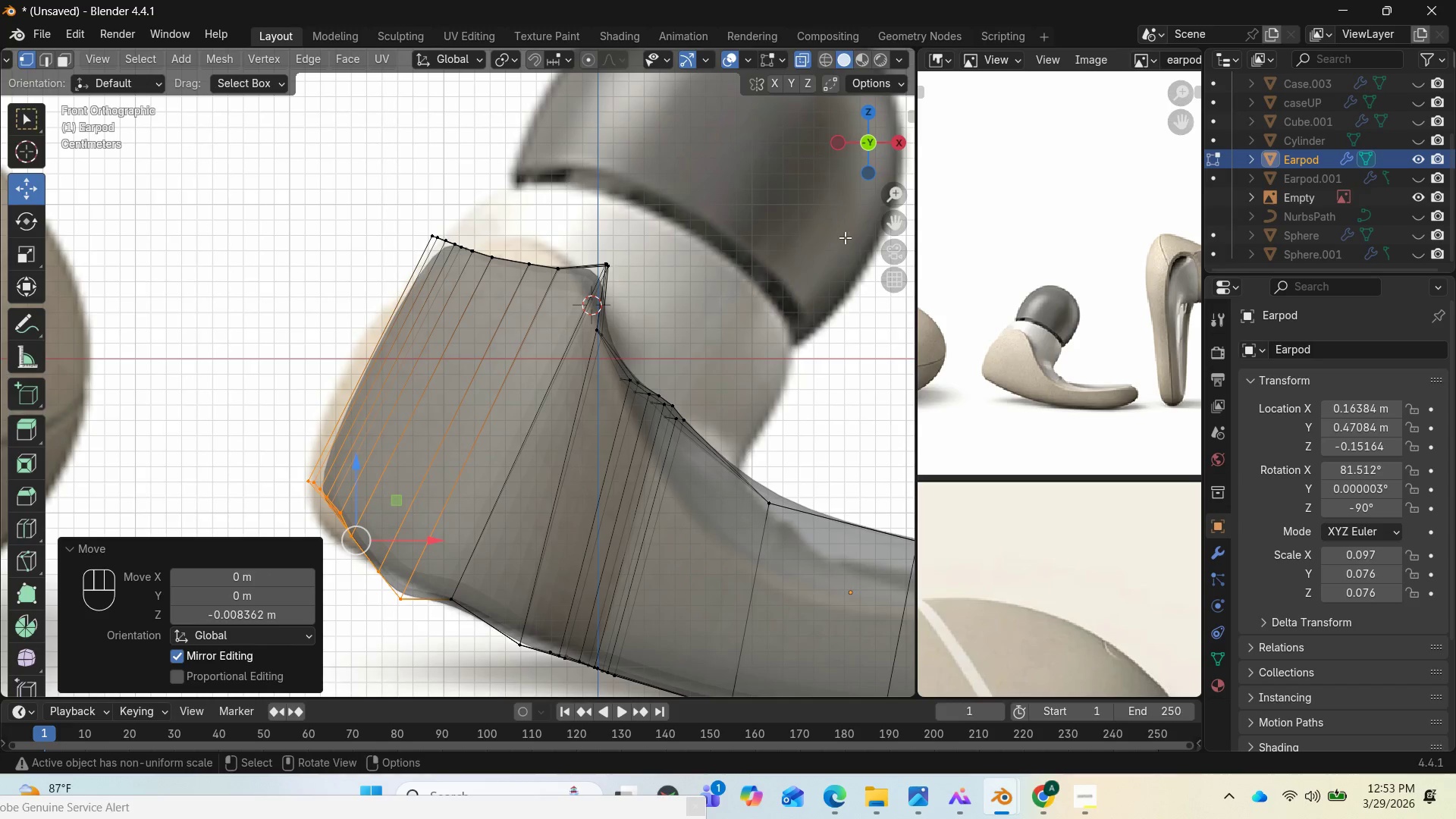 
left_click_drag(start_coordinate=[896, 226], to_coordinate=[41, 121])
 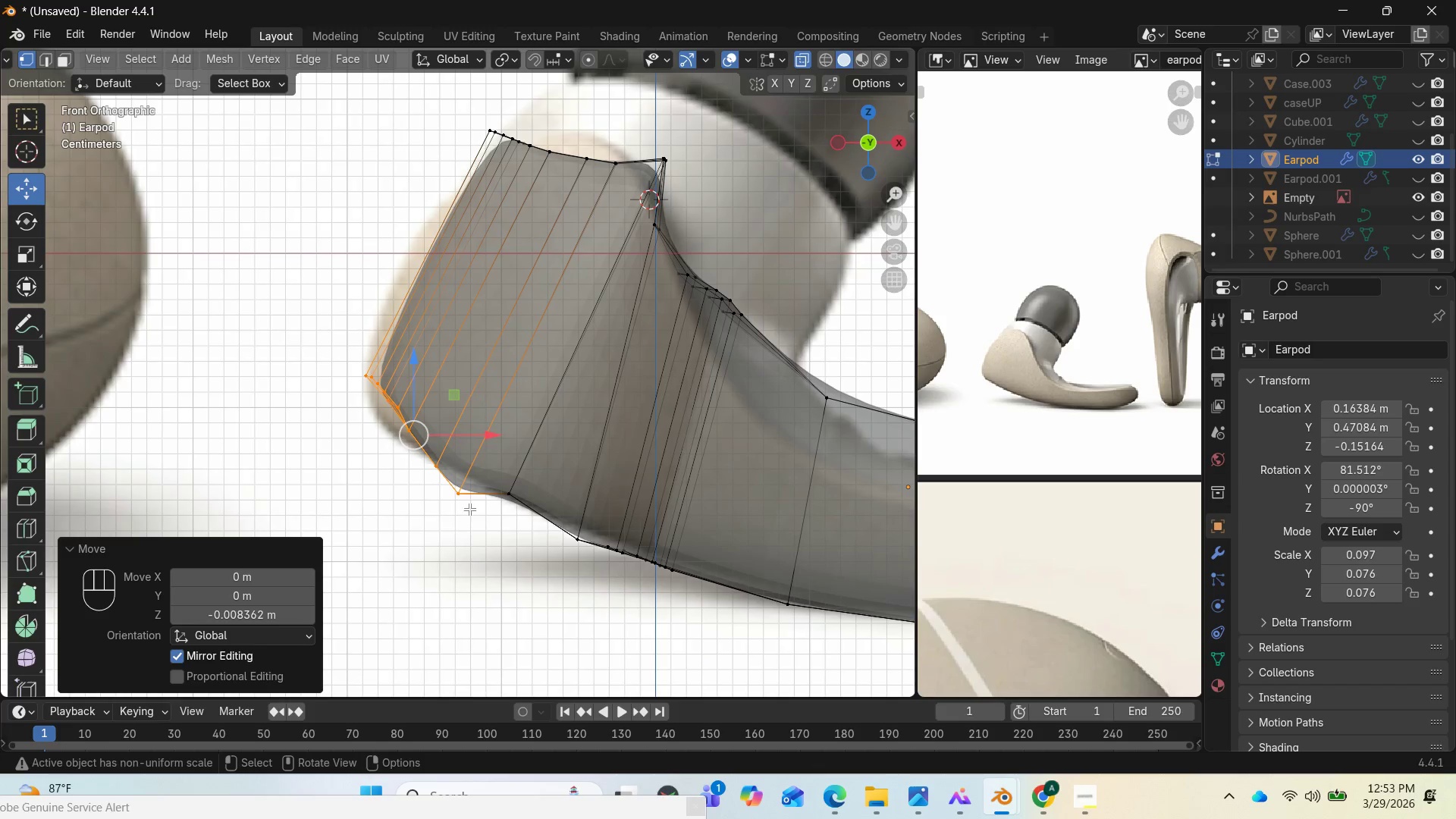 
left_click([448, 530])
 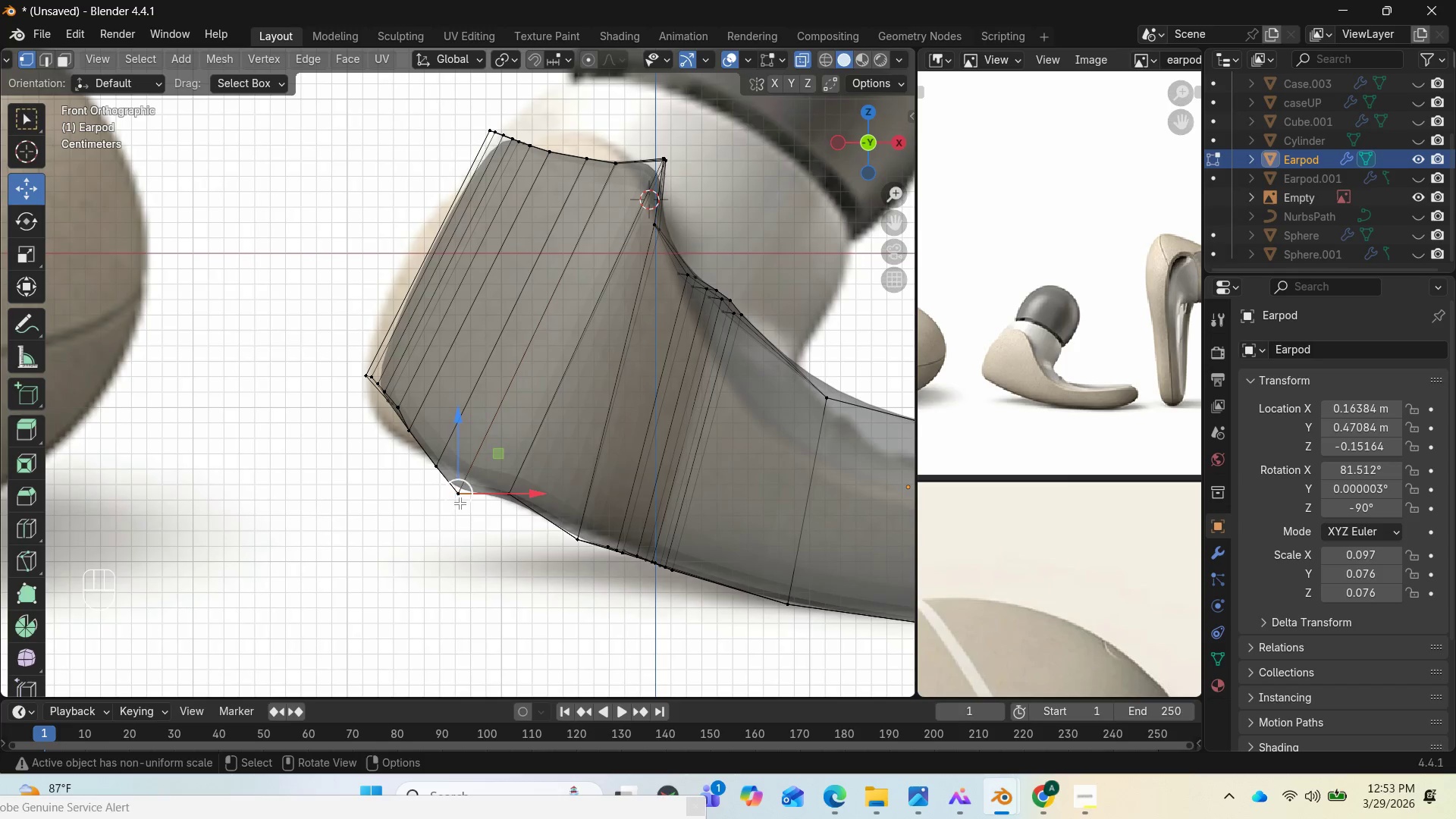 
left_click_drag(start_coordinate=[494, 566], to_coordinate=[442, 484])
 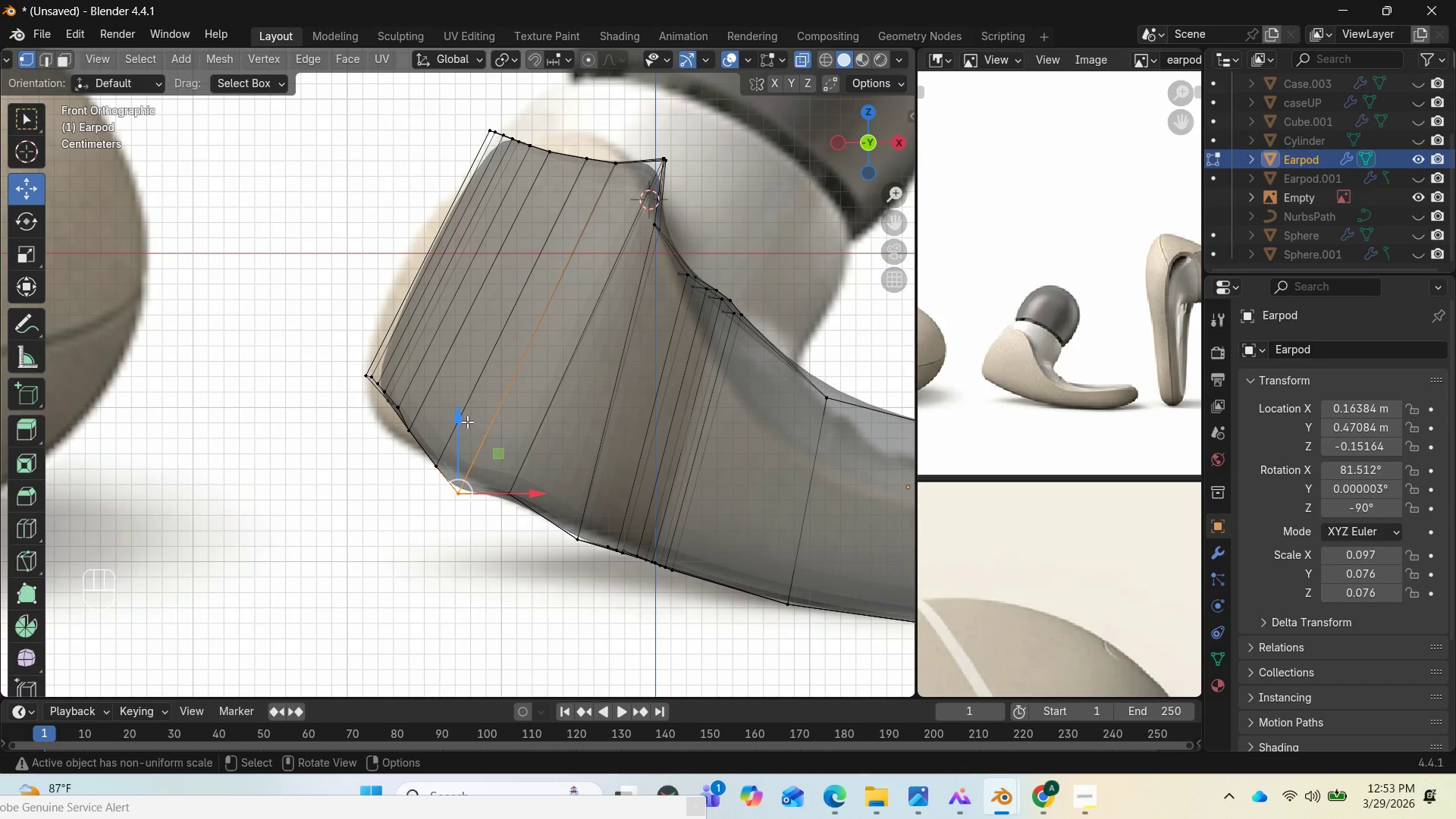 
left_click_drag(start_coordinate=[456, 422], to_coordinate=[468, 391])
 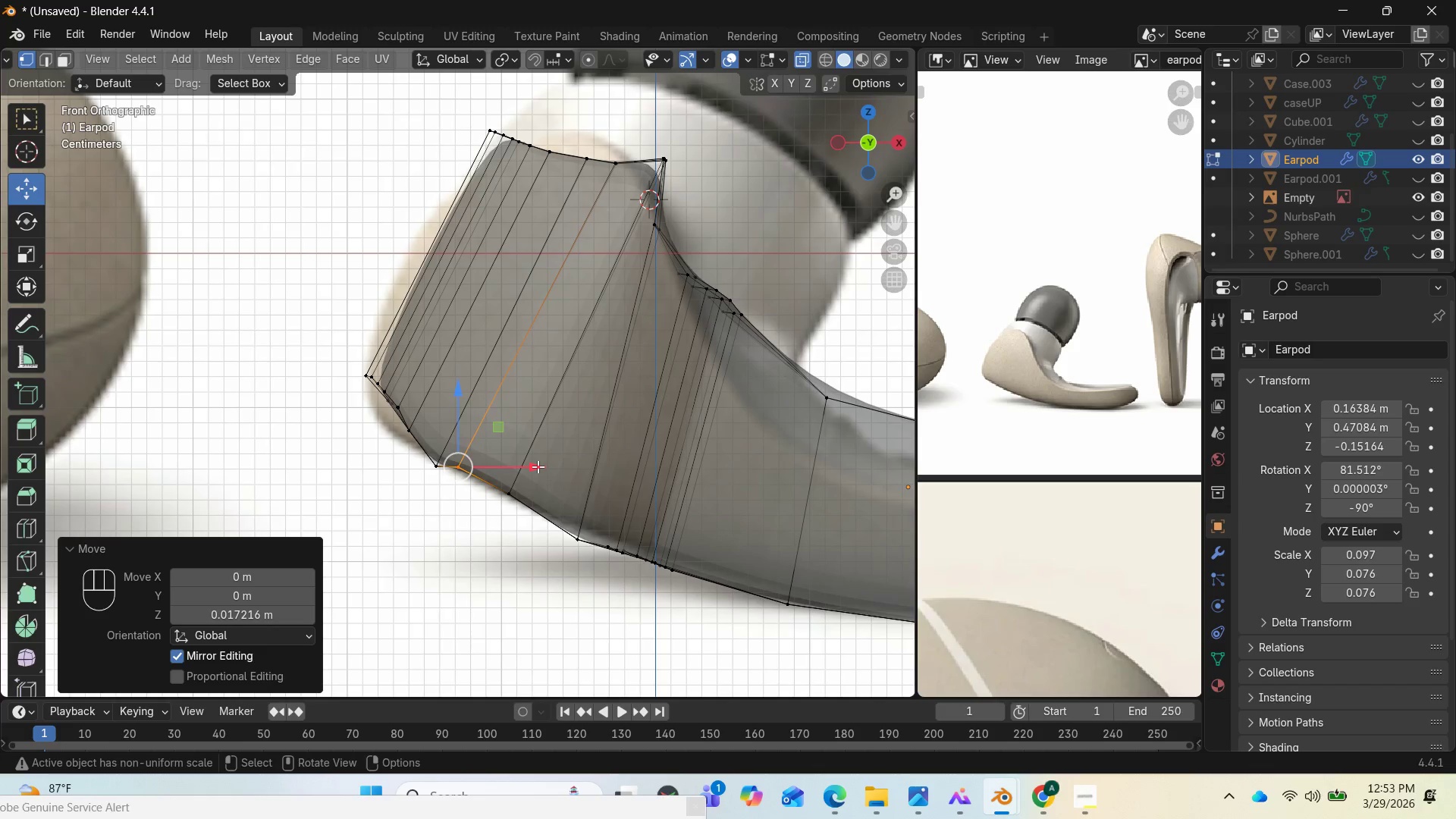 
left_click_drag(start_coordinate=[538, 466], to_coordinate=[551, 464])
 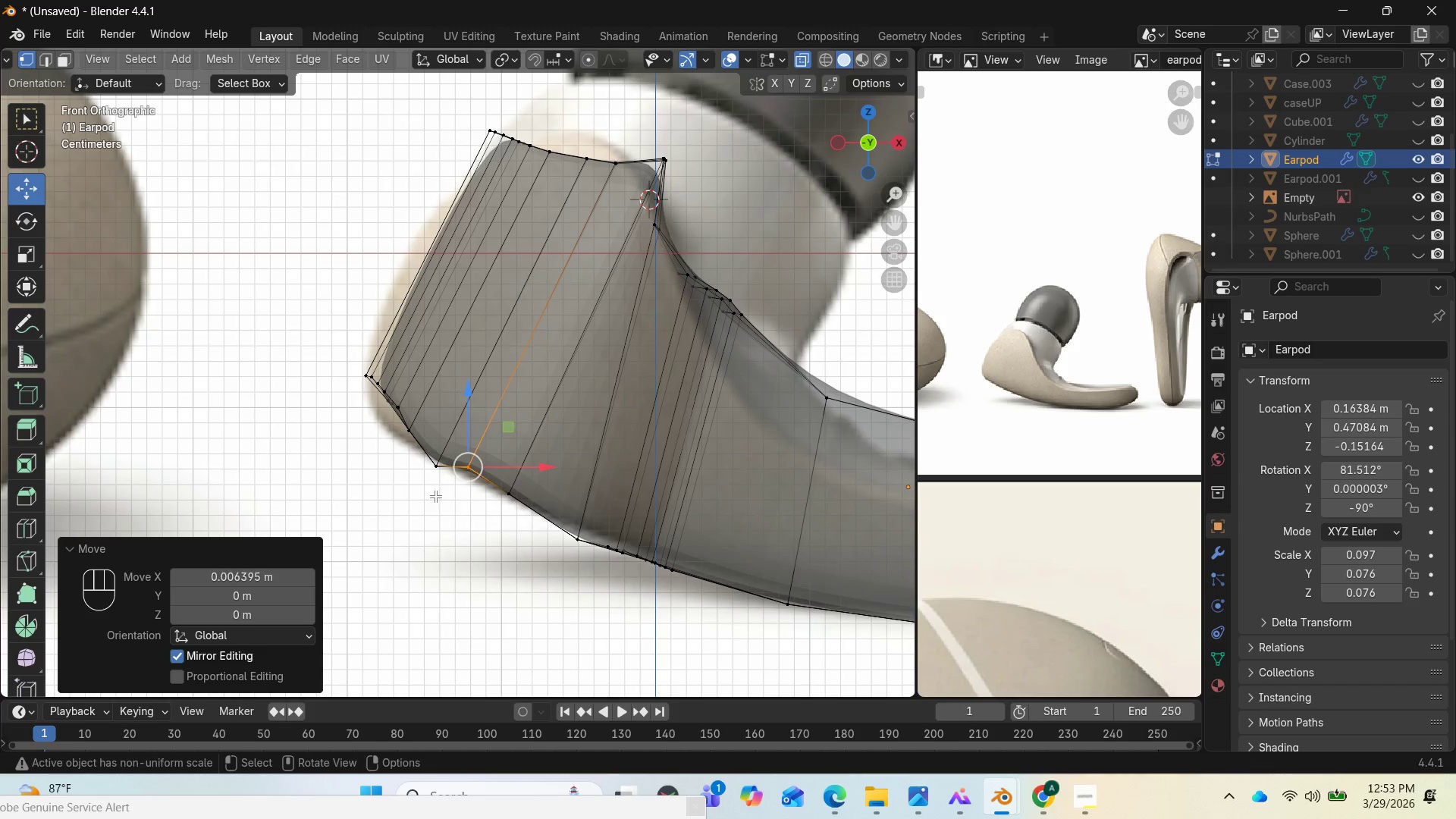 
left_click_drag(start_coordinate=[442, 500], to_coordinate=[426, 453])
 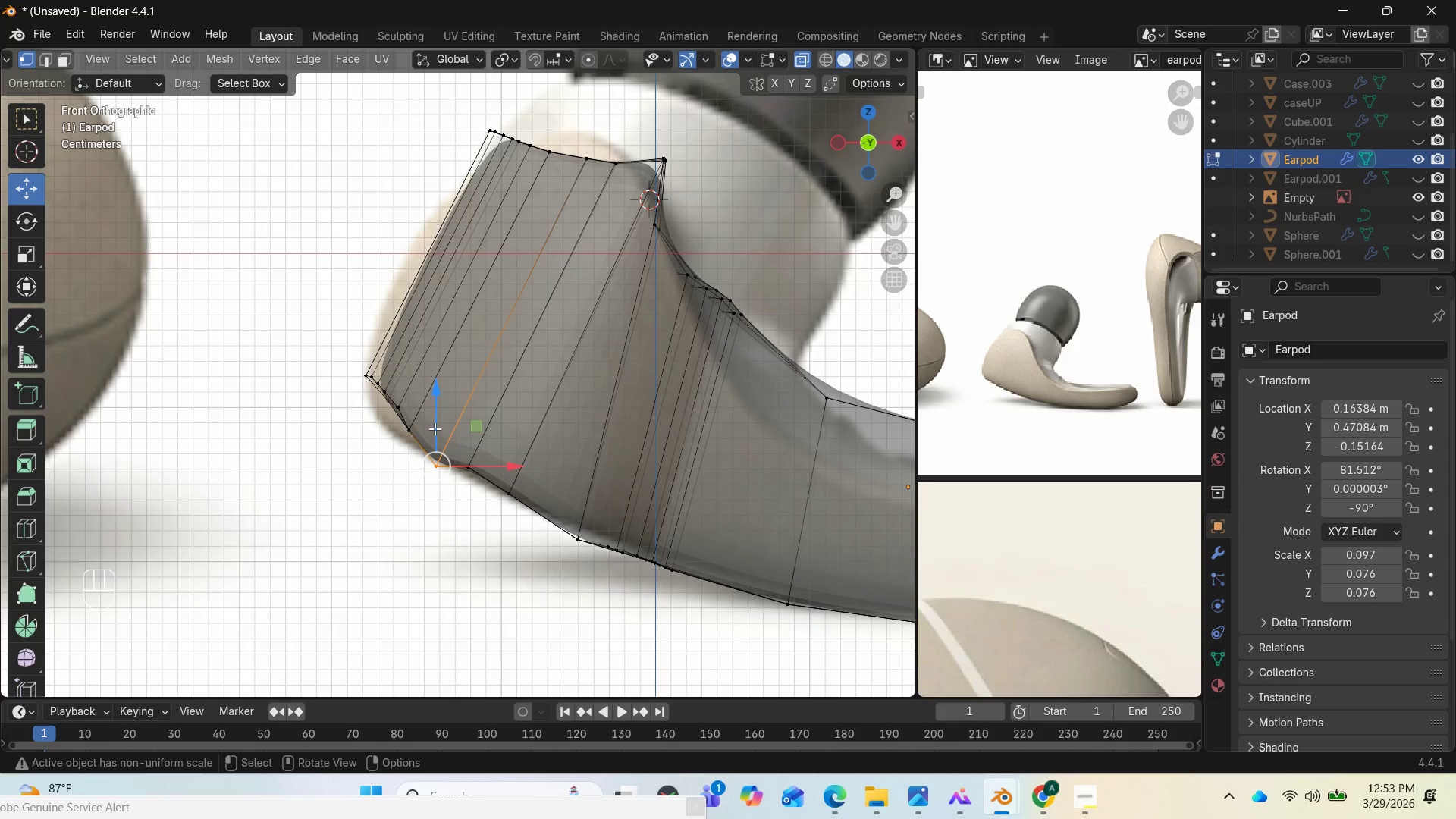 
left_click_drag(start_coordinate=[435, 428], to_coordinate=[441, 410])
 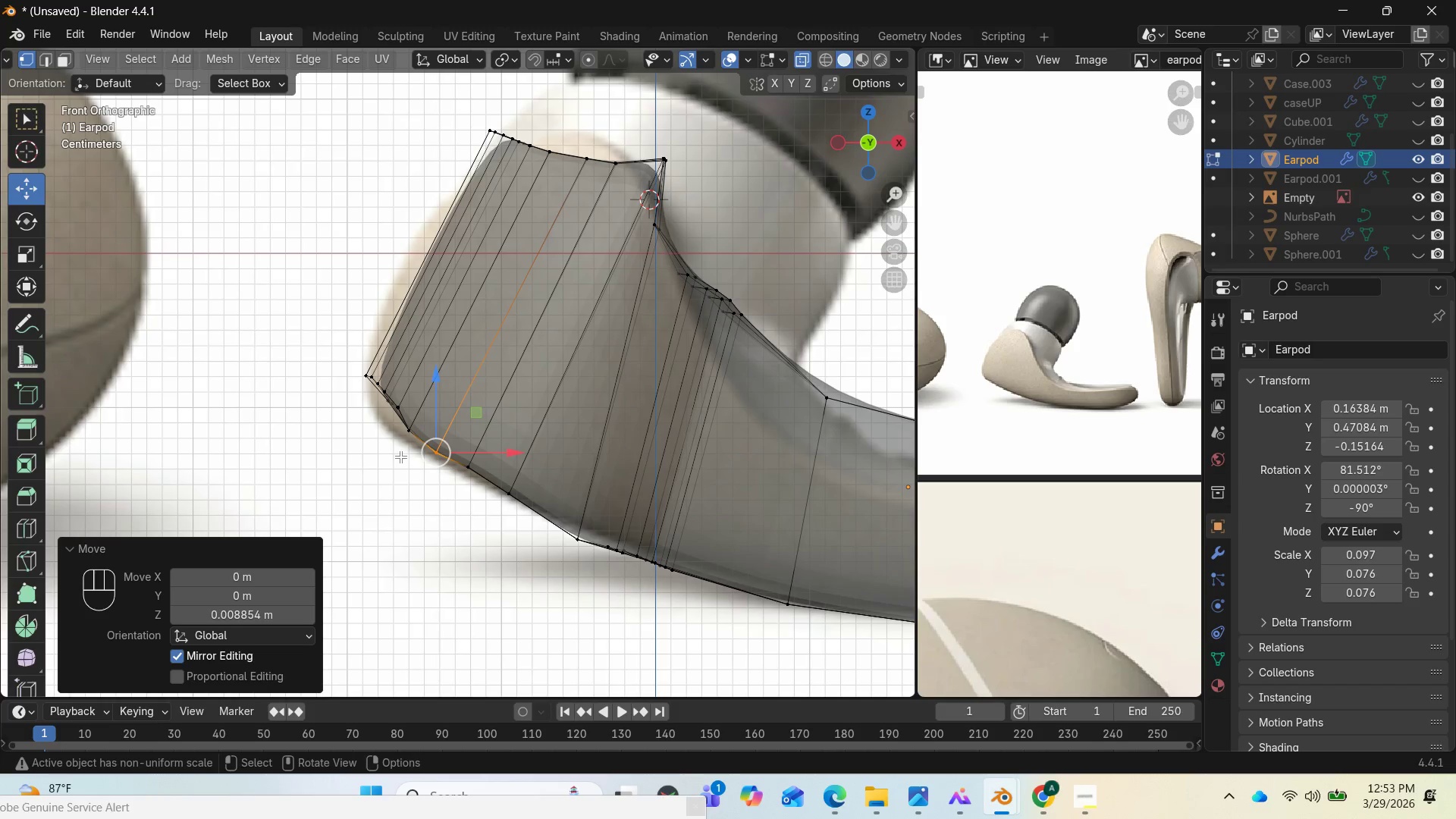 
left_click_drag(start_coordinate=[416, 460], to_coordinate=[411, 453])
 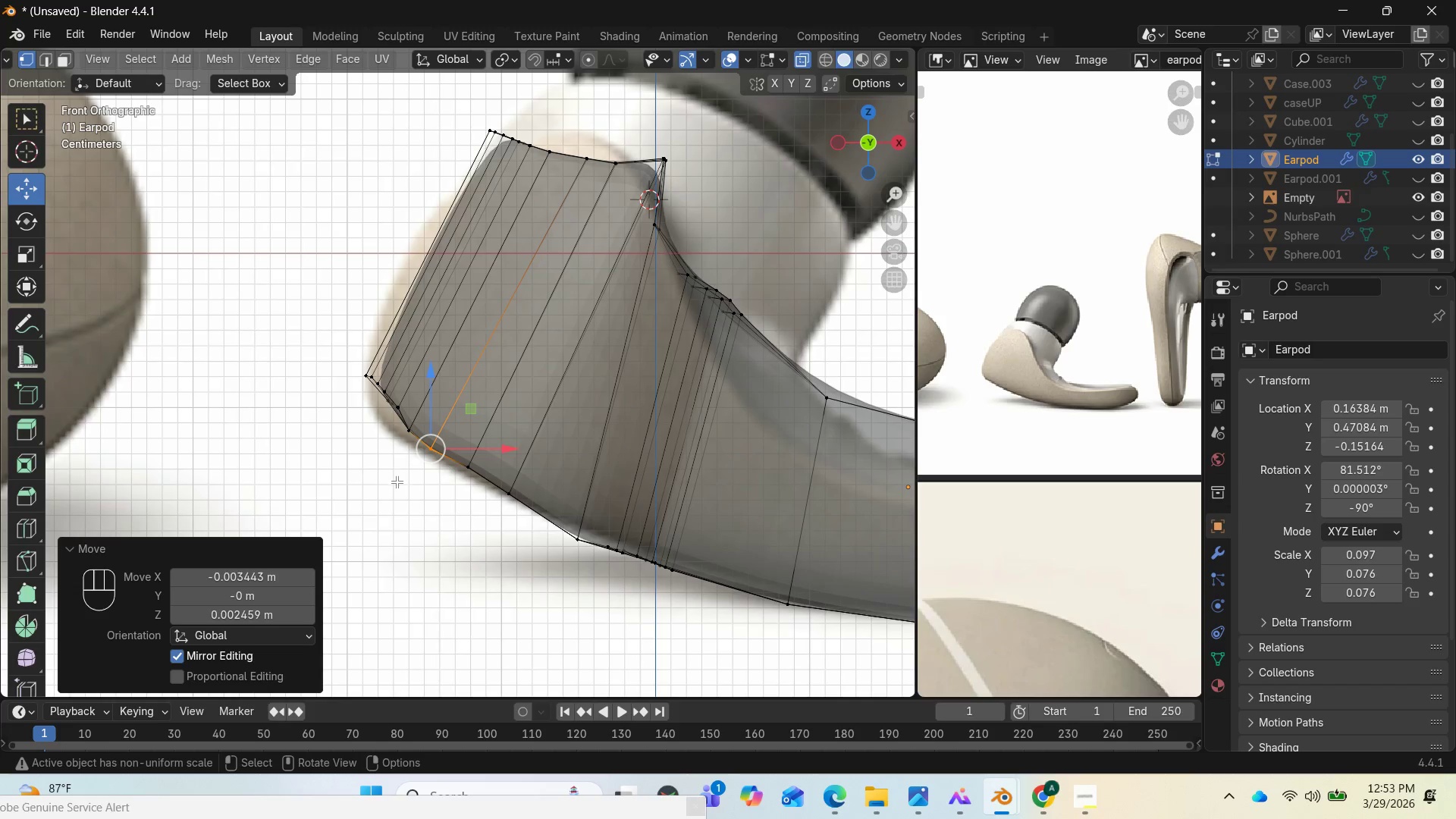 
left_click([397, 482])
 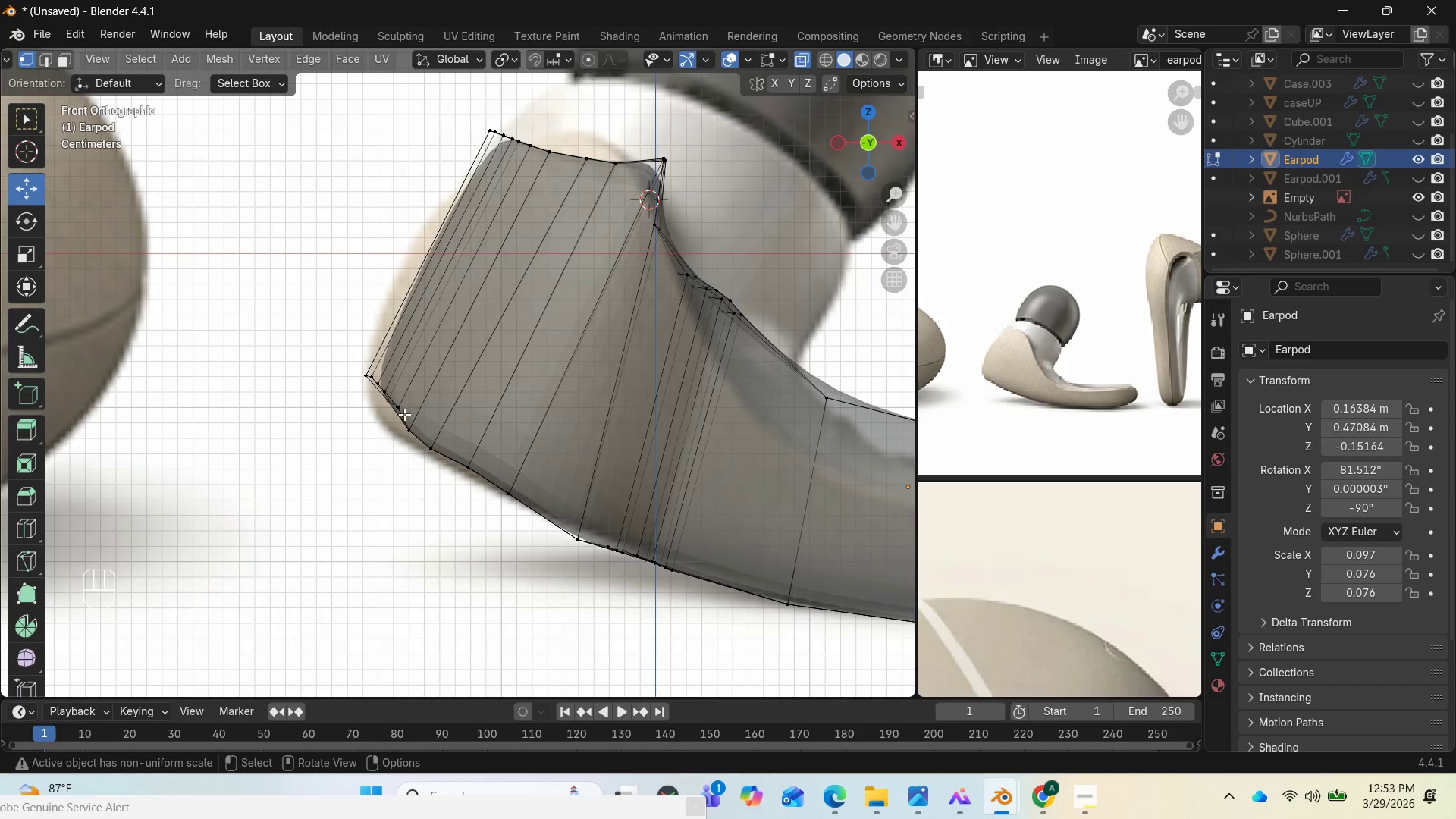 
left_click_drag(start_coordinate=[404, 413], to_coordinate=[359, 366])
 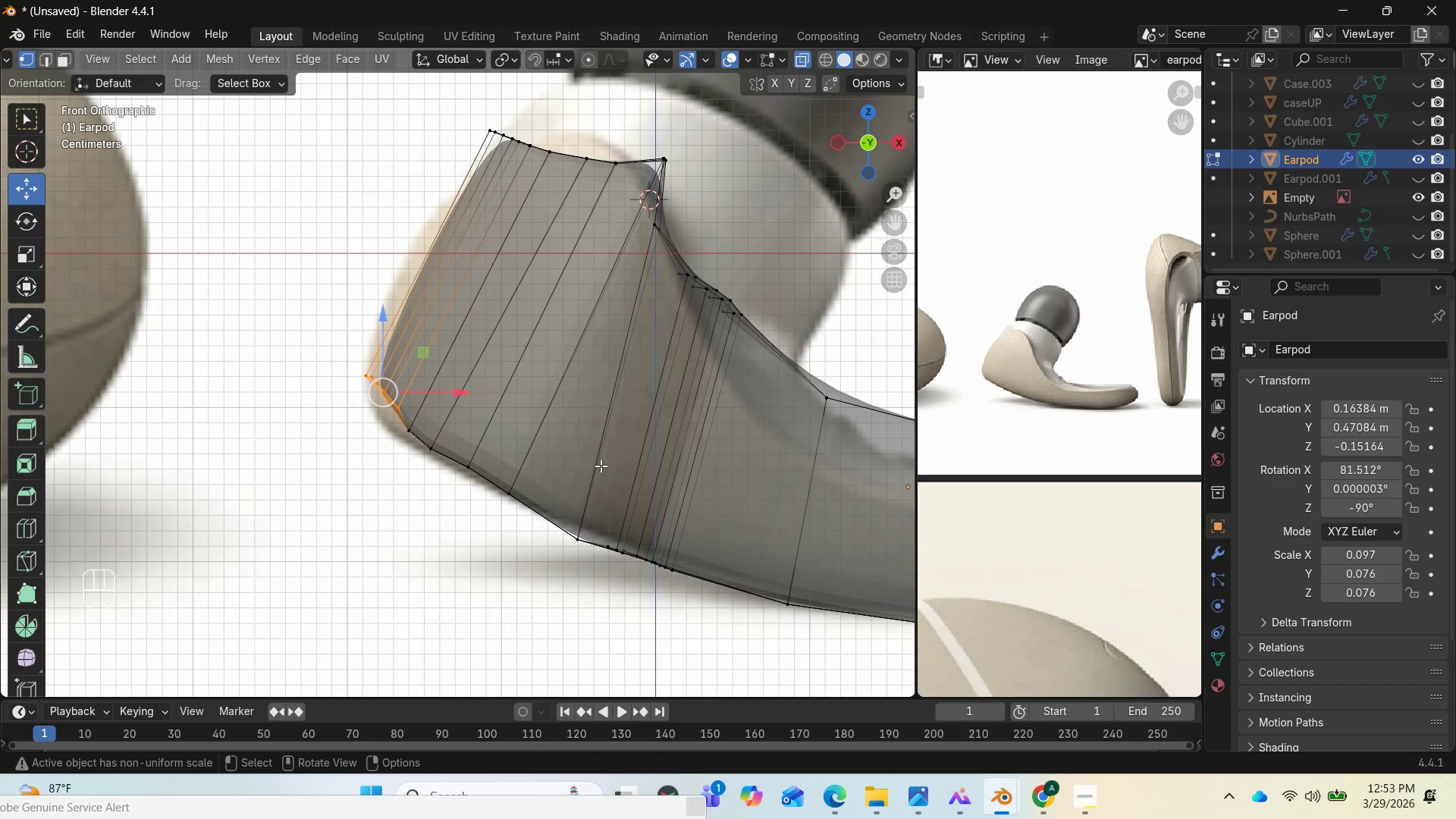 
key(R)
 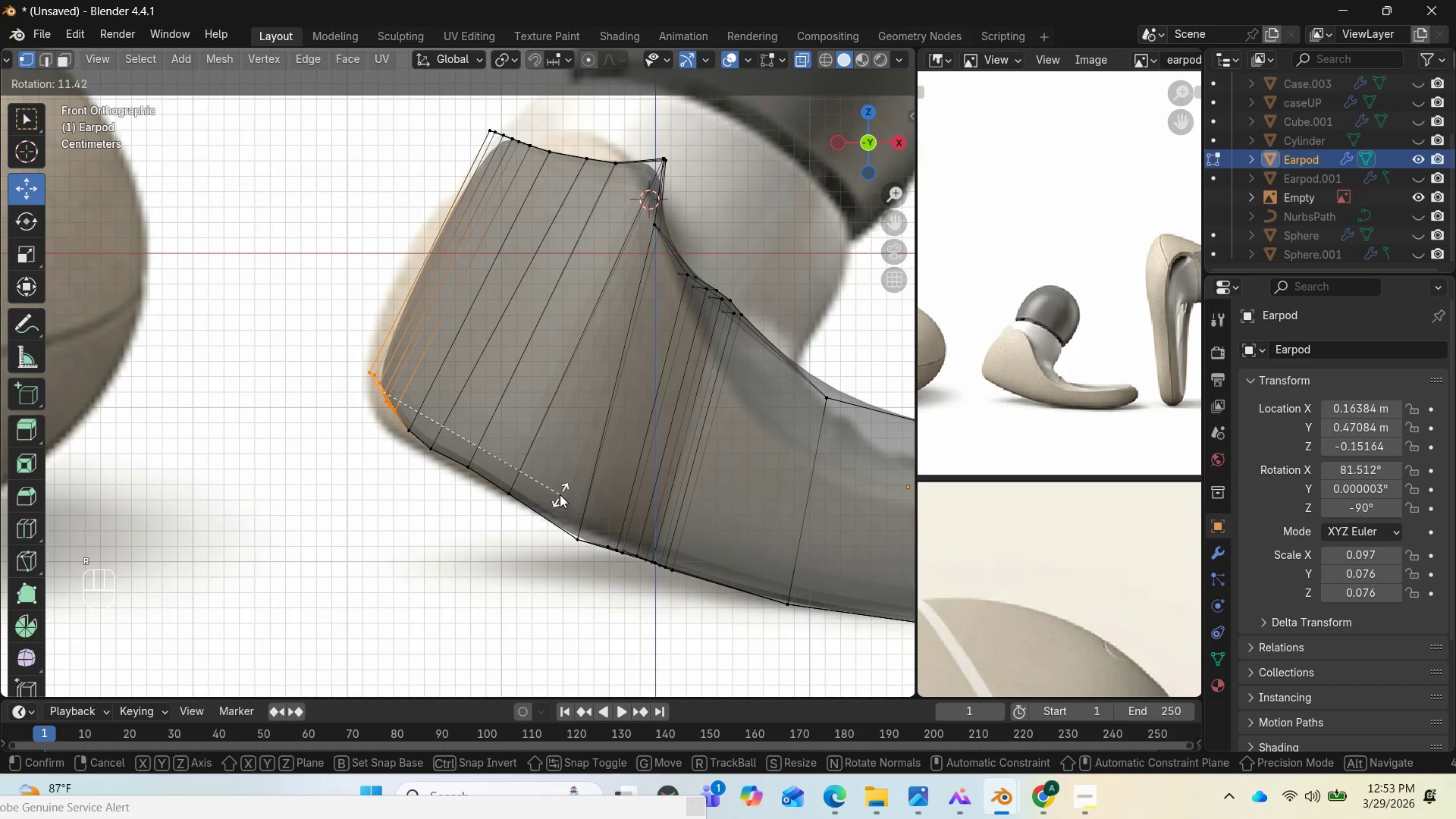 
left_click([560, 494])
 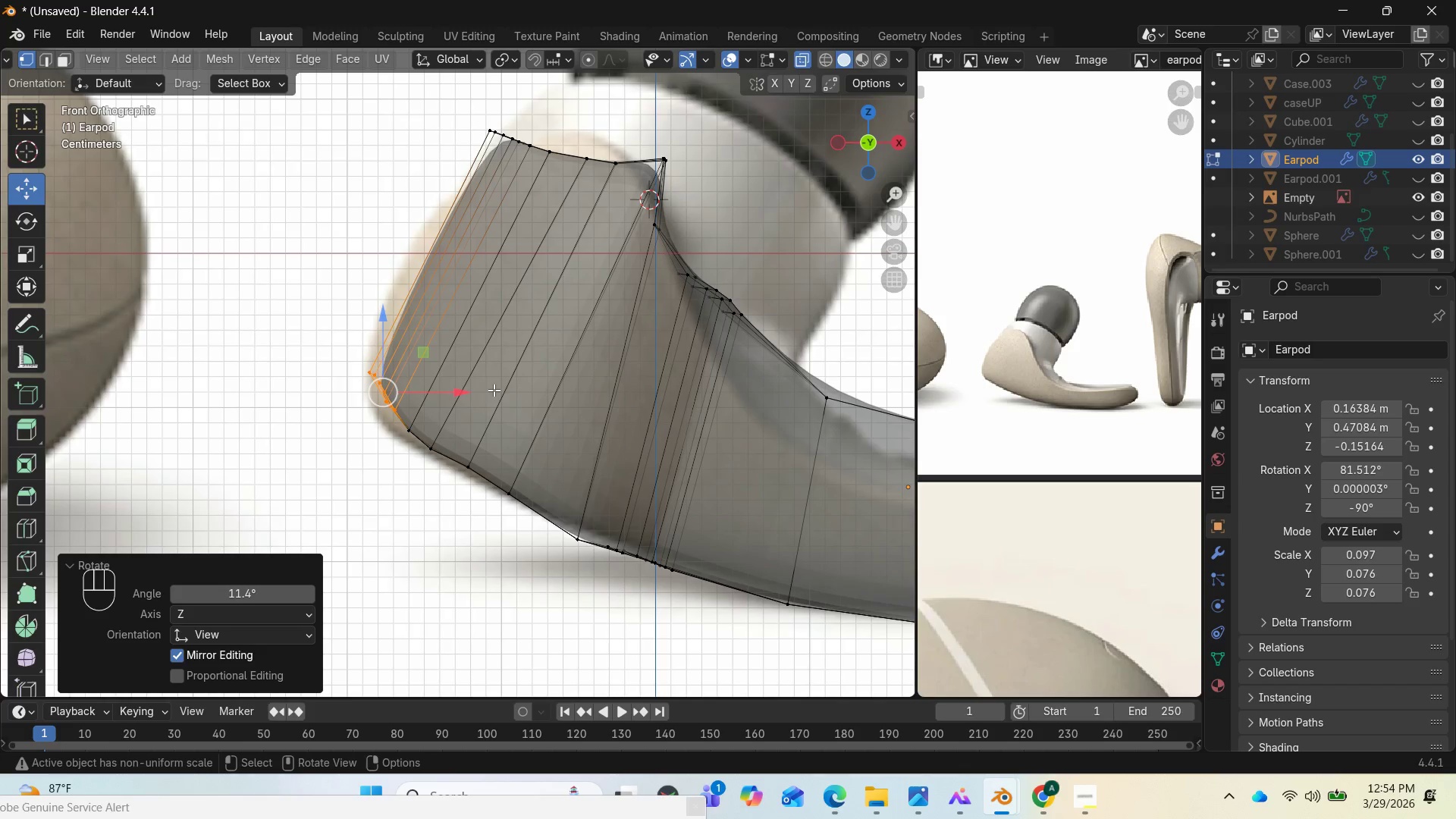 
wait(46.11)
 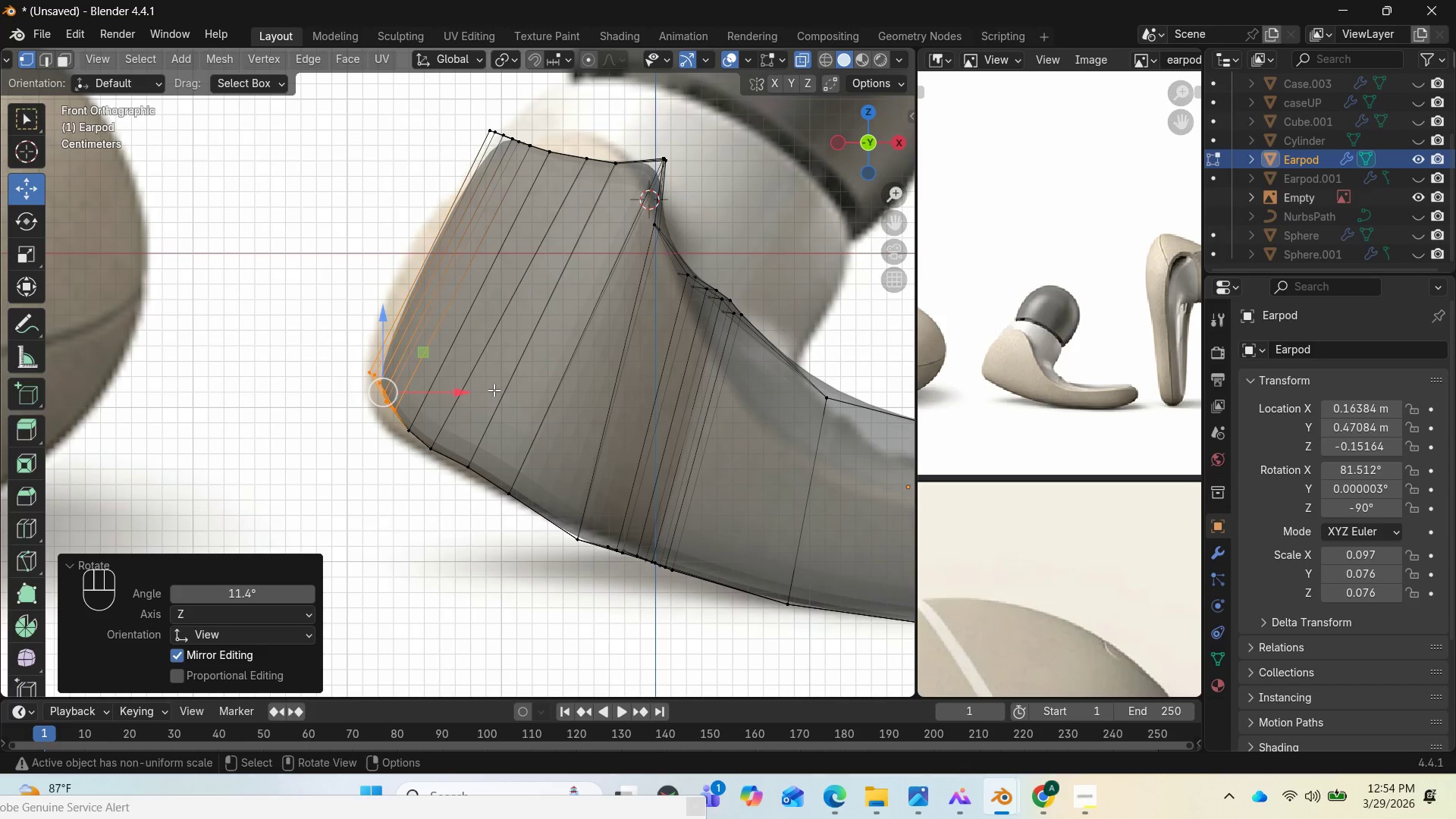 
scroll: coordinate [431, 425], scroll_direction: up, amount: 1.0
 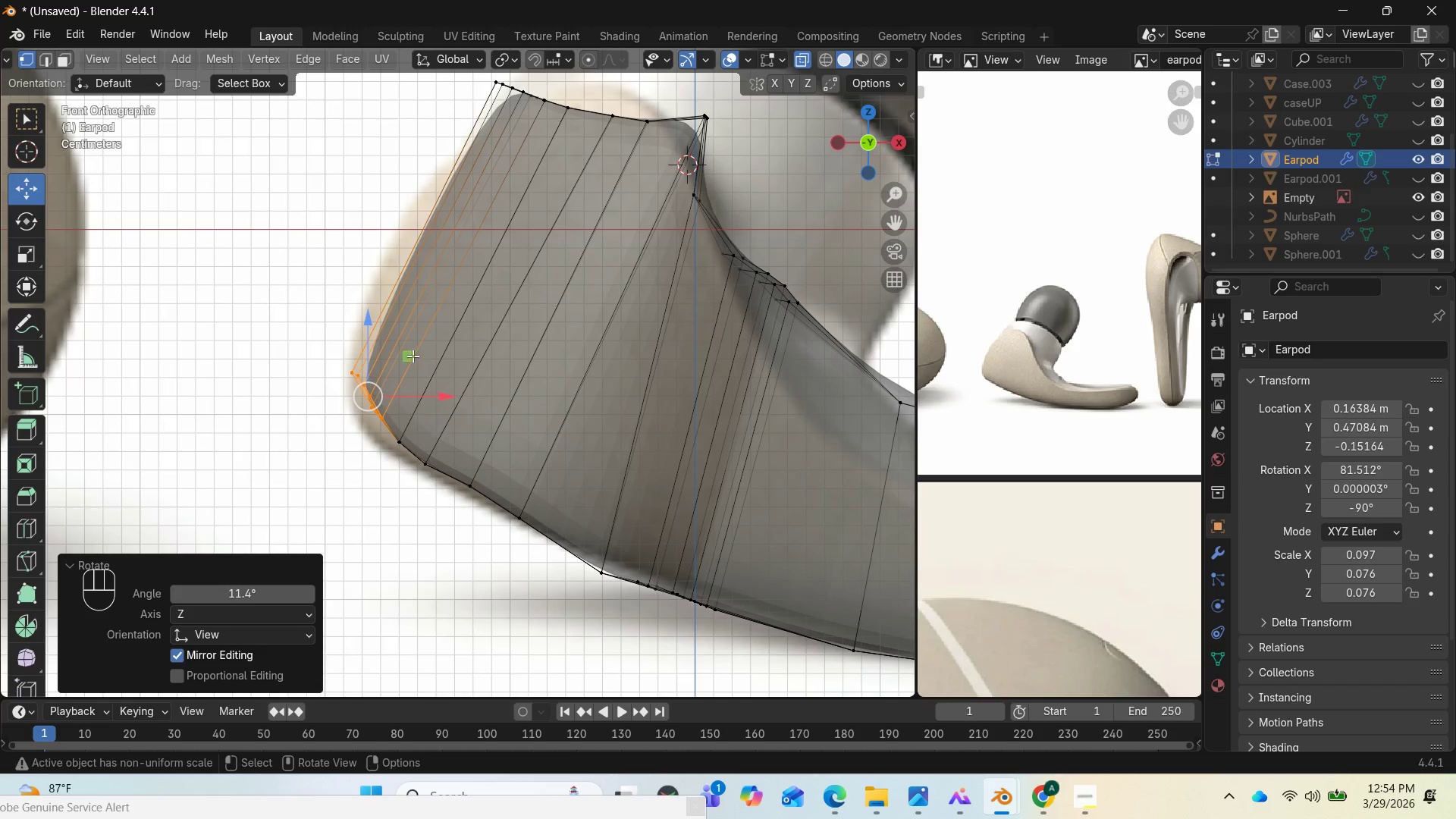 
left_click_drag(start_coordinate=[412, 355], to_coordinate=[400, 361])
 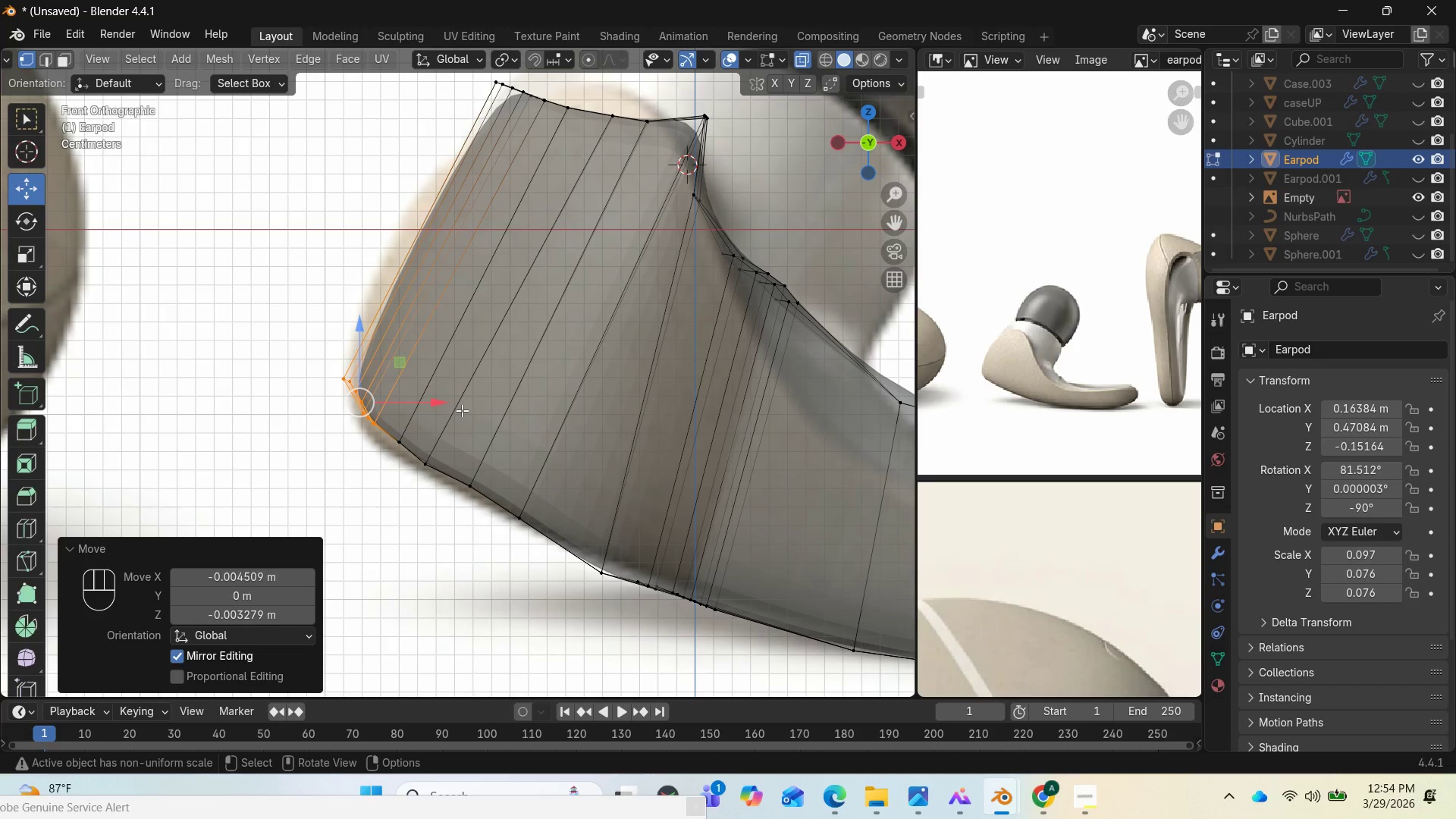 
mouse_move([438, 398])
 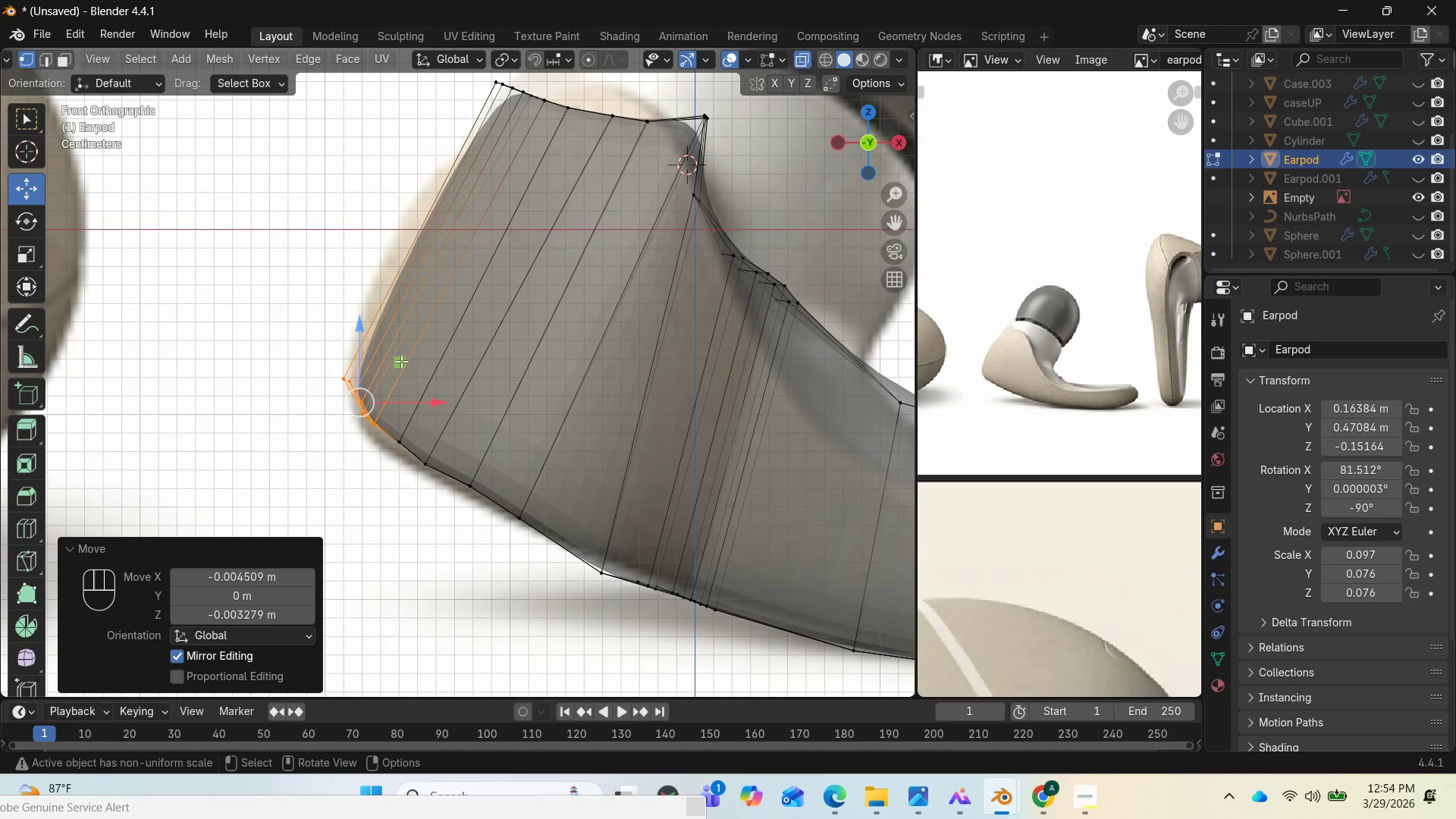 
left_click_drag(start_coordinate=[401, 360], to_coordinate=[397, 366])
 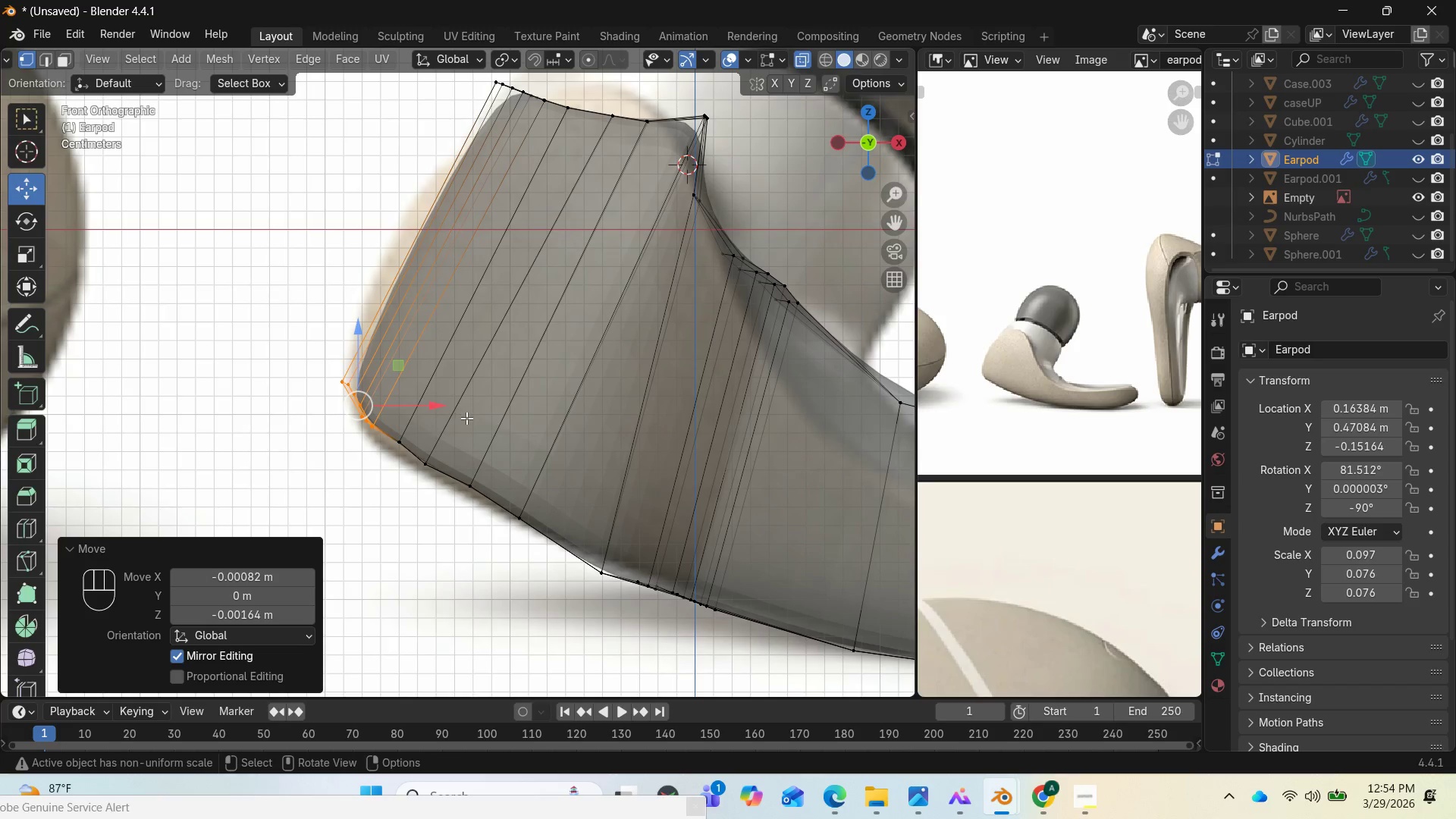 
scroll: coordinate [585, 526], scroll_direction: down, amount: 5.0
 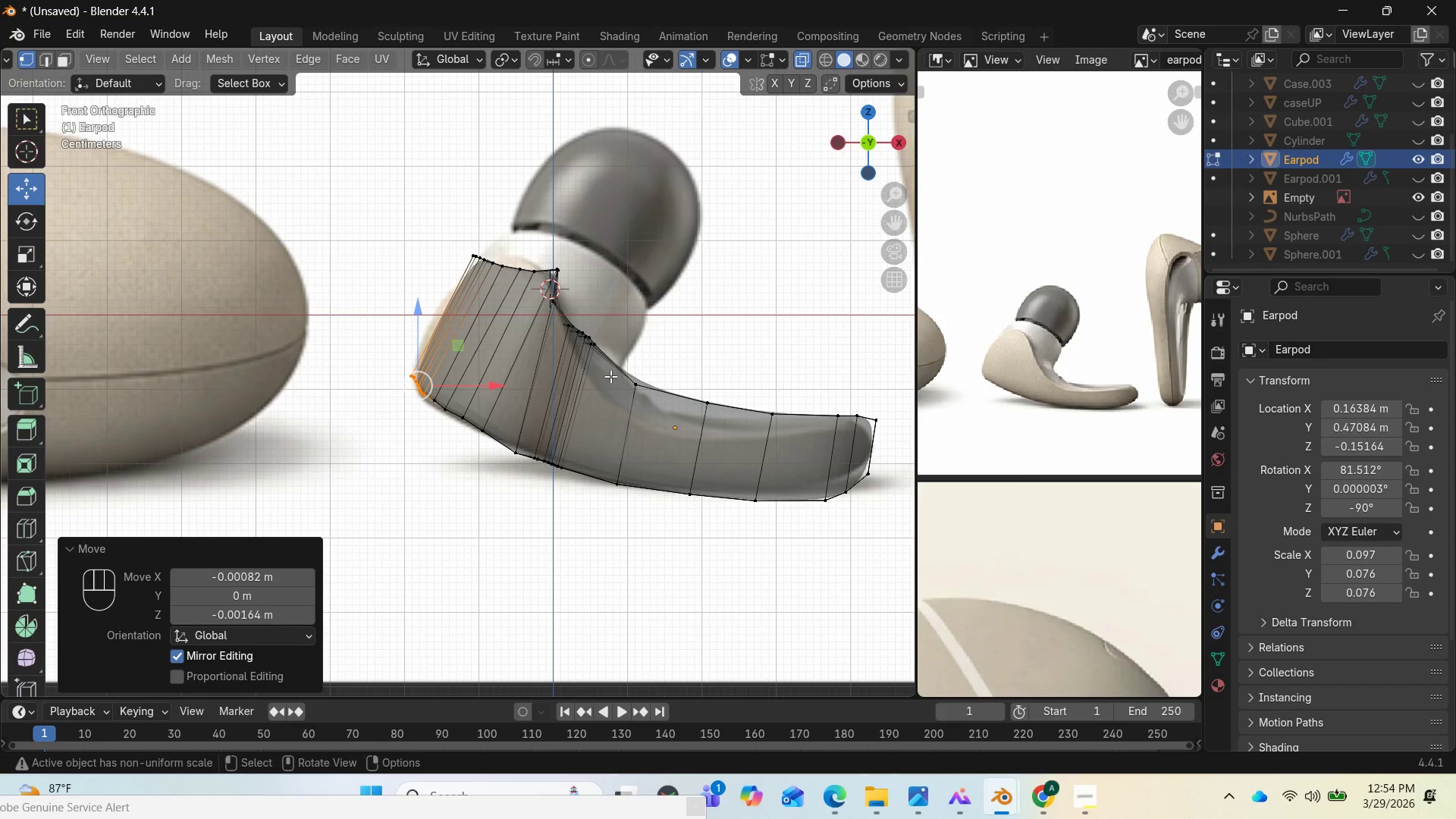 
wait(5.94)
 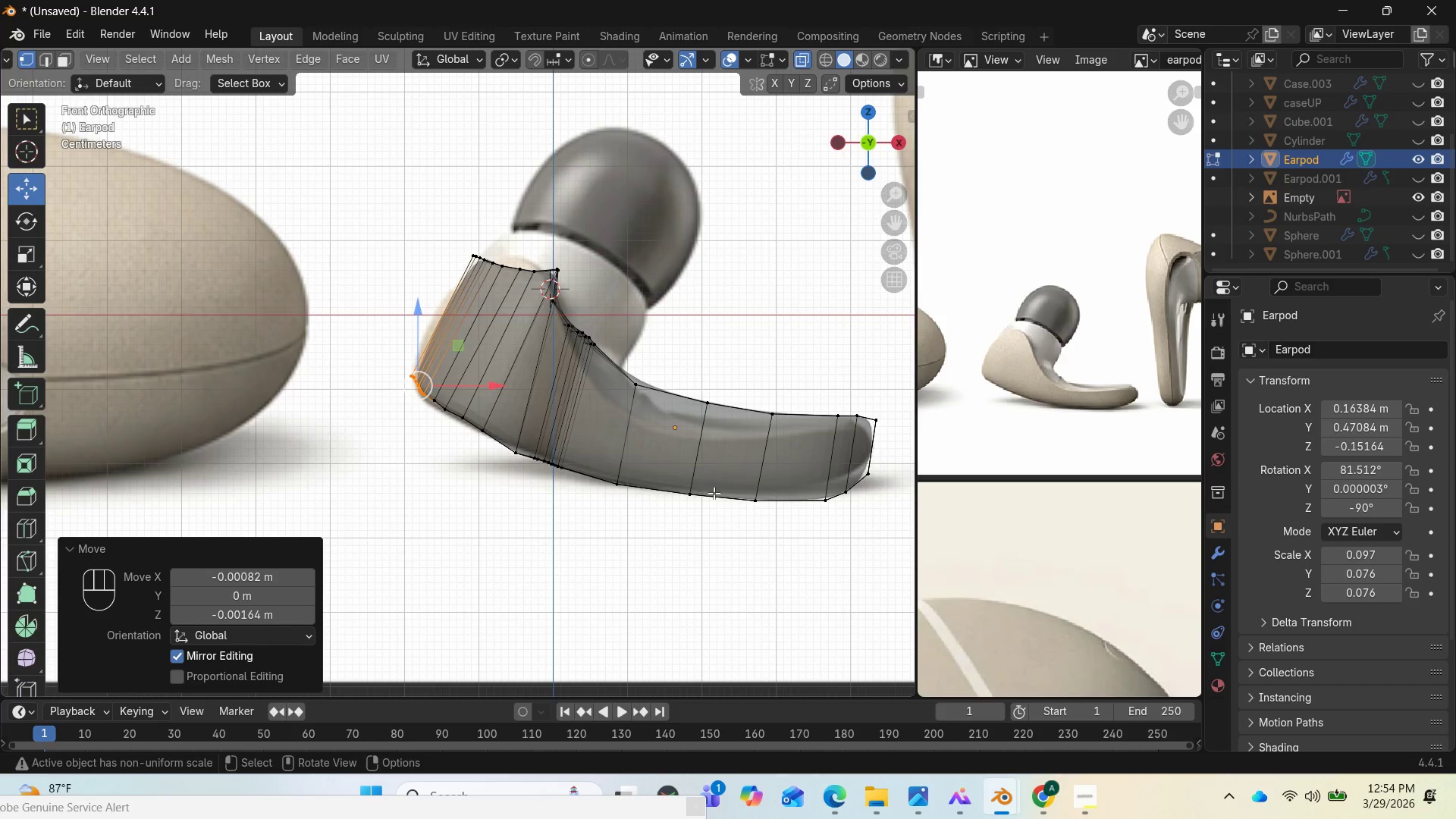 
key(Control+R)
 